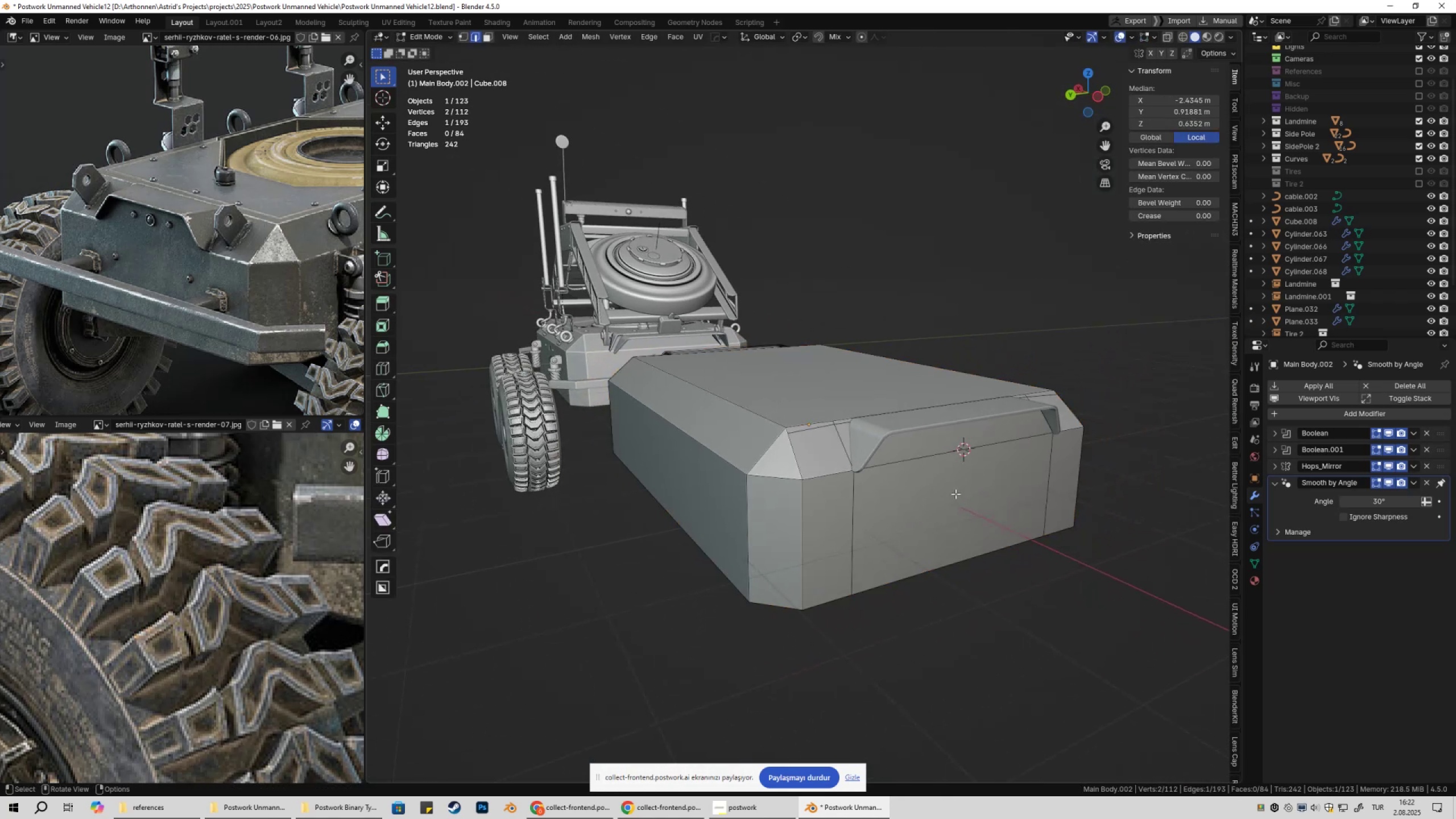 
hold_key(key=AltLeft, duration=0.58)
 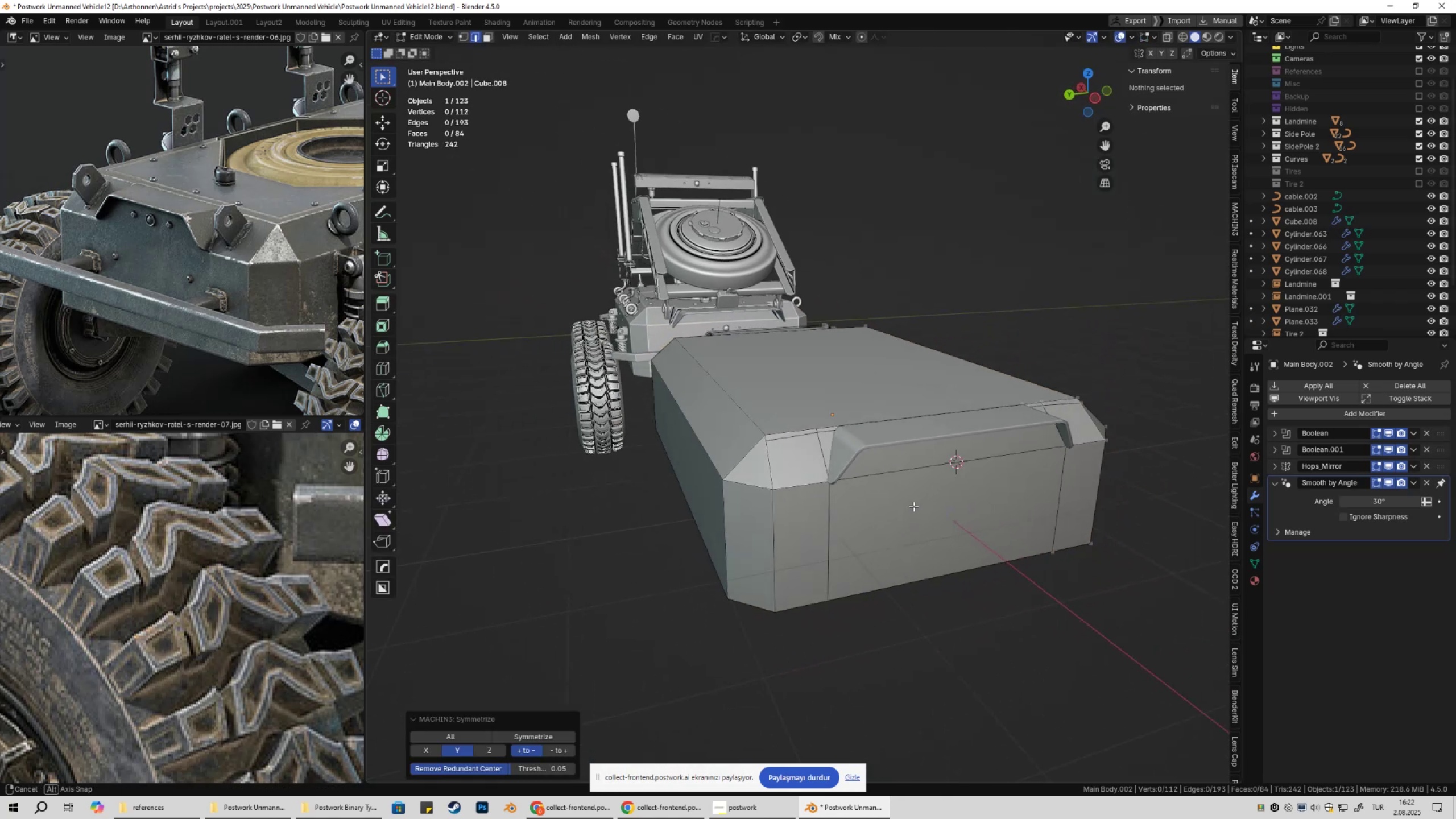 
hold_key(key=X, duration=0.42)
 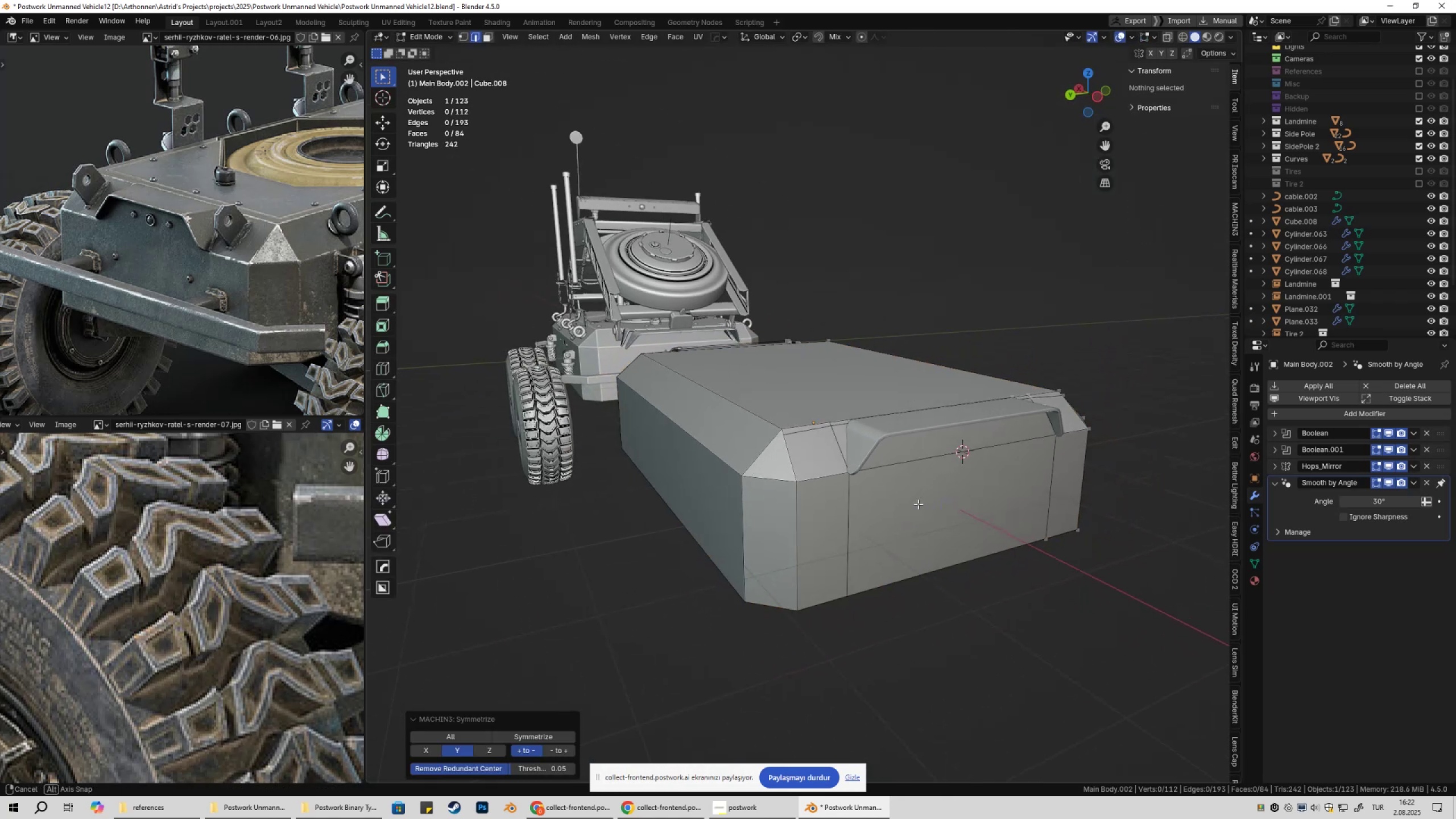 
scroll: coordinate [832, 549], scroll_direction: up, amount: 5.0
 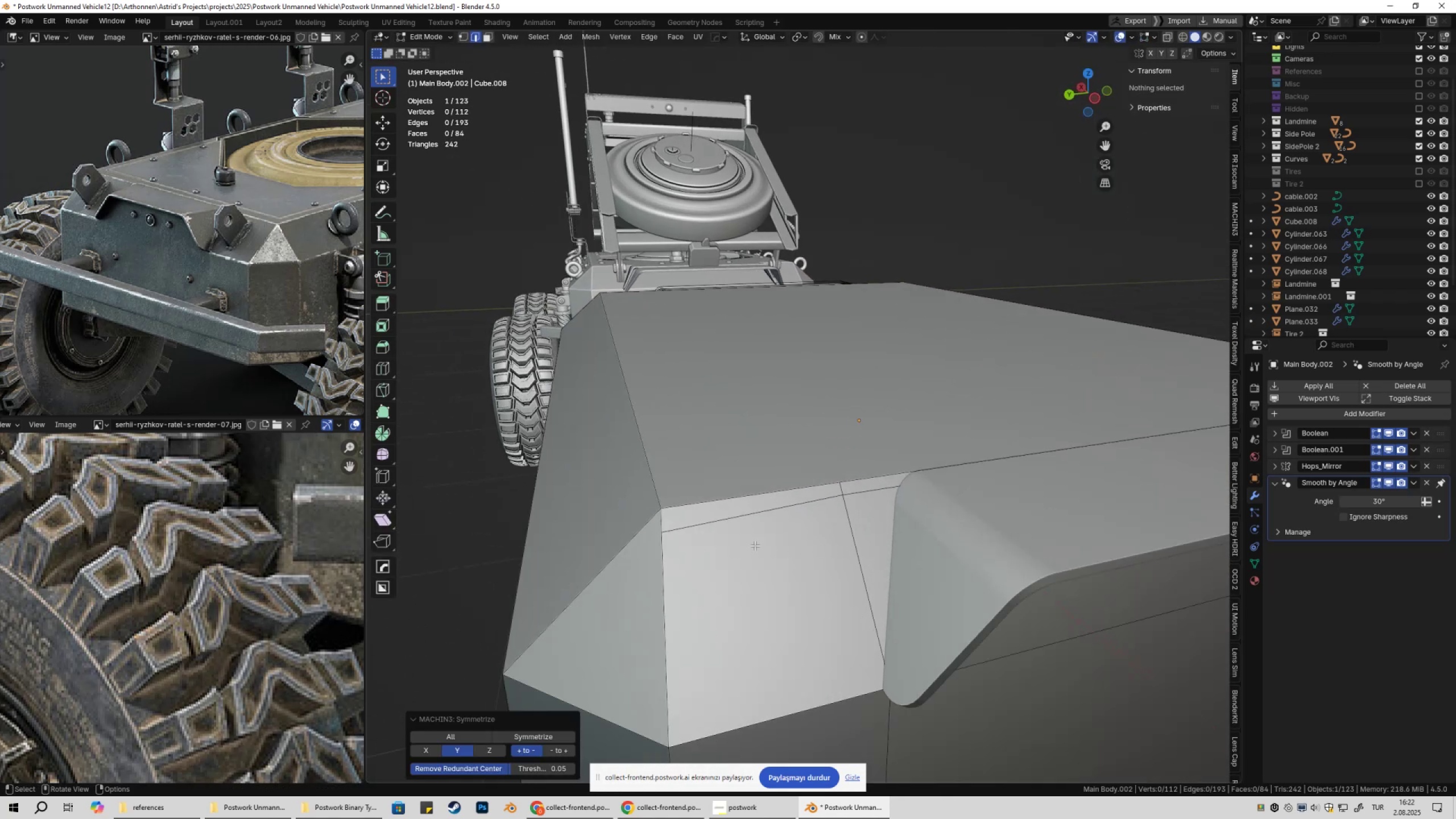 
key(1)
 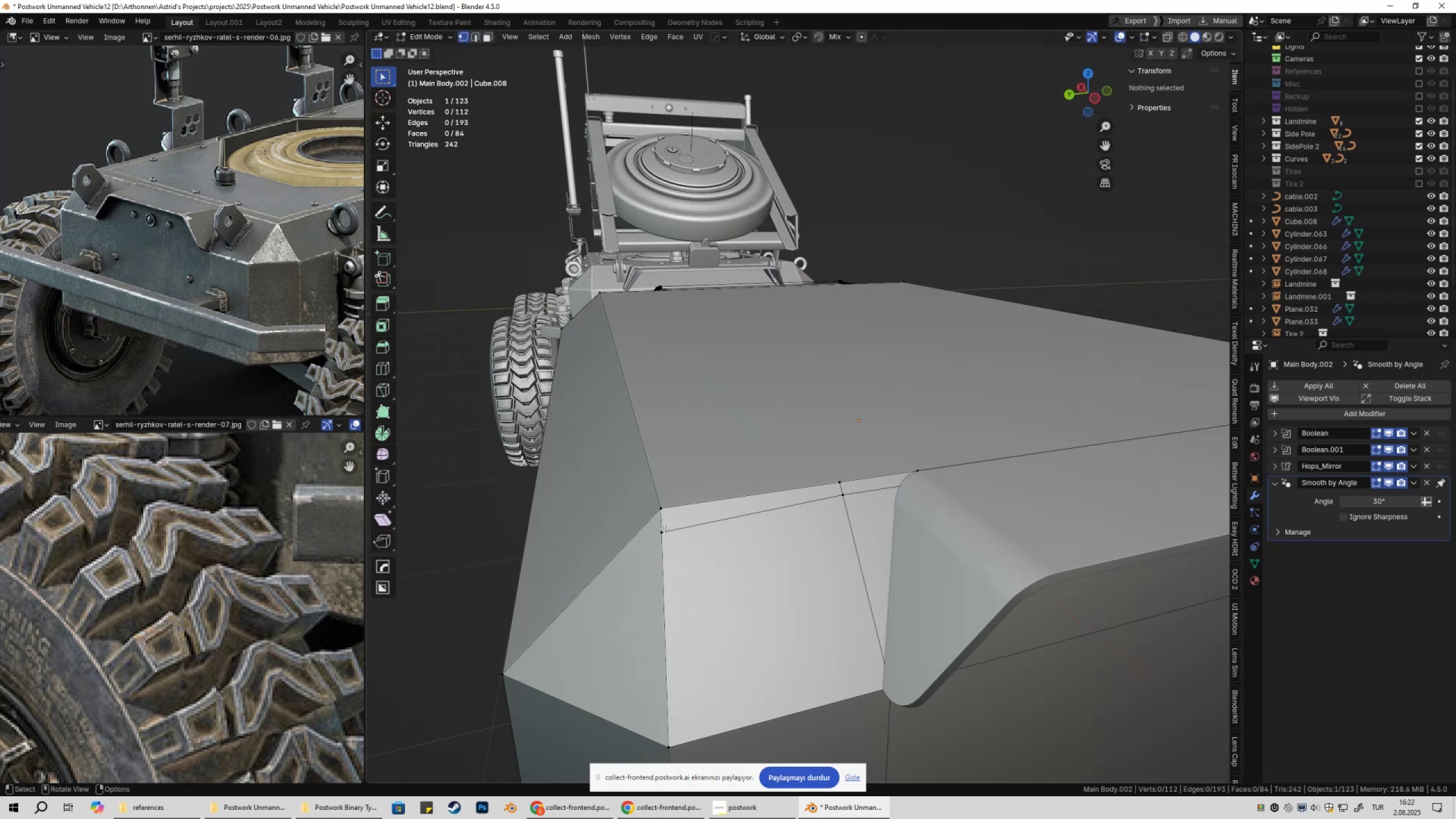 
left_click([664, 528])
 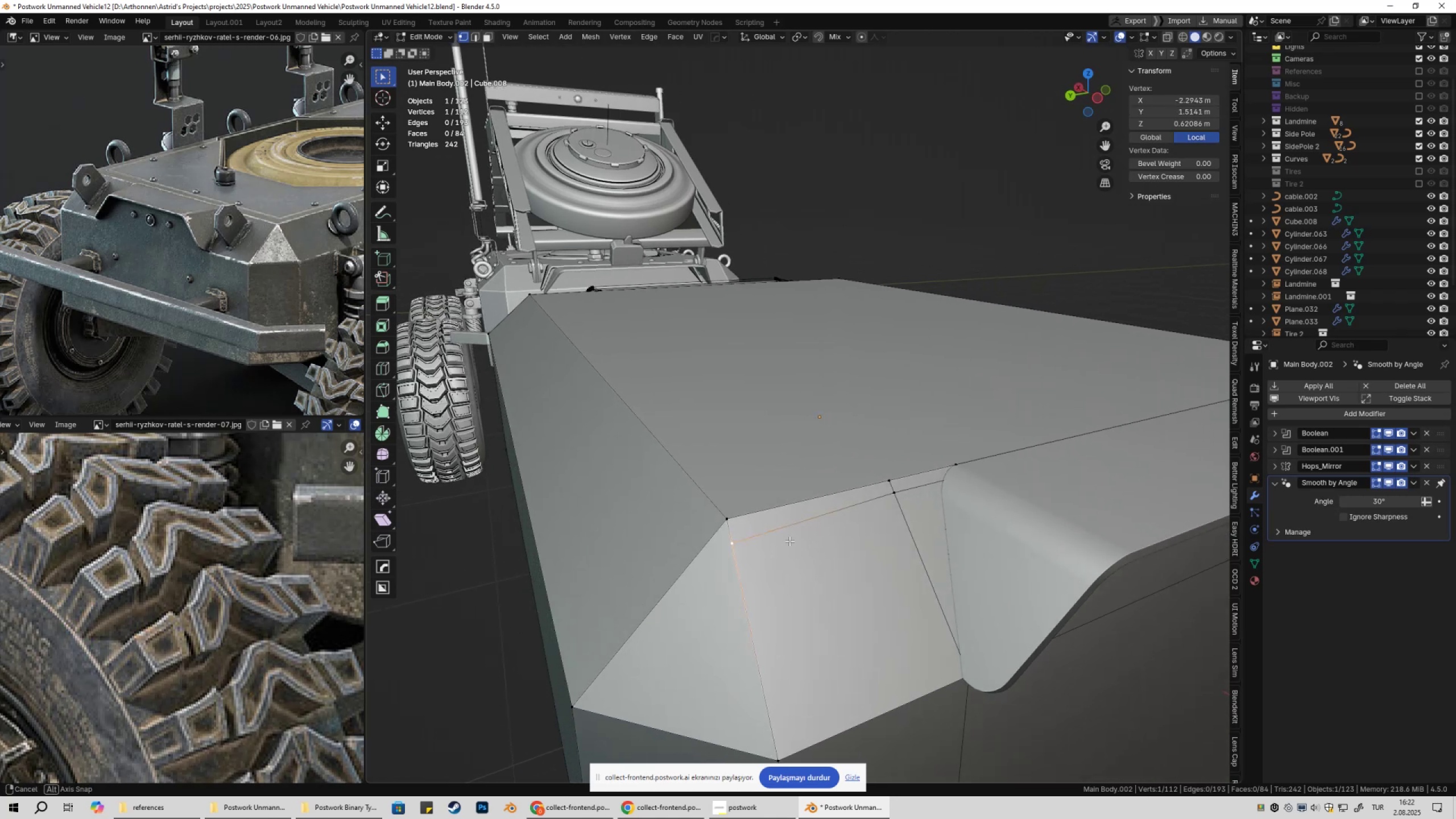 
key(2)
 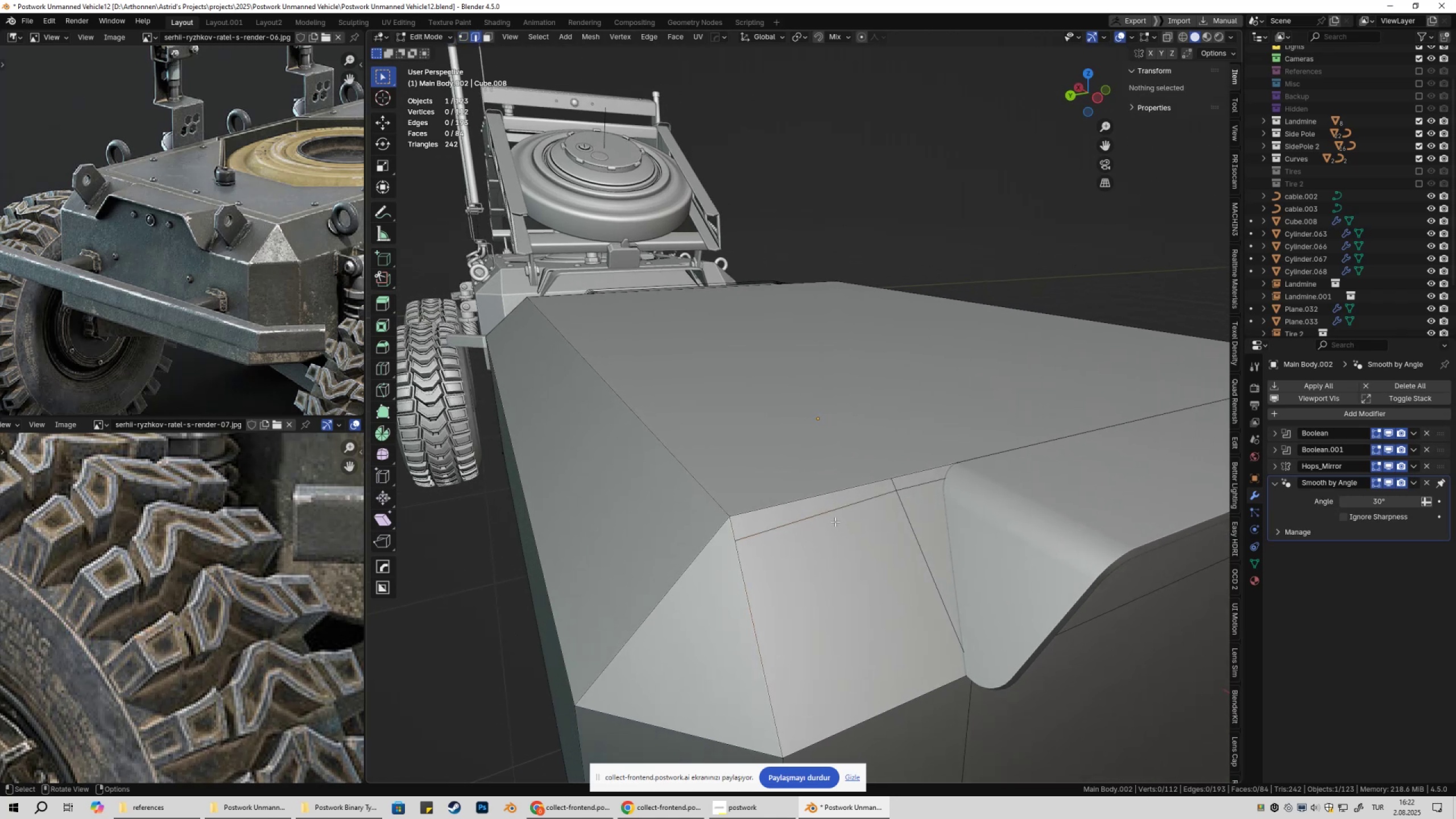 
left_click([835, 522])
 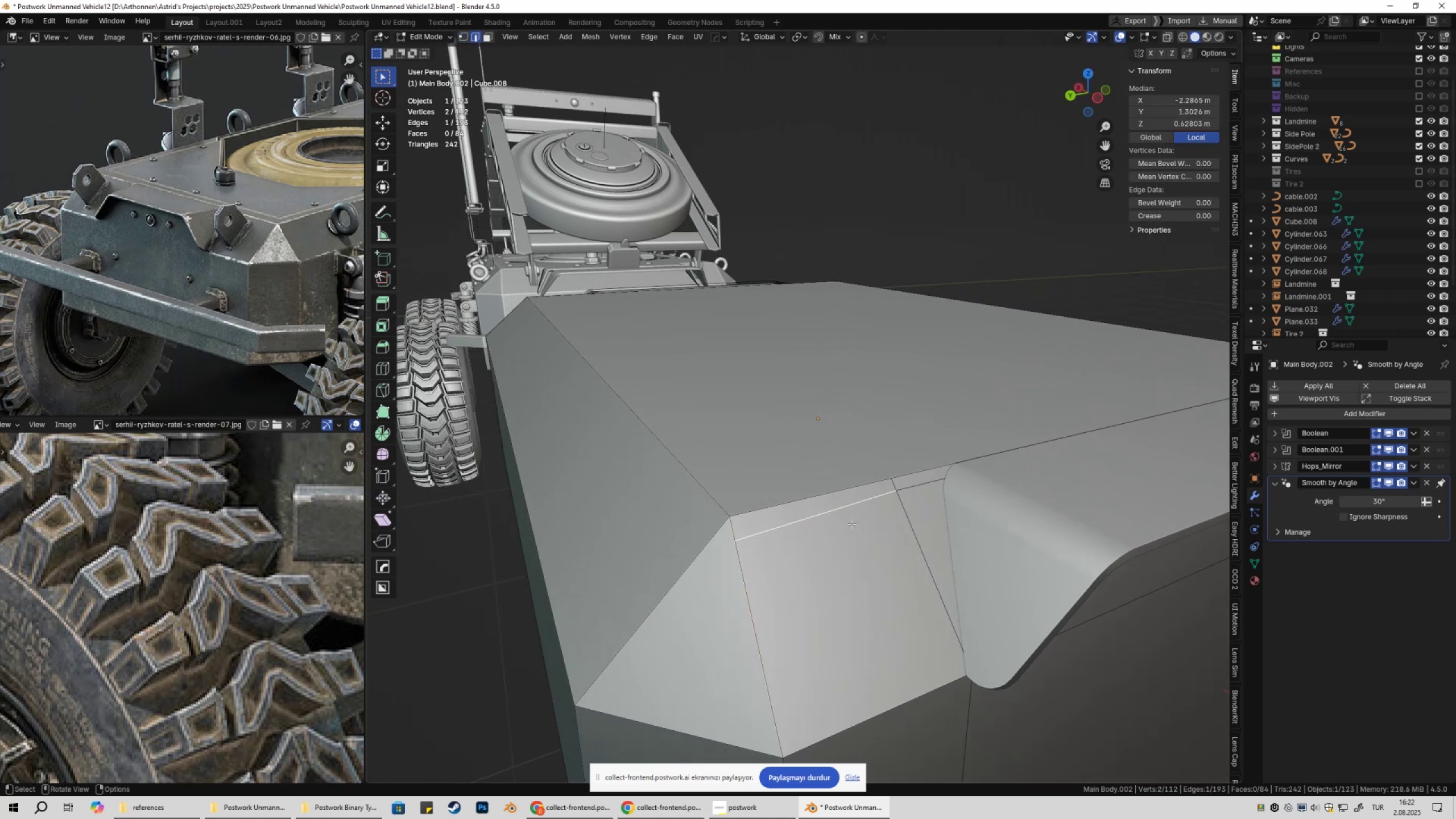 
key(Control+ControlLeft)
 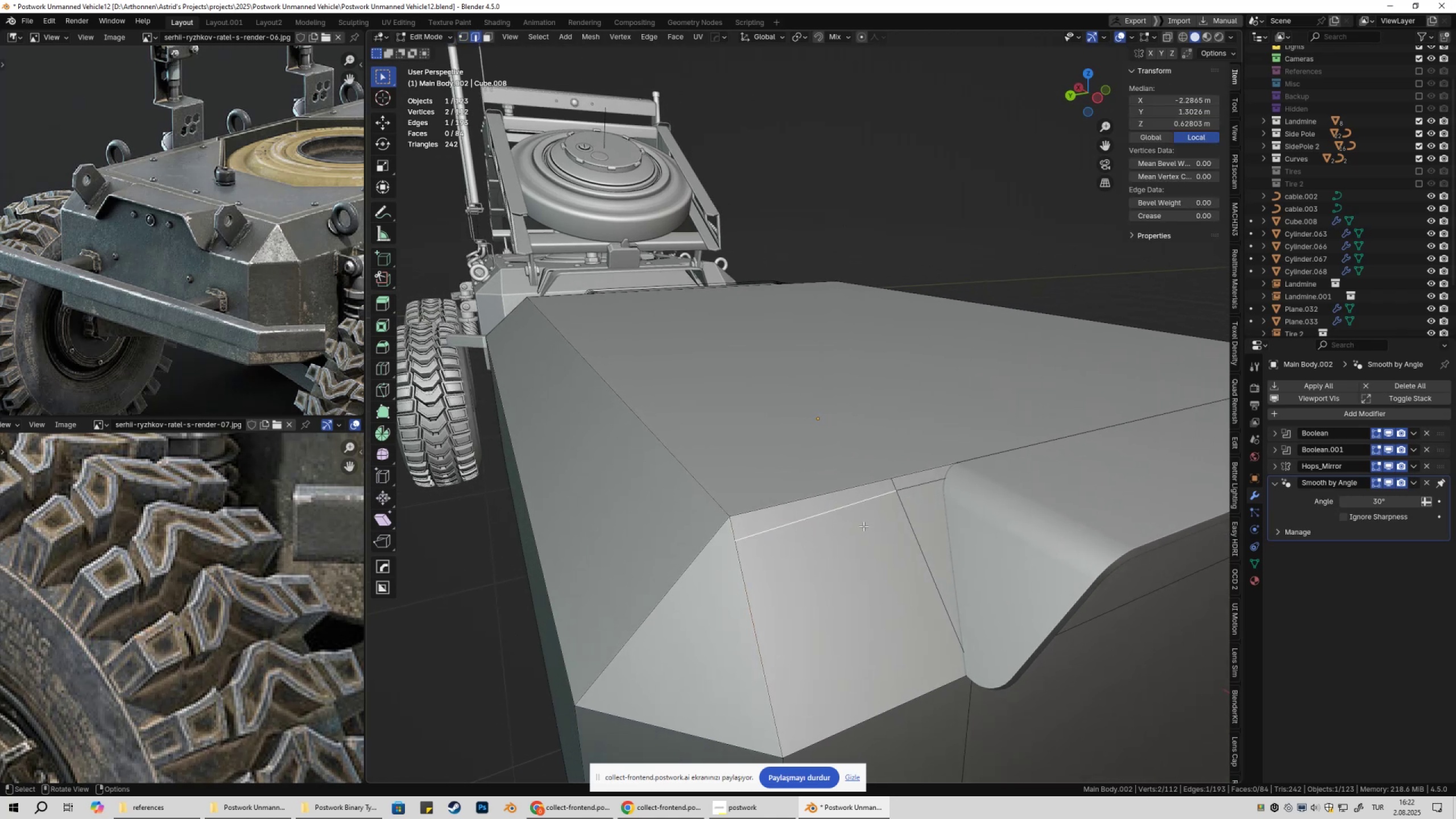 
key(Control+X)
 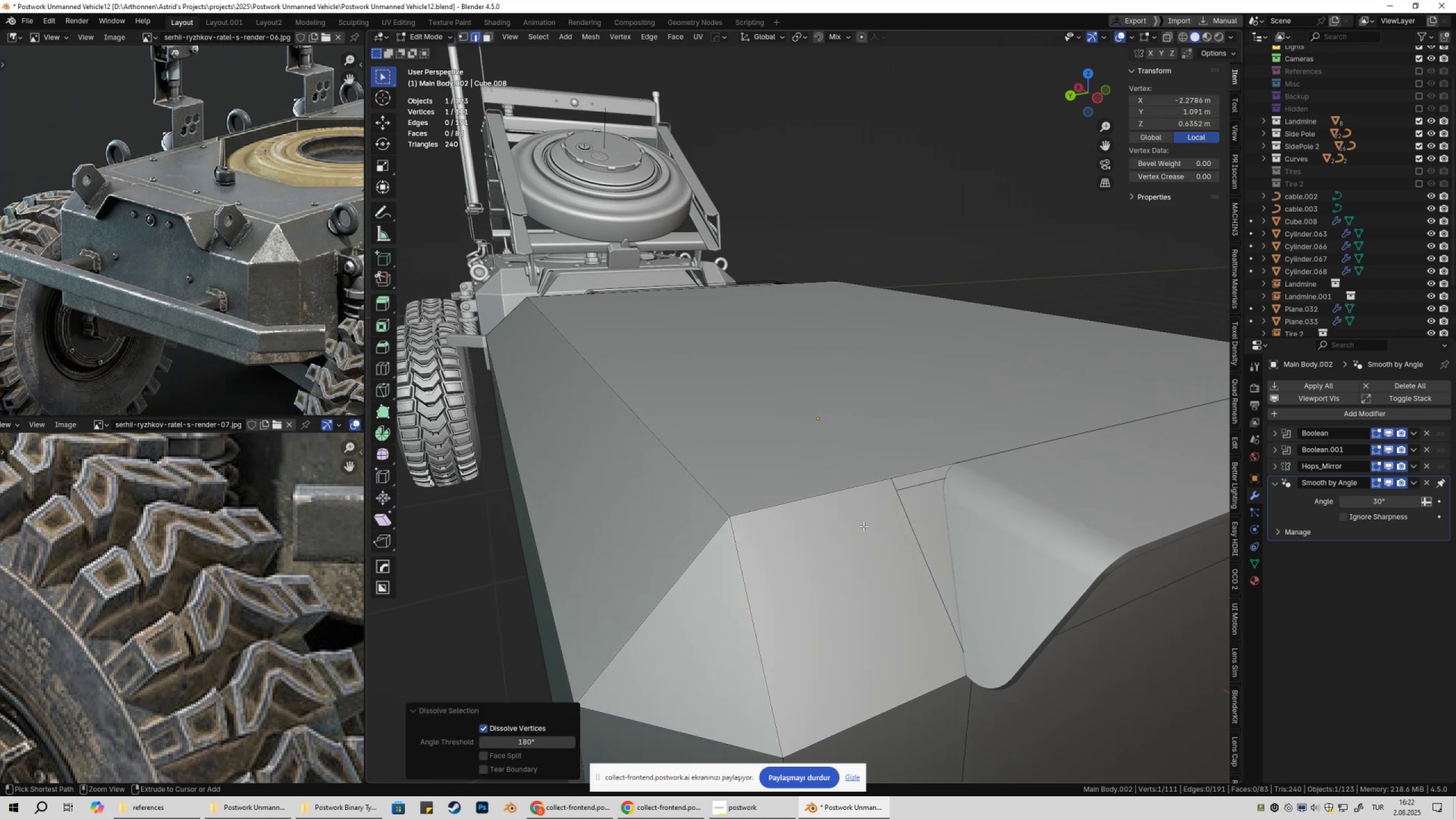 
key(Control+ControlLeft)
 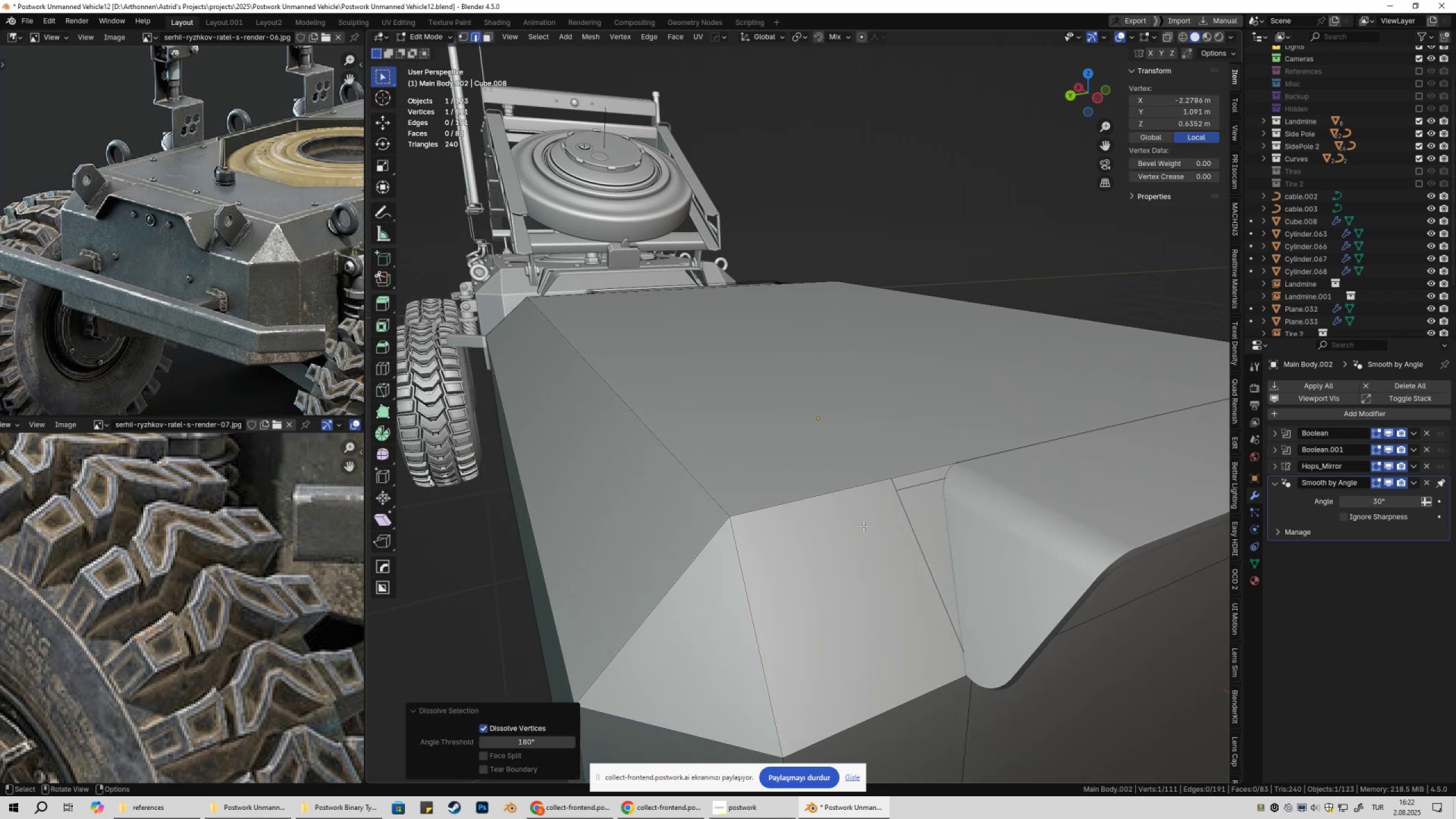 
key(Control+Z)
 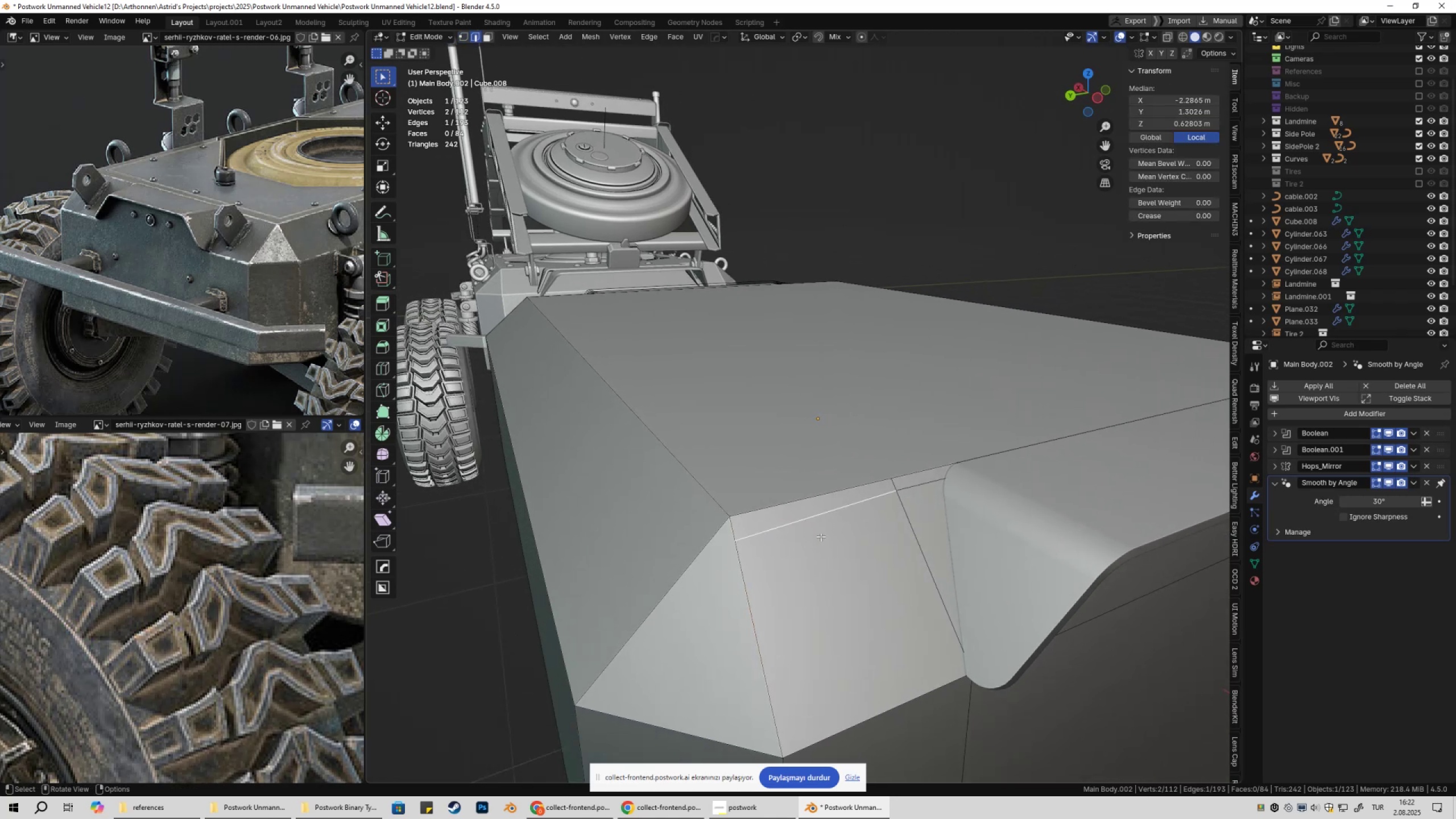 
key(1)
 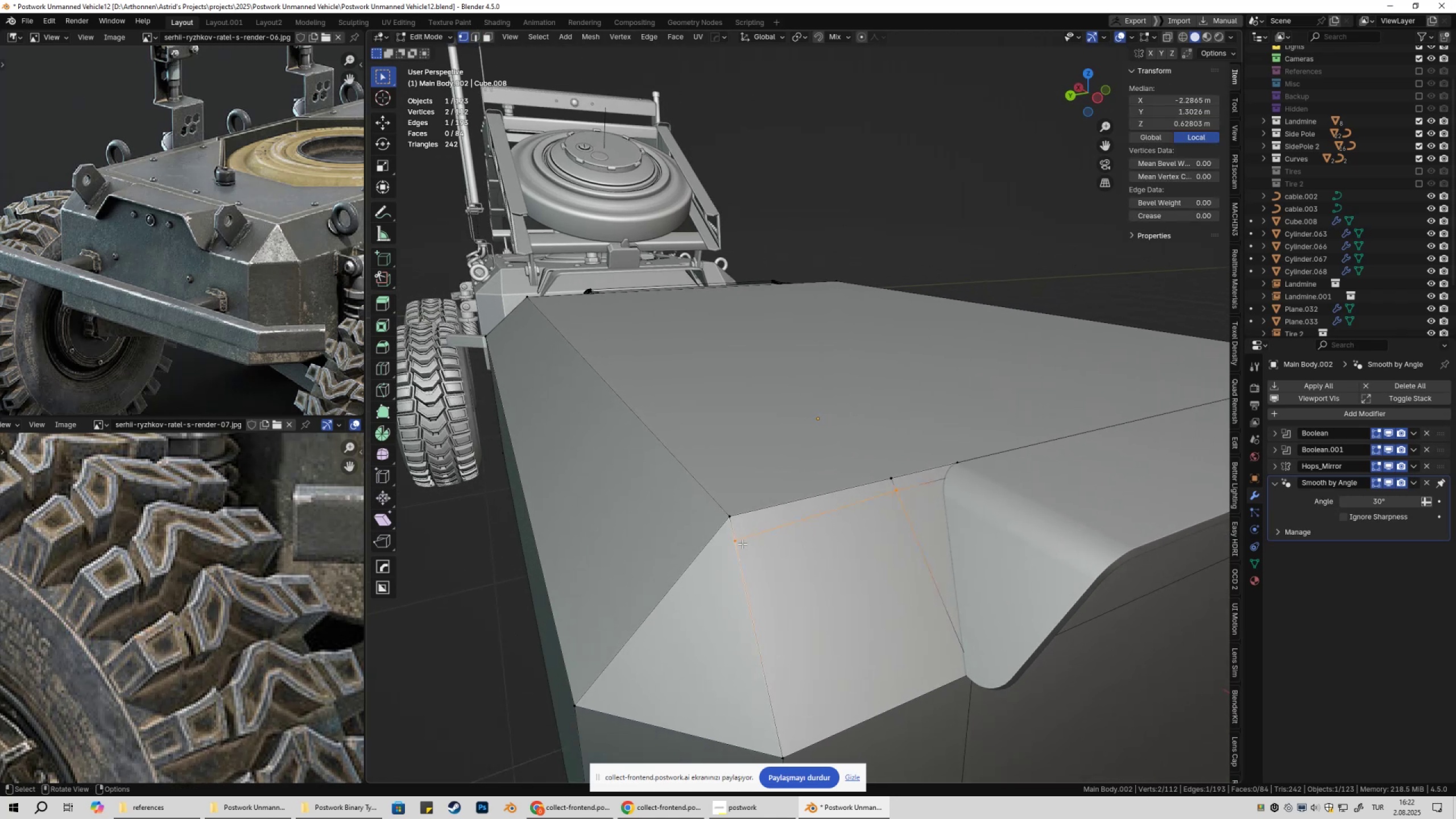 
left_click([742, 544])
 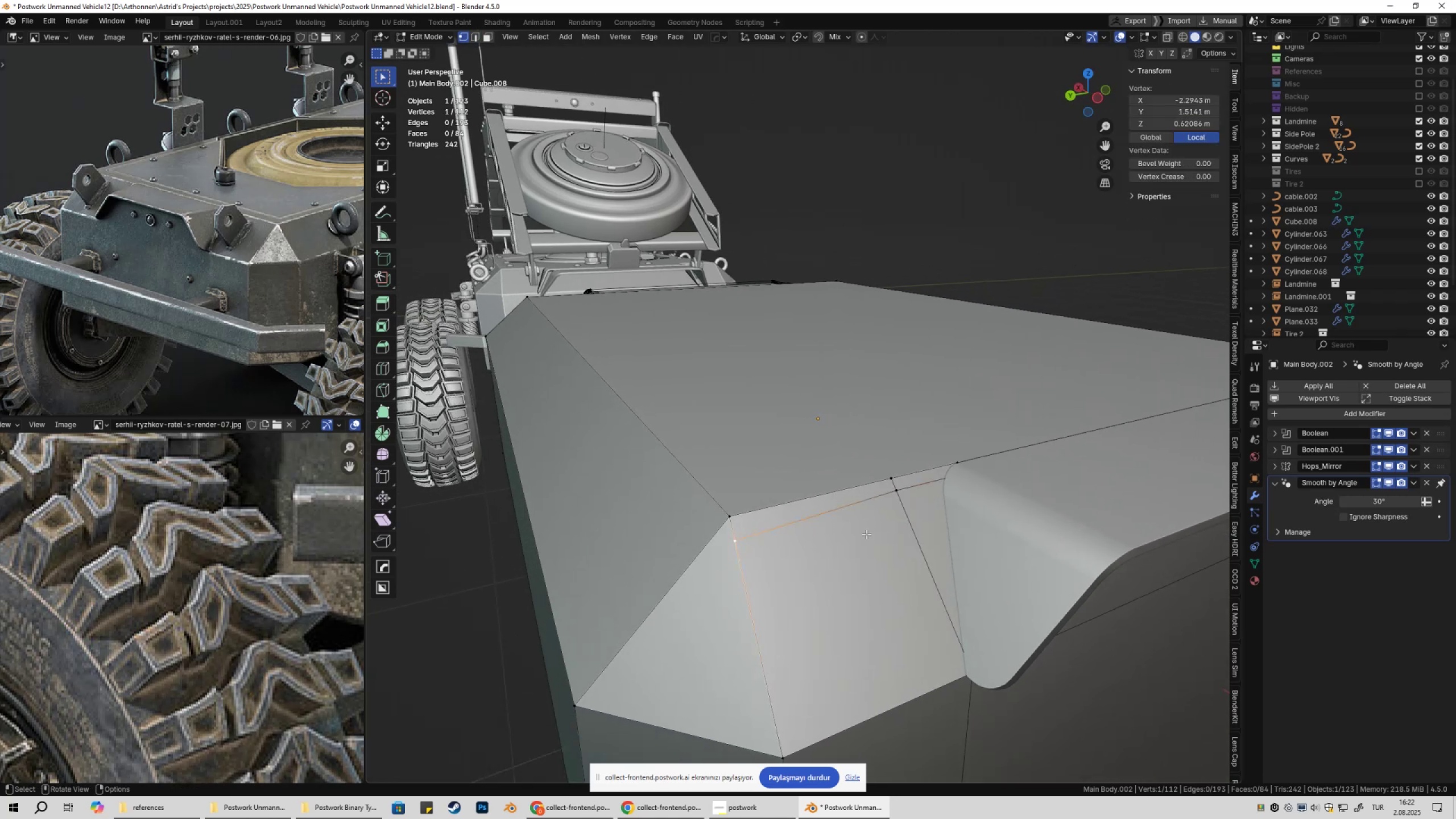 
type(gg)
key(Escape)
key(Tab)
 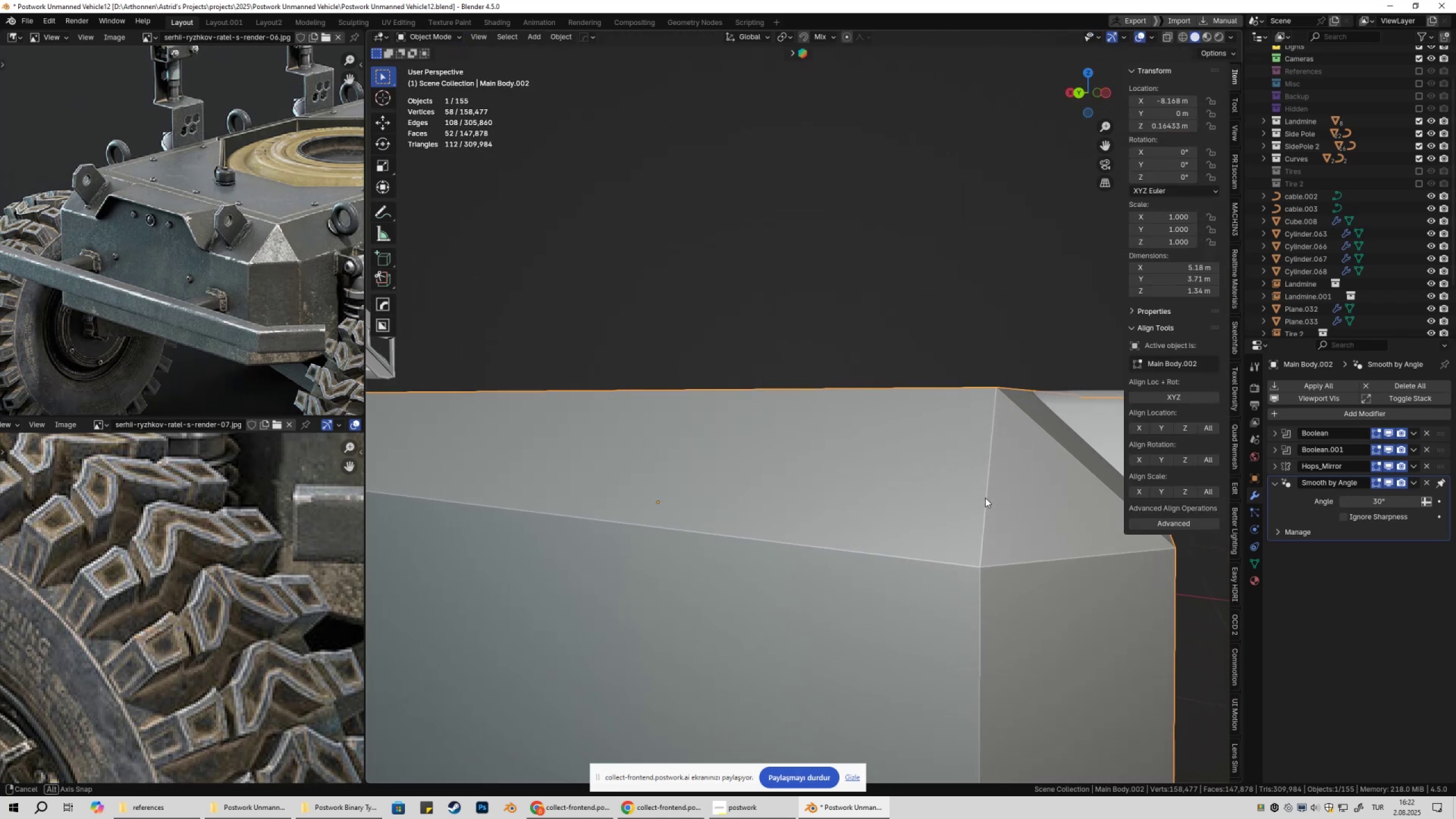 
hold_key(key=ControlLeft, duration=0.49)
 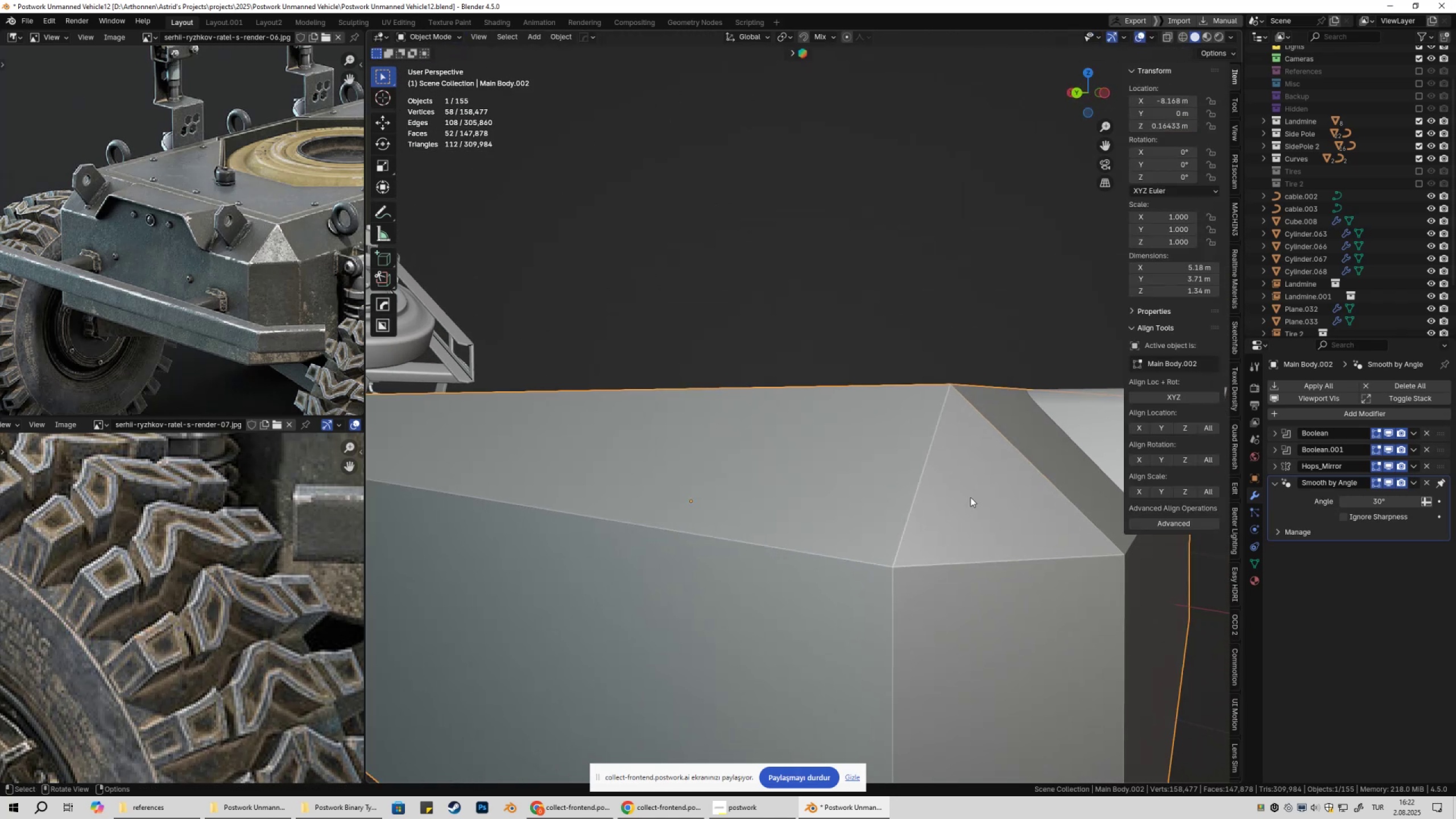 
scroll: coordinate [908, 510], scroll_direction: down, amount: 3.0
 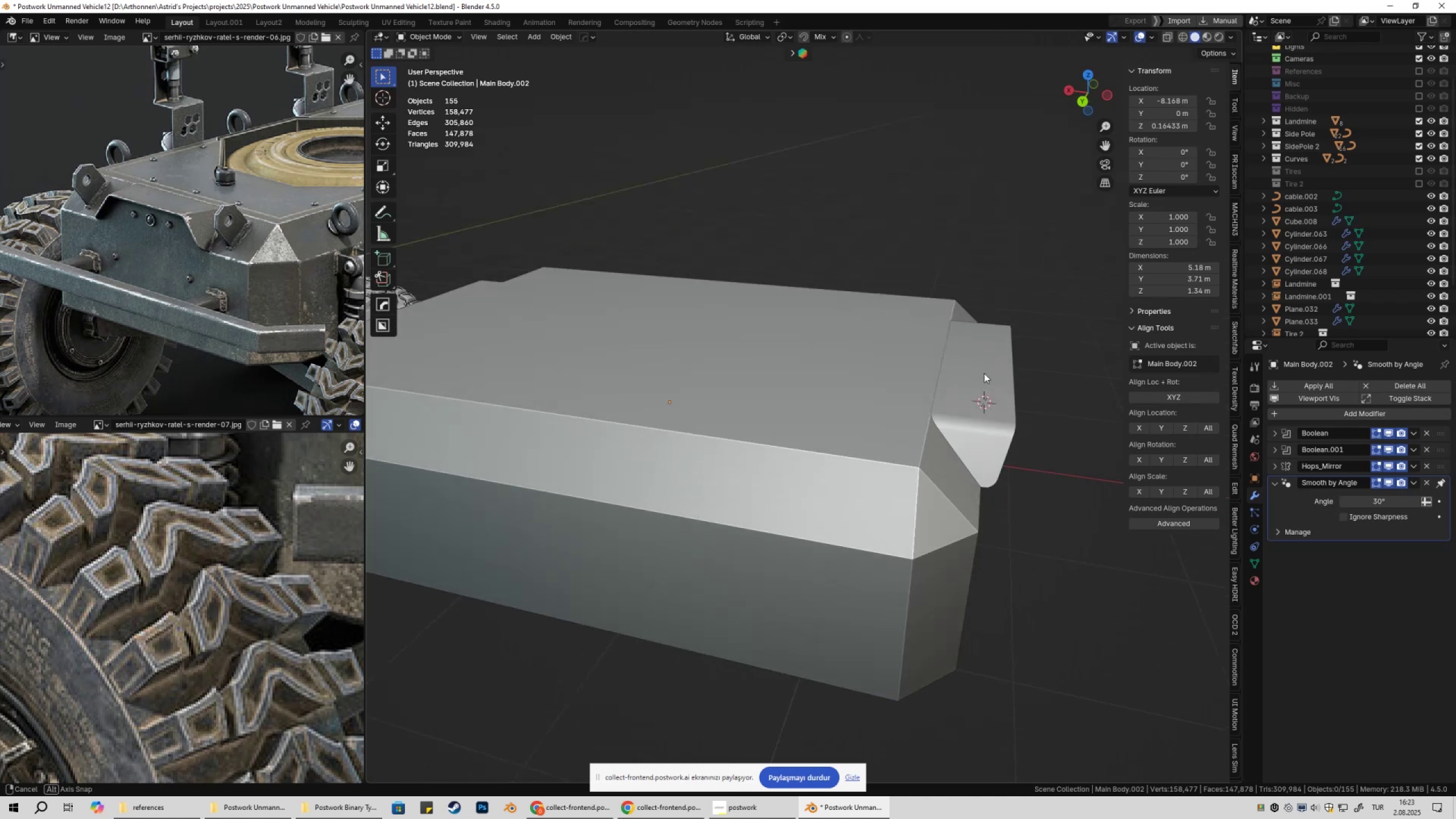 
left_click([759, 419])
 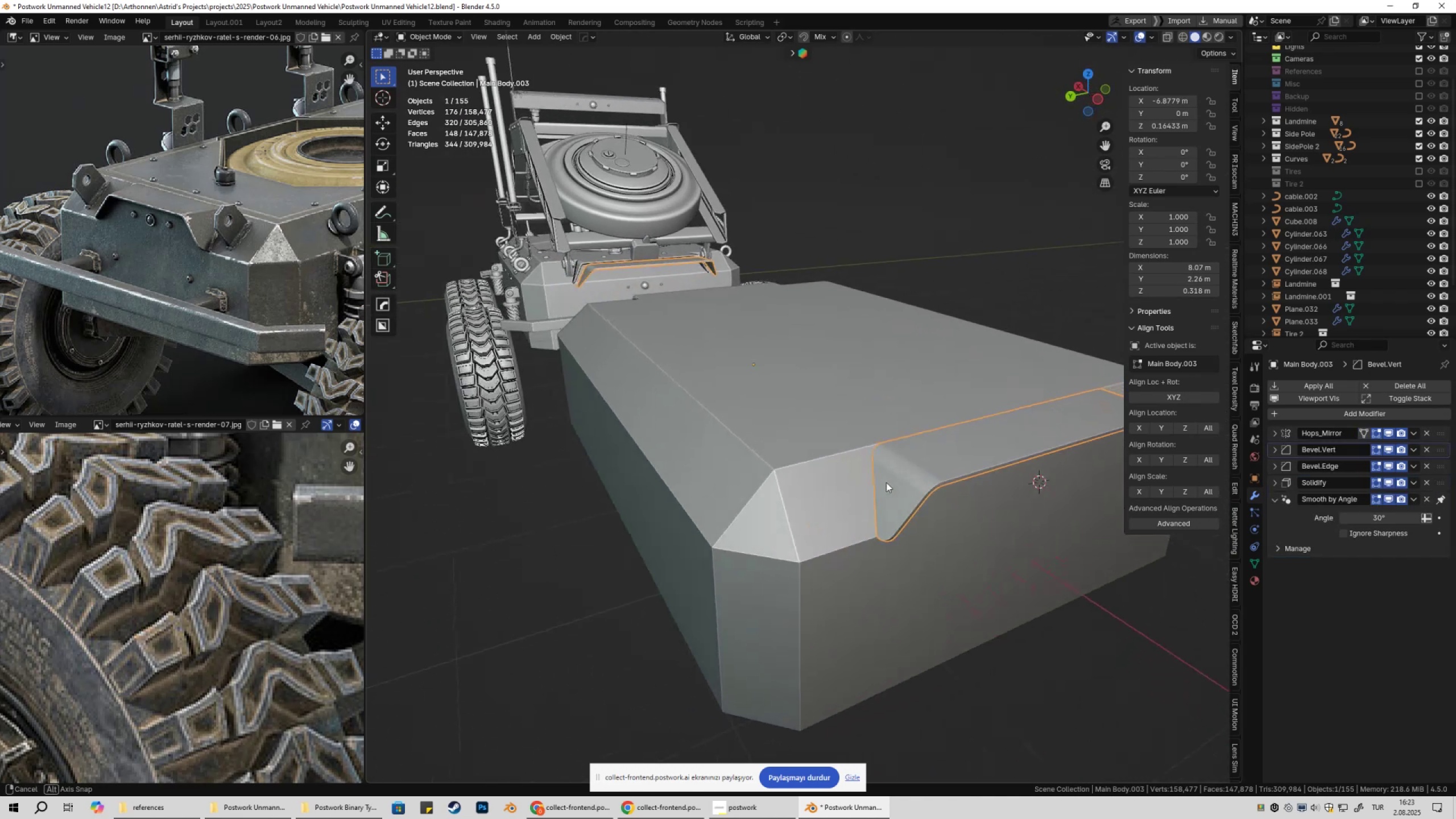 
left_click([843, 436])
 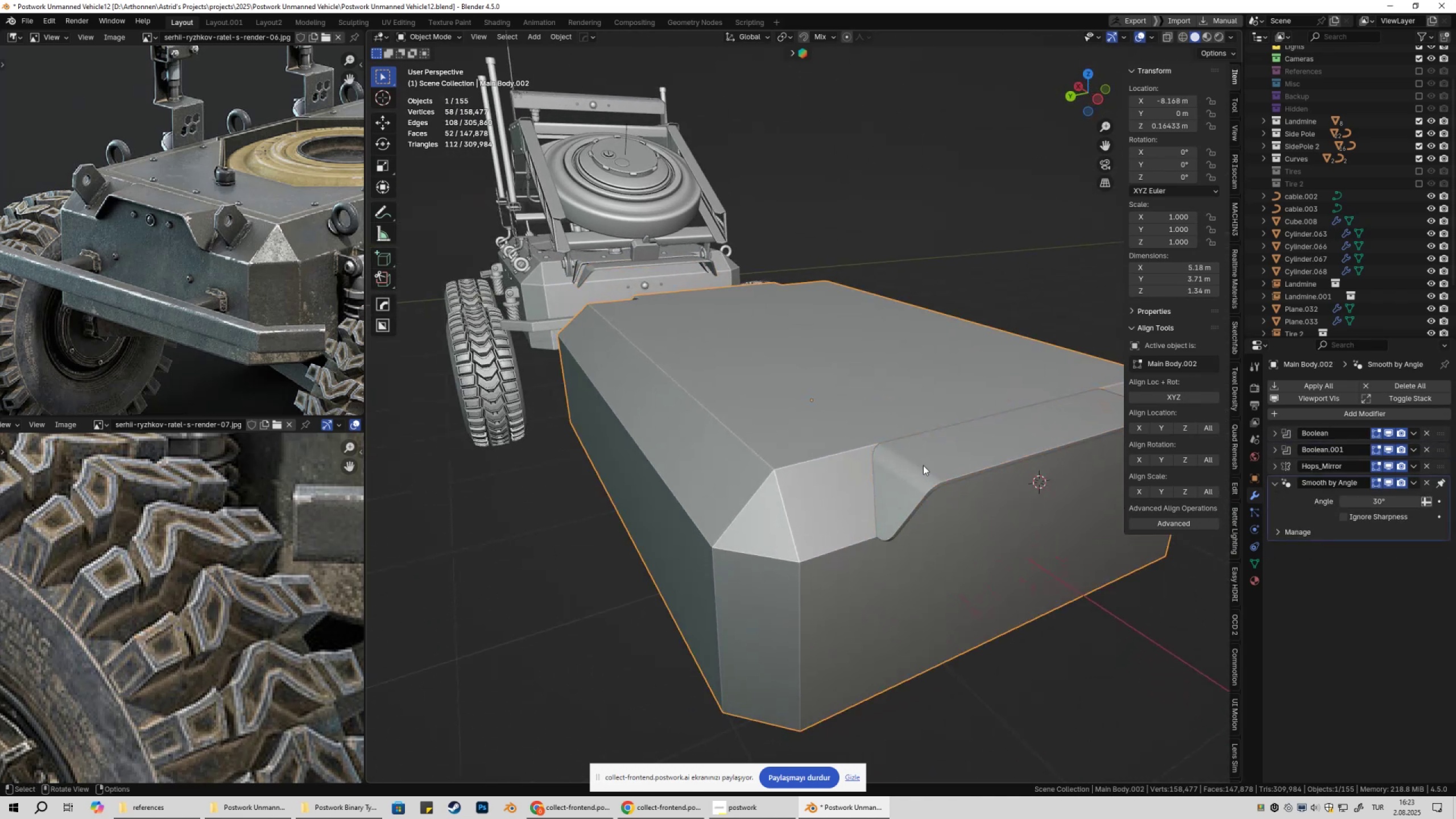 
key(Shift+ShiftLeft)
 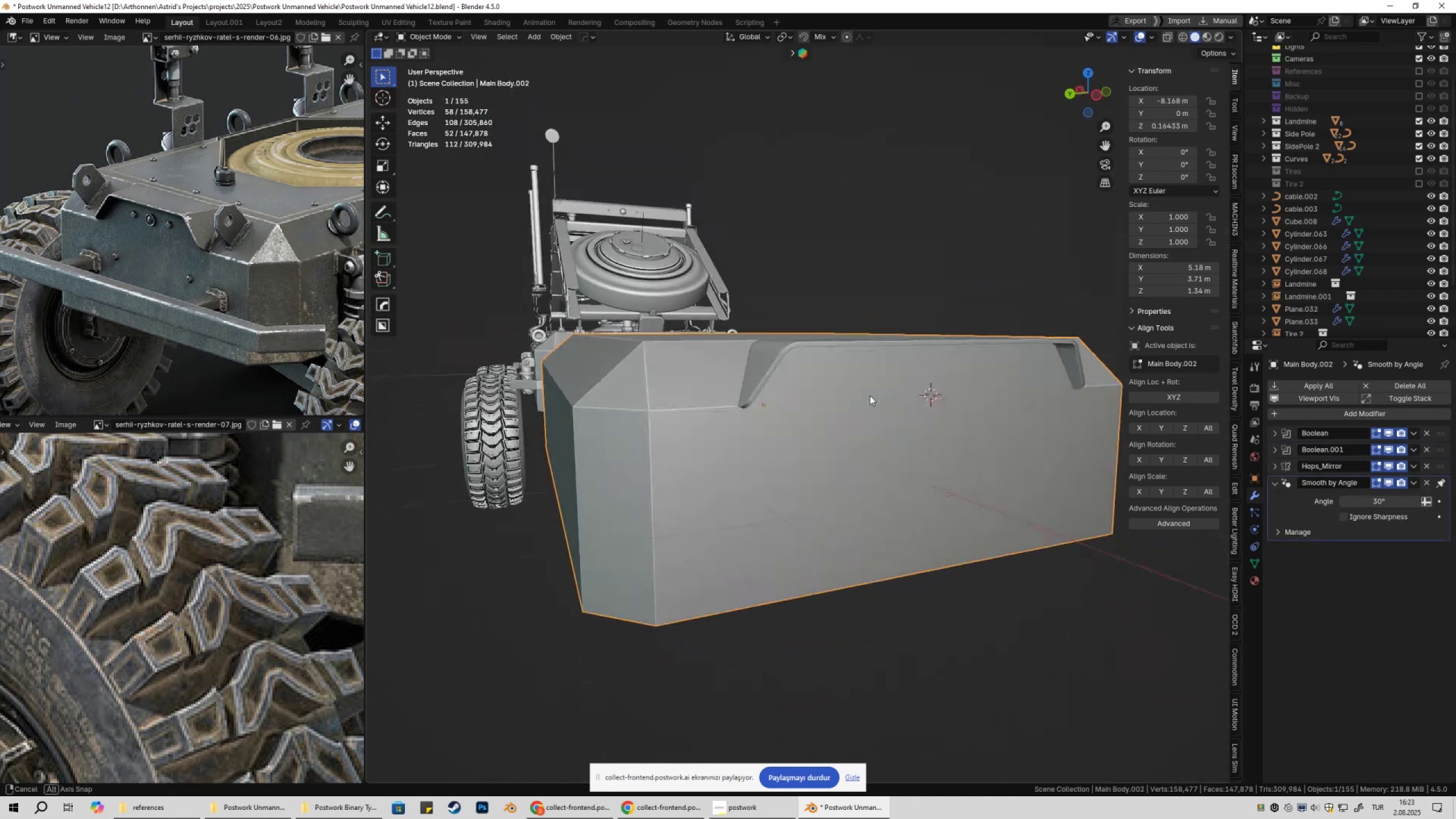 
scroll: coordinate [867, 395], scroll_direction: up, amount: 4.0
 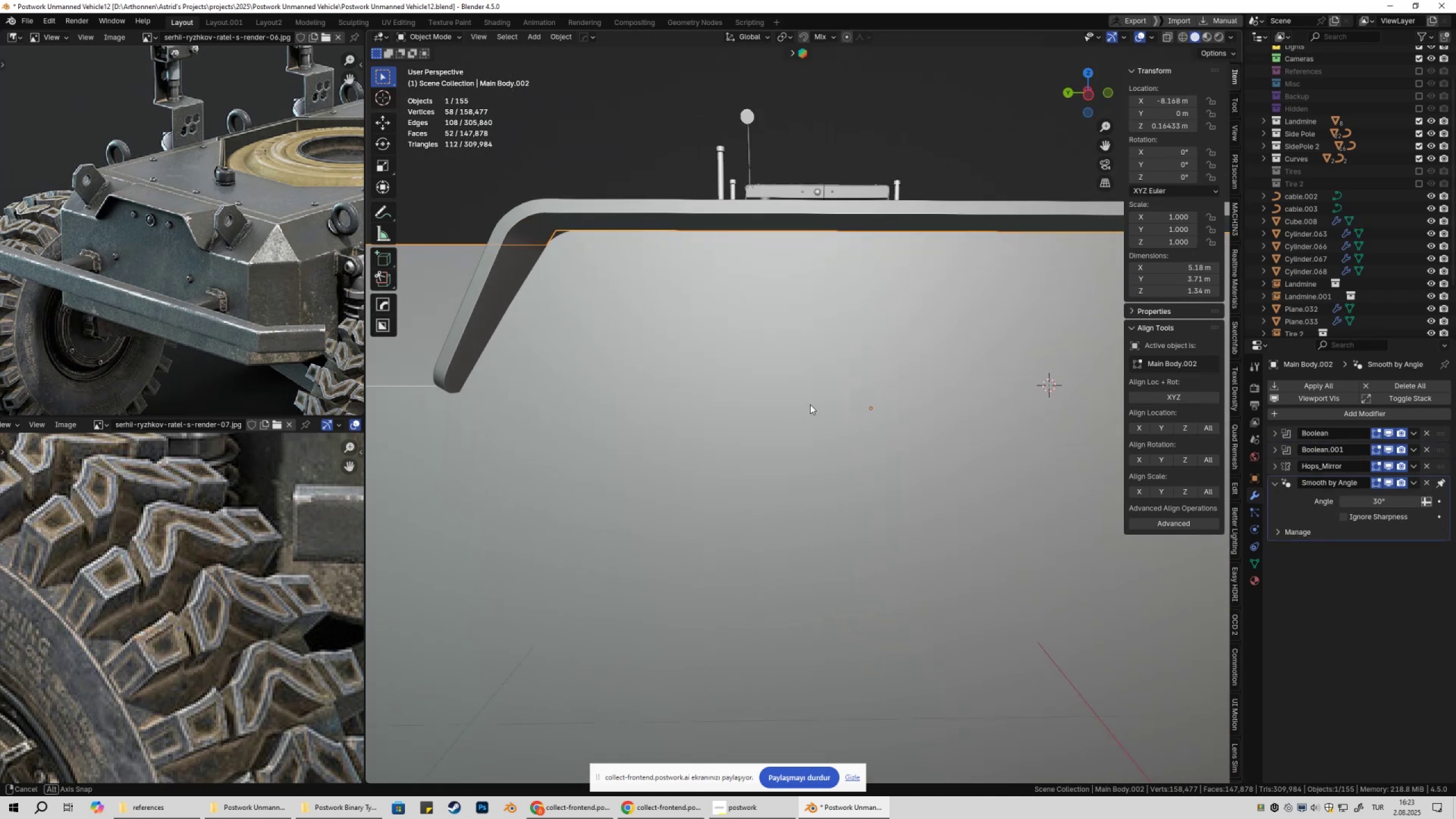 
left_click([812, 404])
 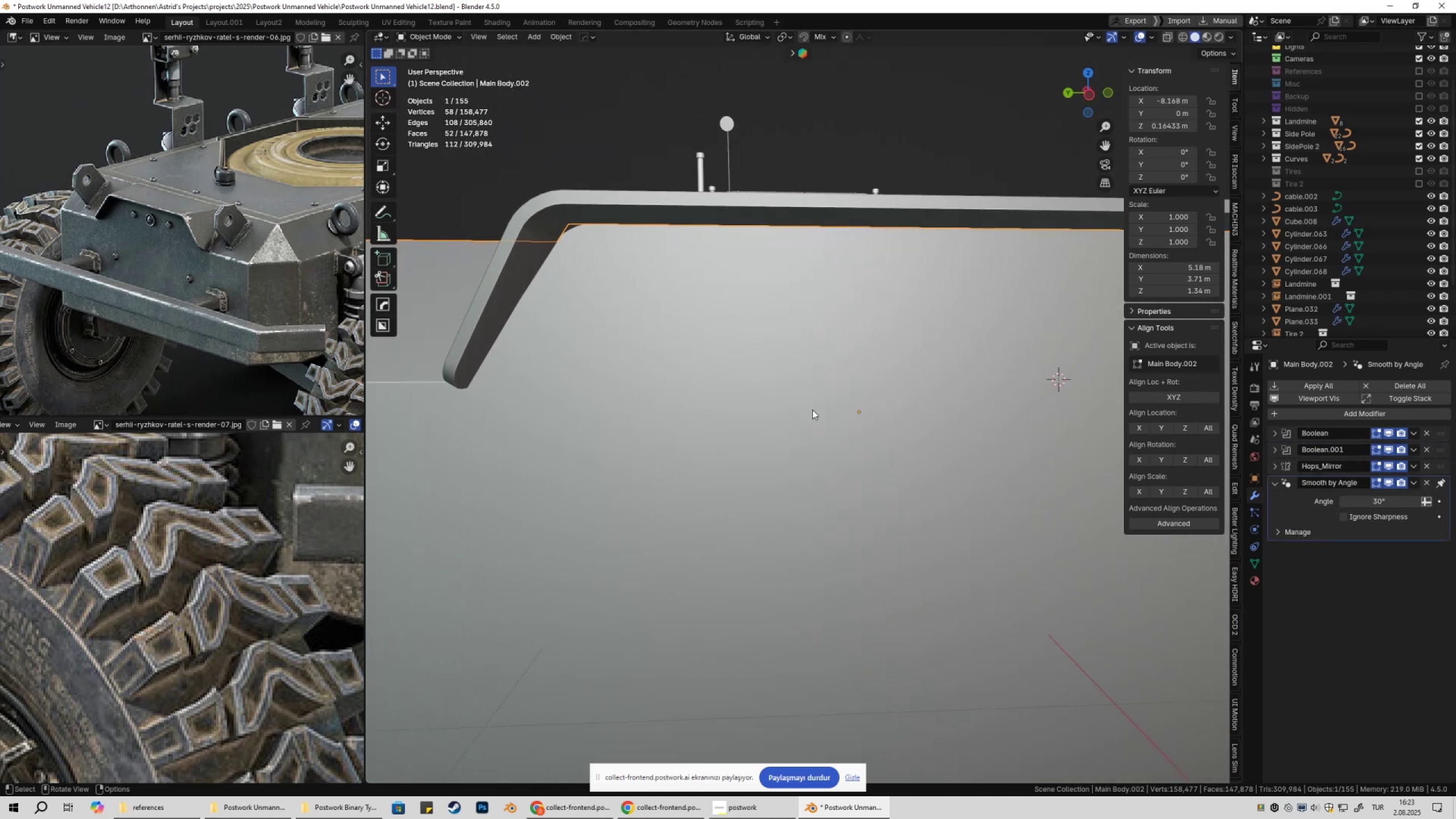 
scroll: coordinate [820, 473], scroll_direction: down, amount: 1.0
 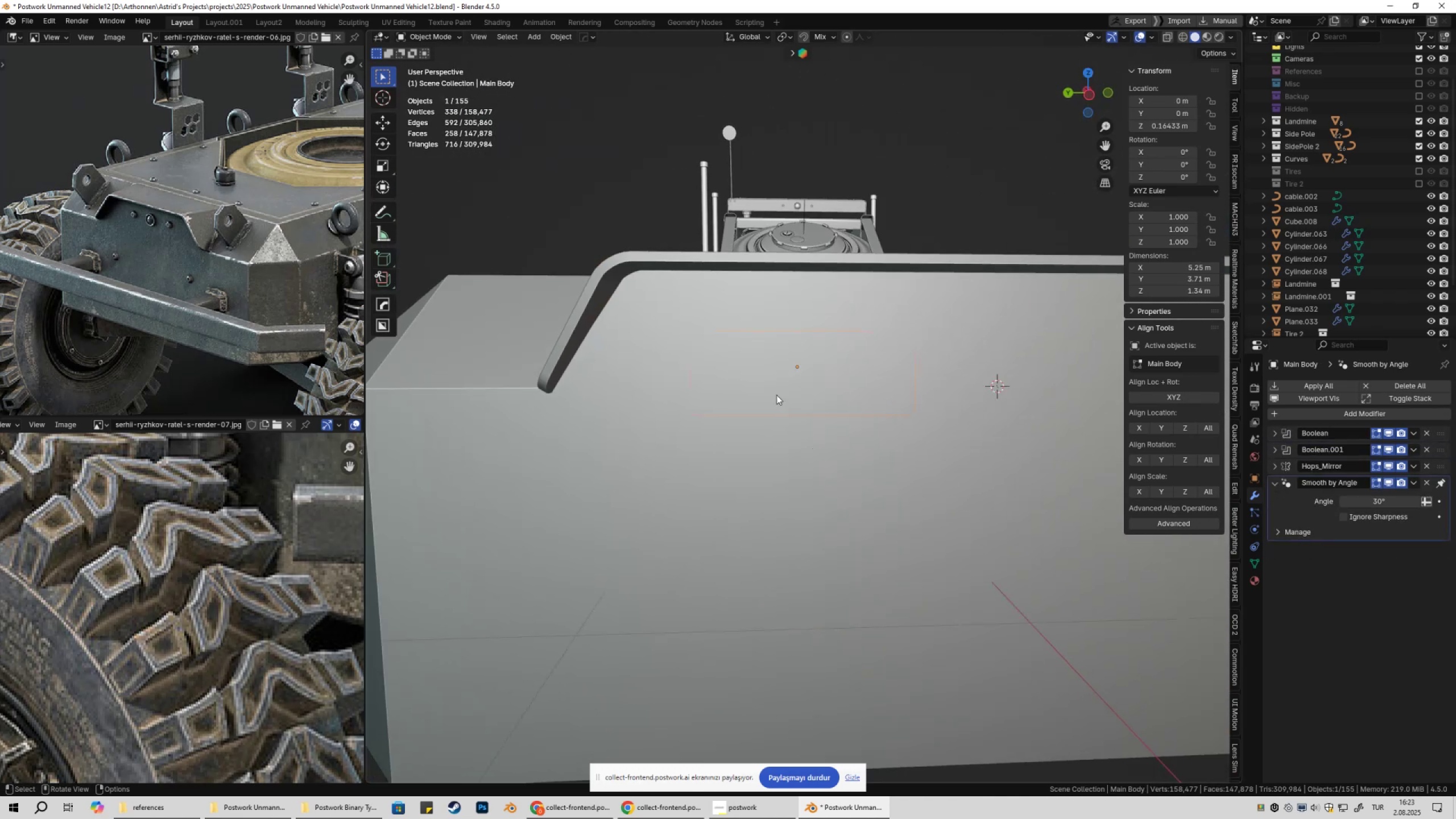 
left_click([756, 363])
 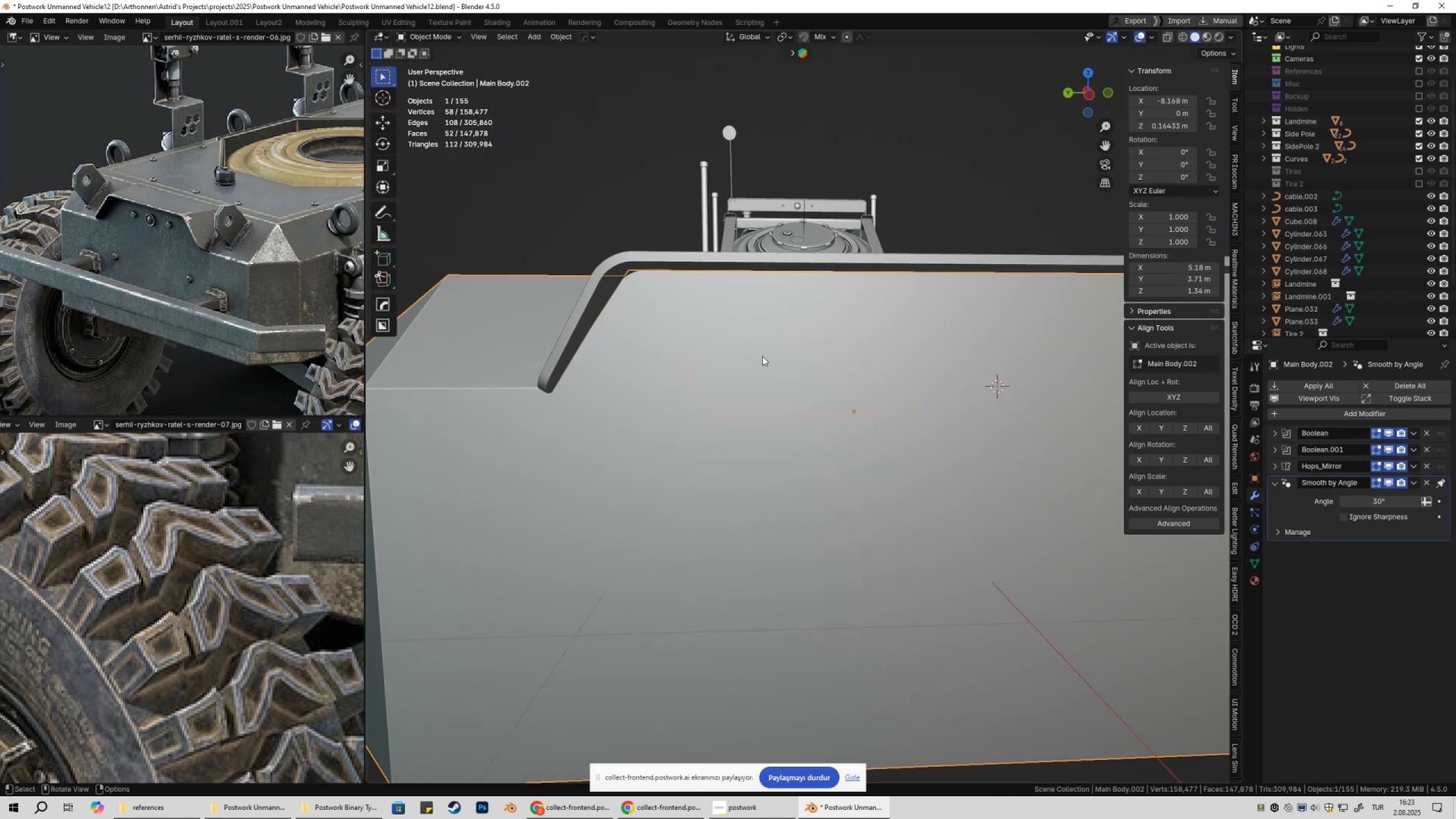 
key(Shift+ShiftLeft)
 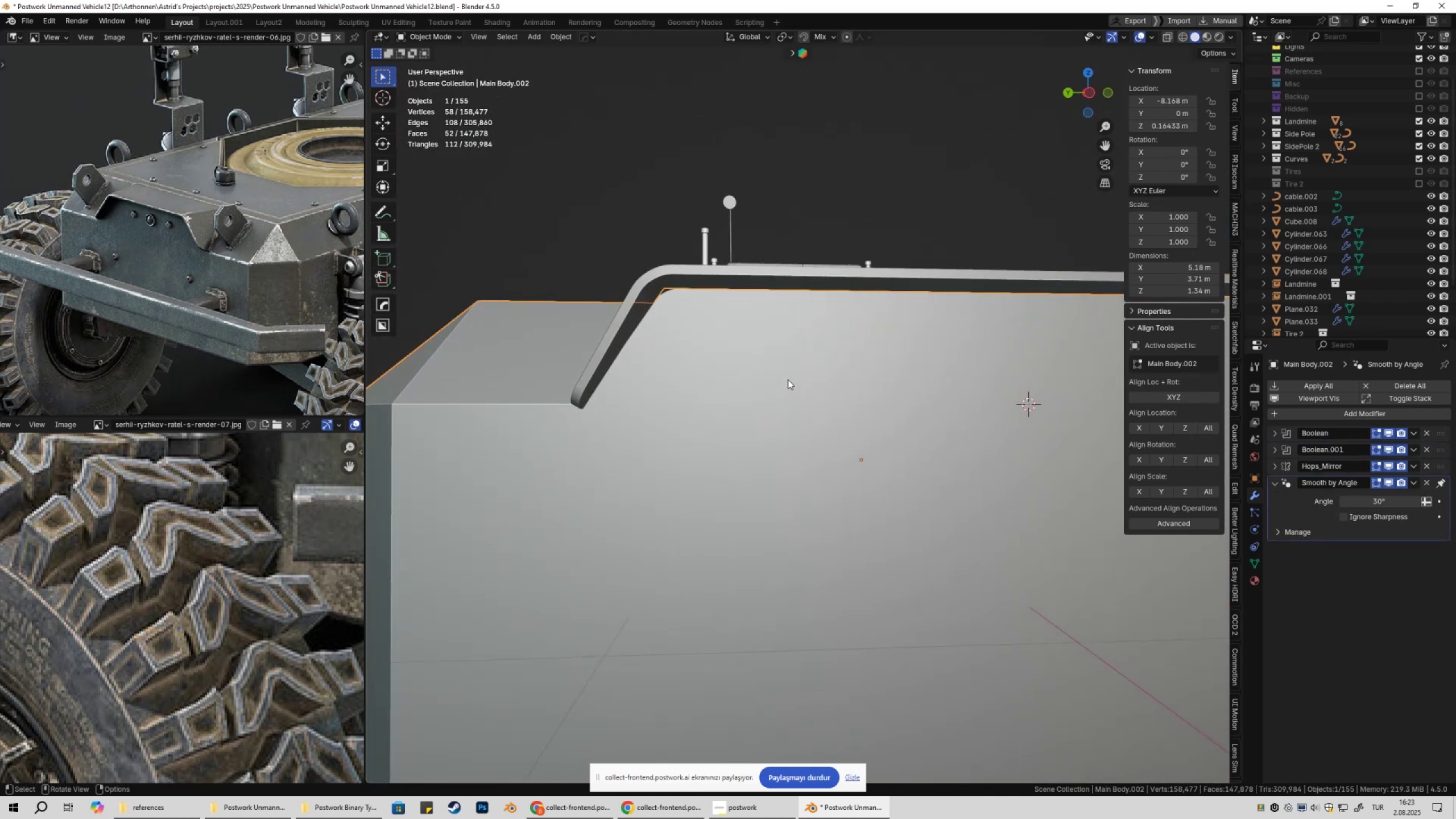 
key(NumpadDivide)
 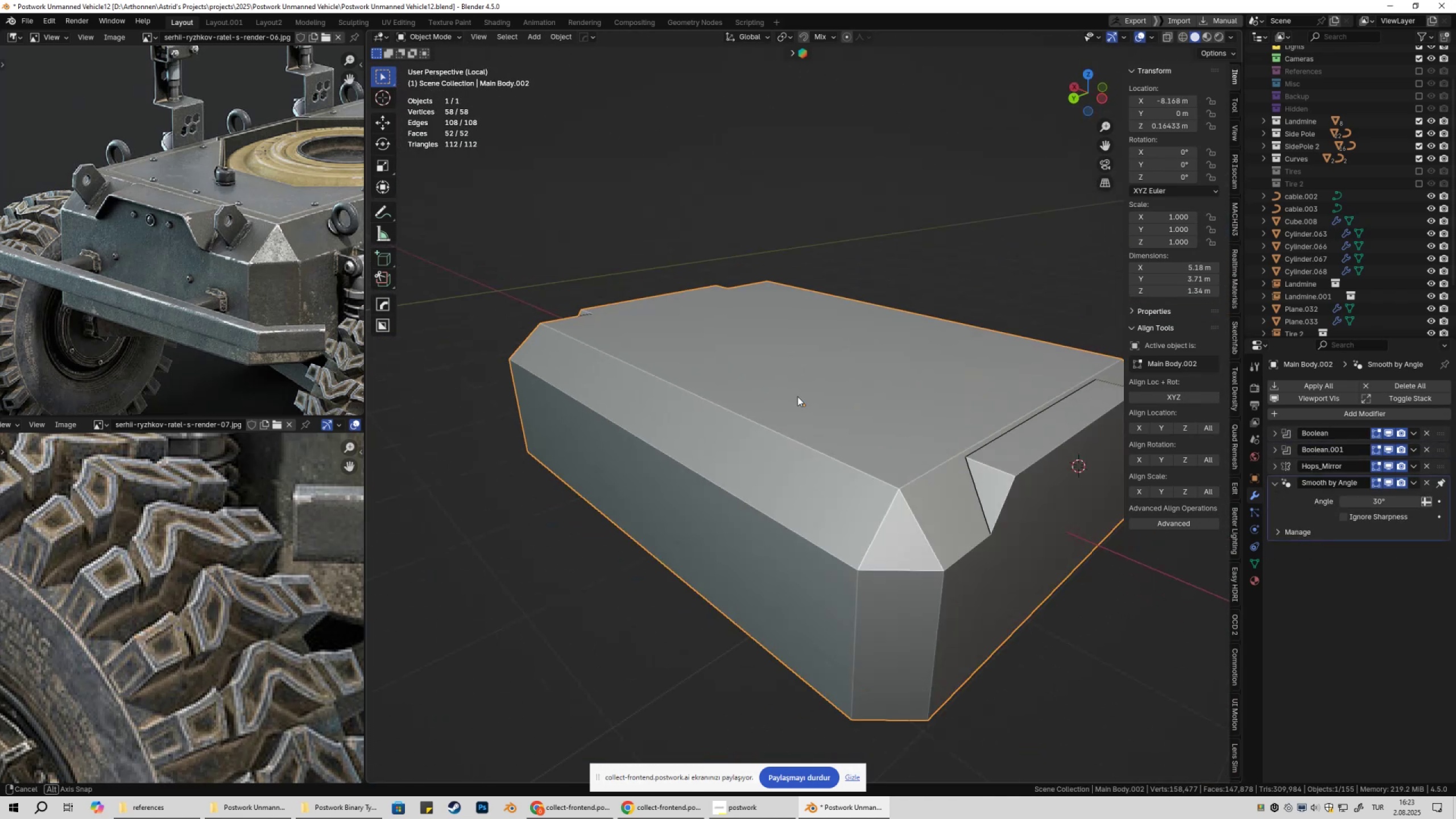 
key(Tab)
 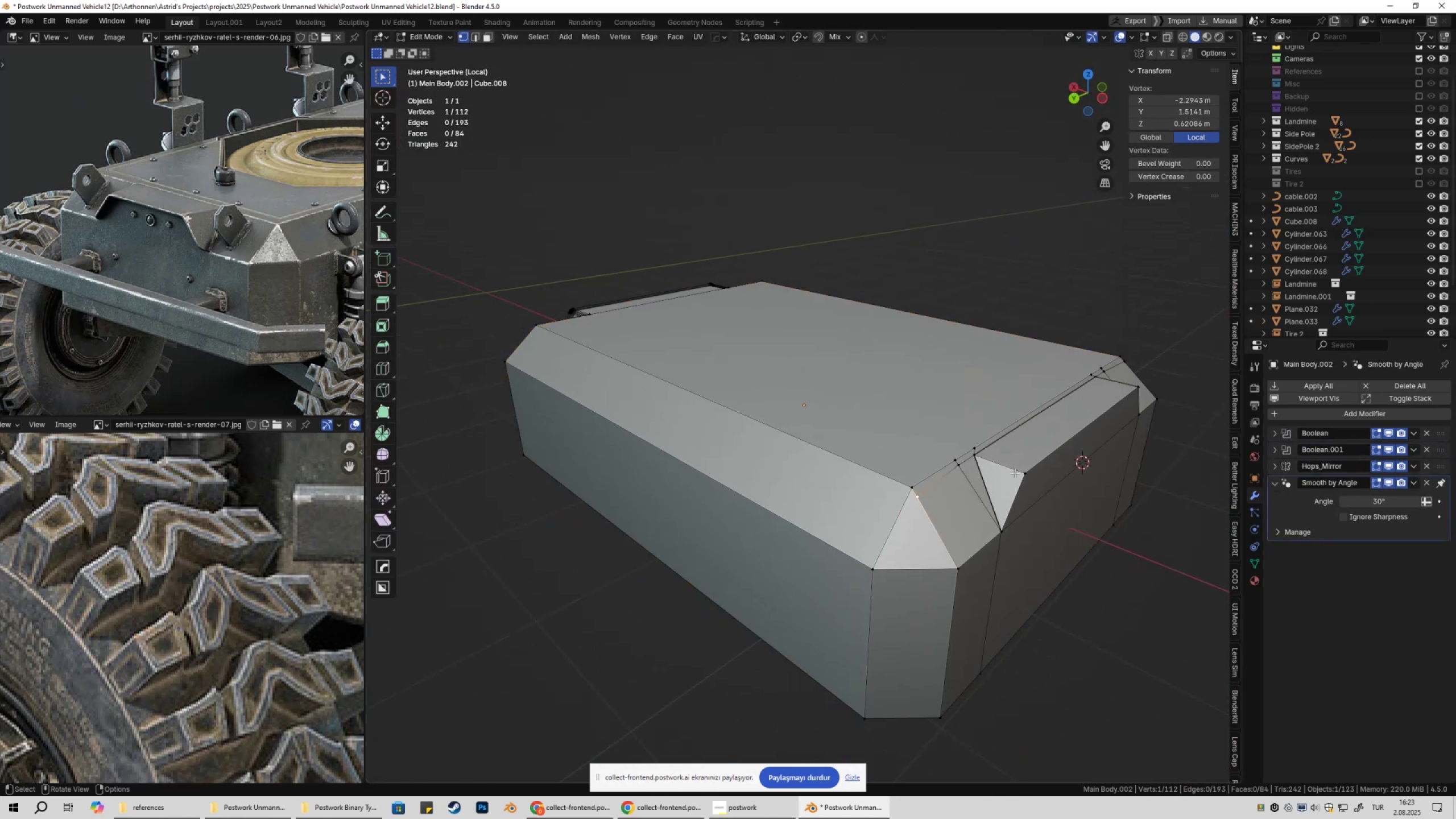 
key(Shift+ShiftLeft)
 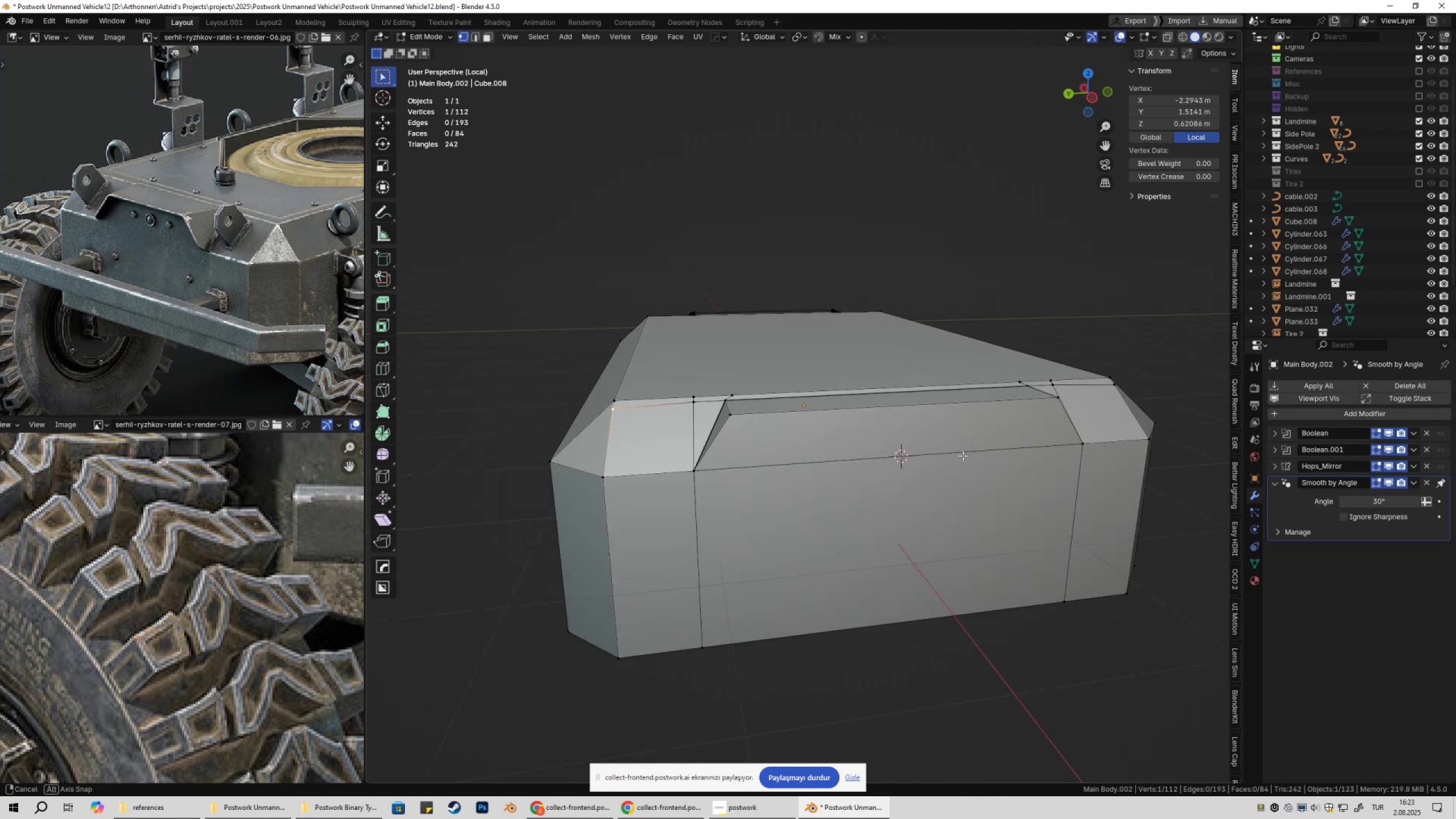 
key(Shift+ShiftLeft)
 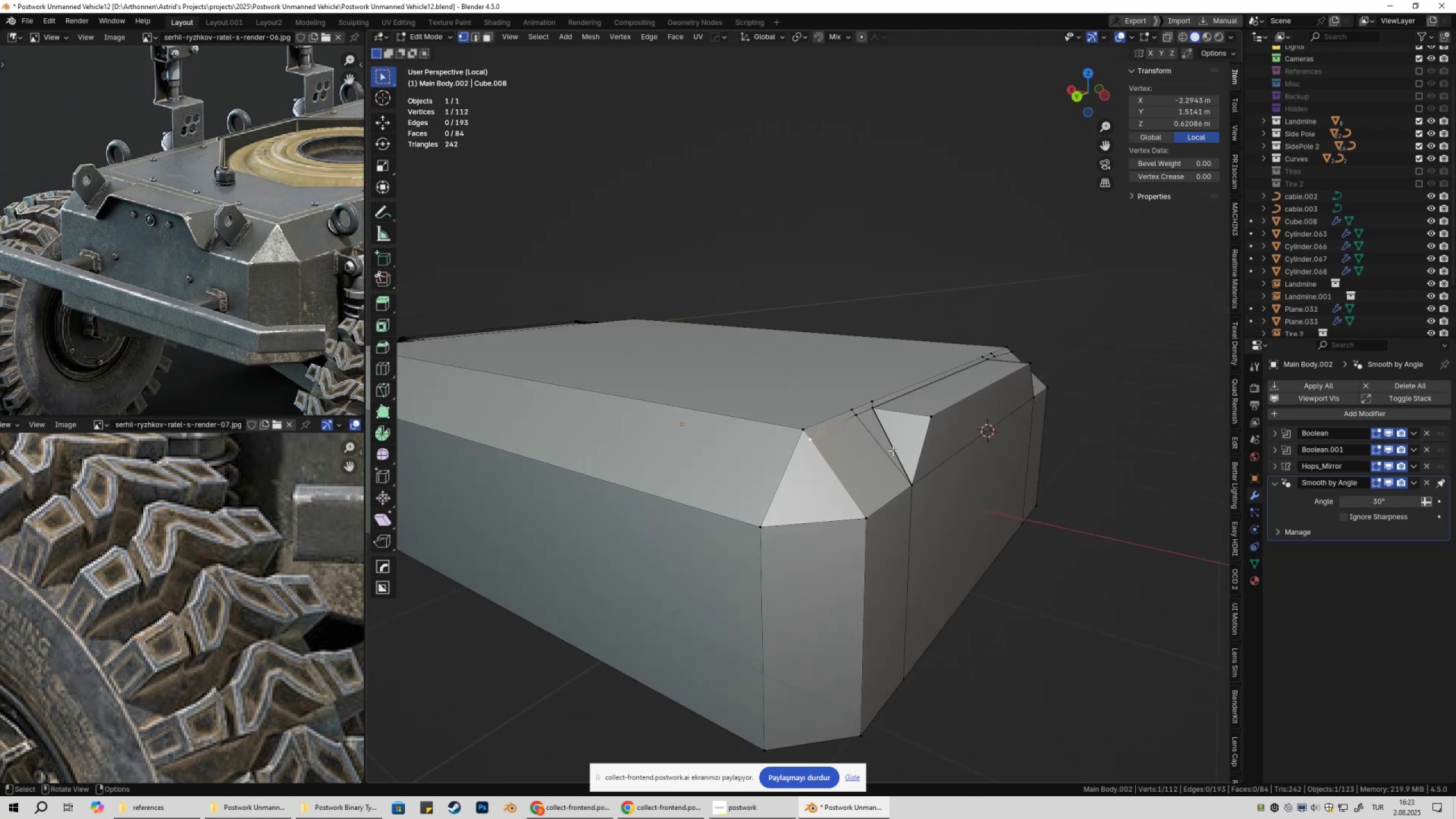 
scroll: coordinate [990, 457], scroll_direction: up, amount: 1.0
 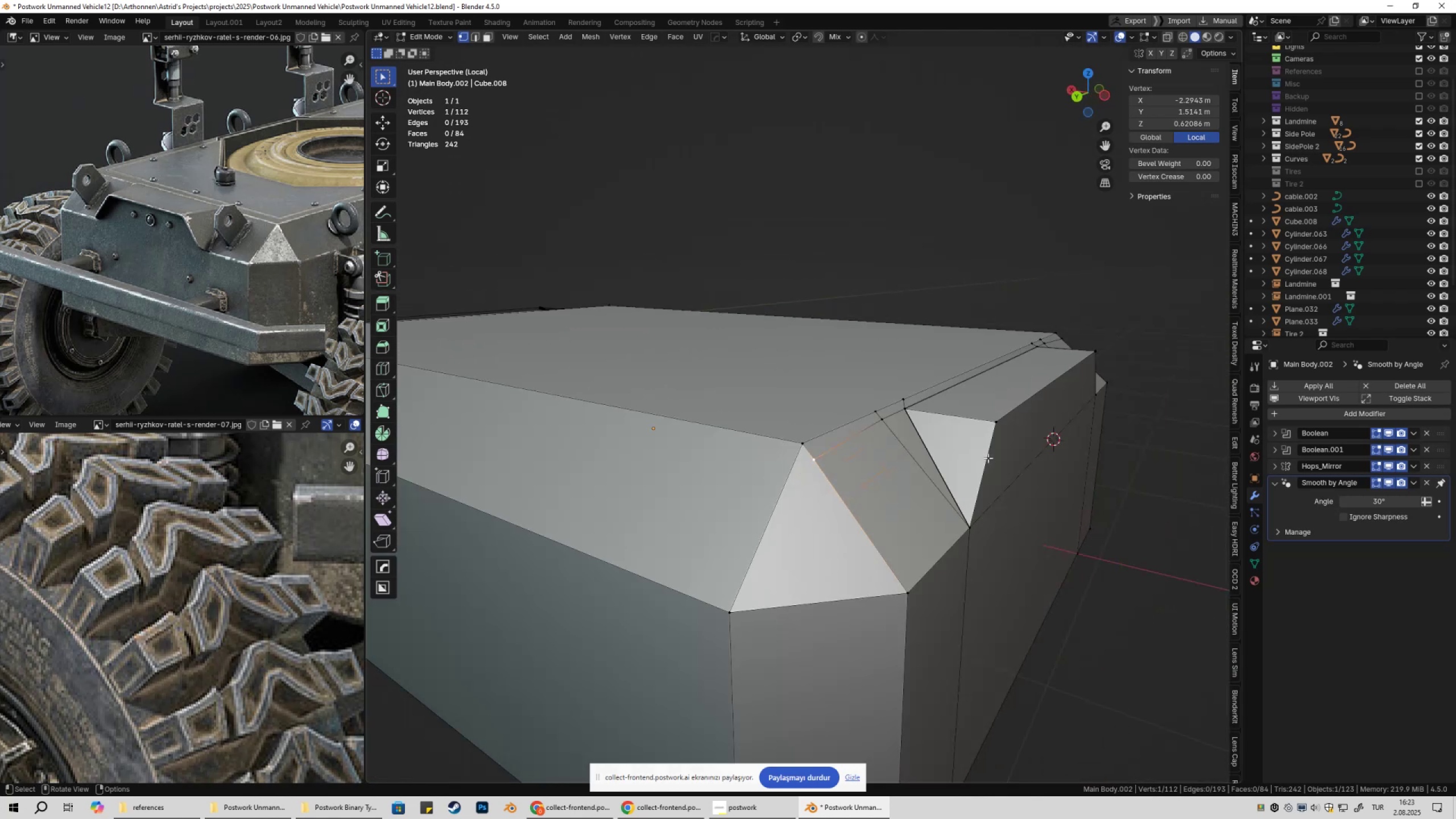 
key(Shift+ShiftLeft)
 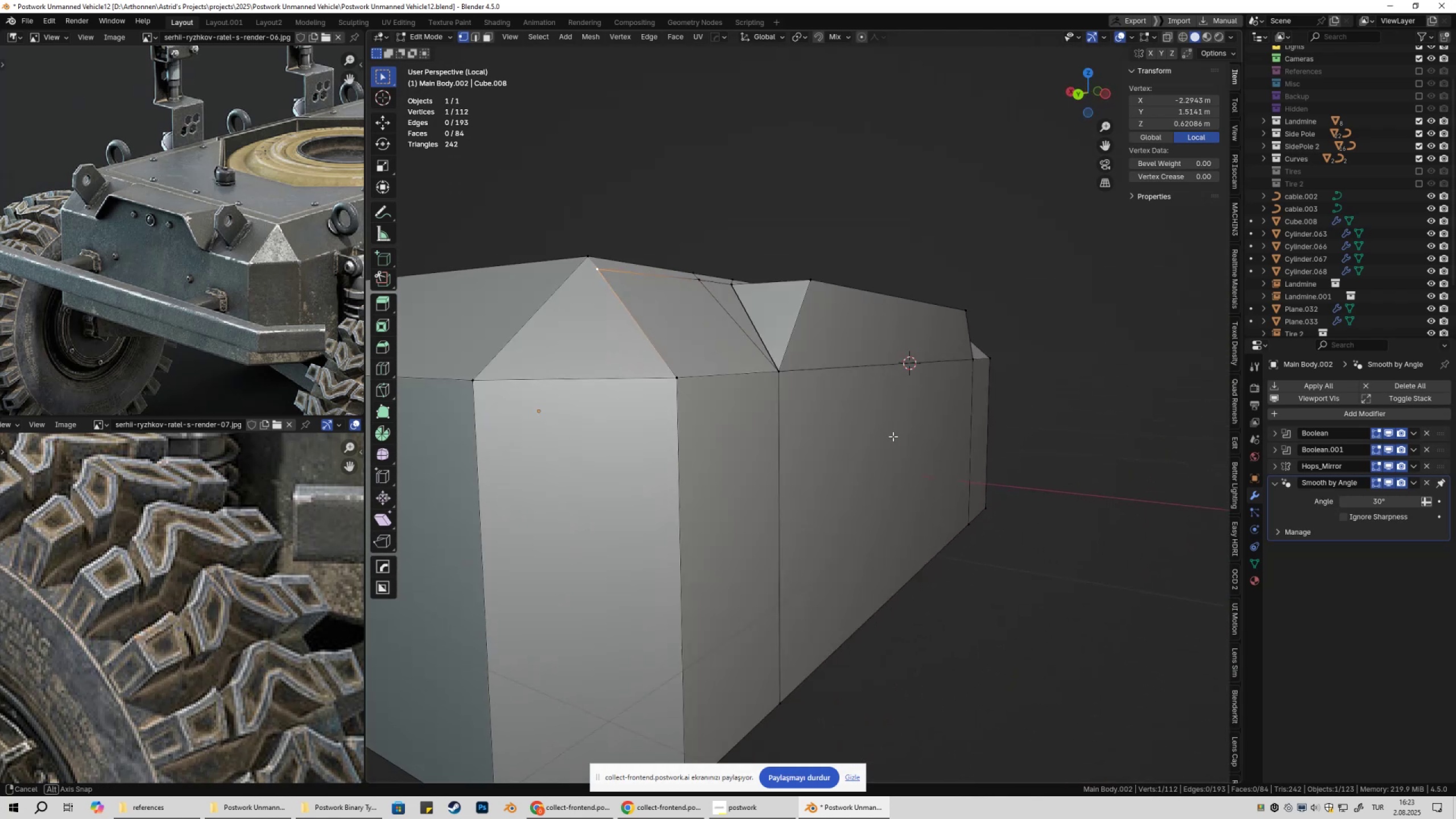 
key(Tab)
 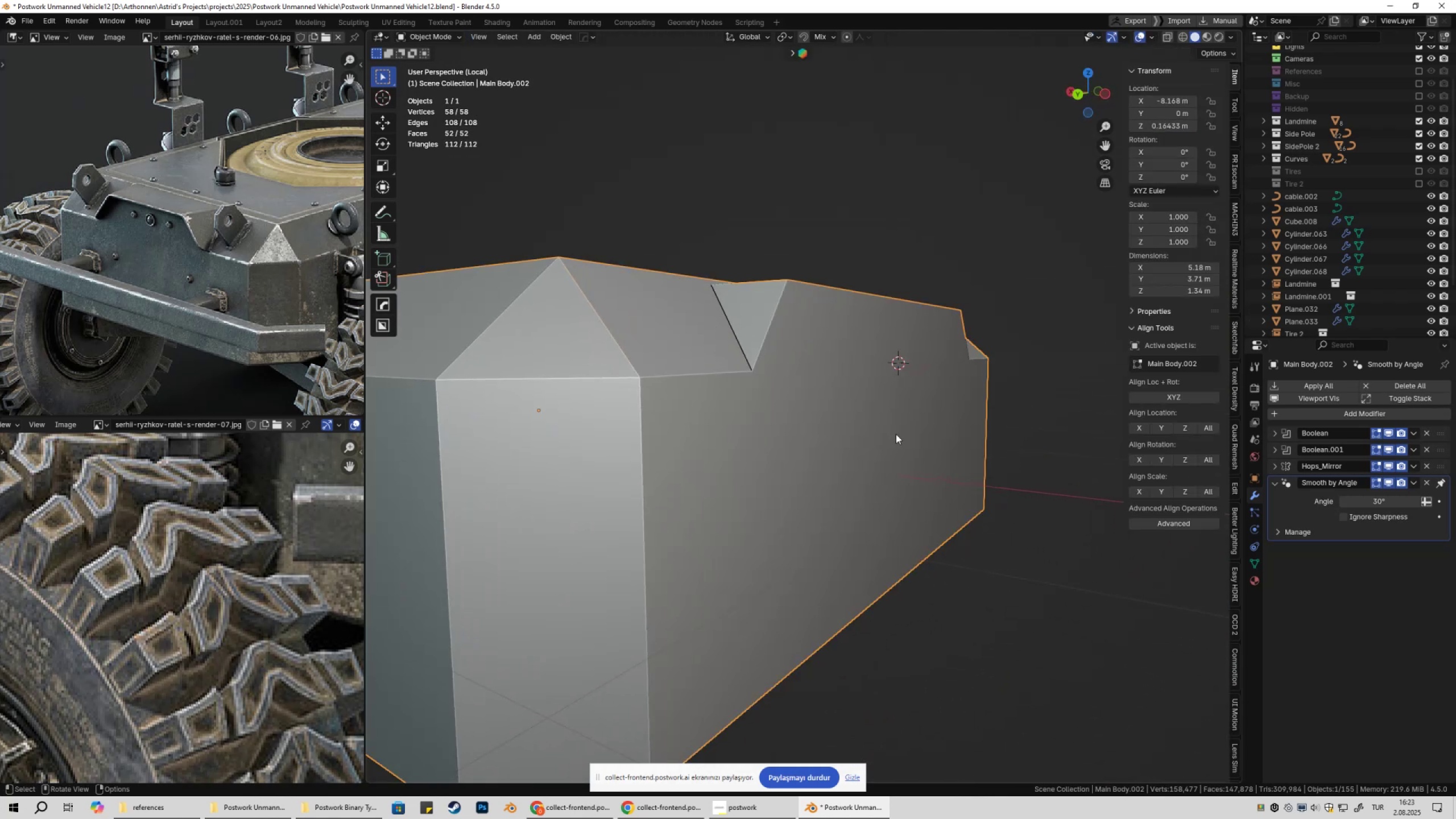 
key(NumpadDivide)
 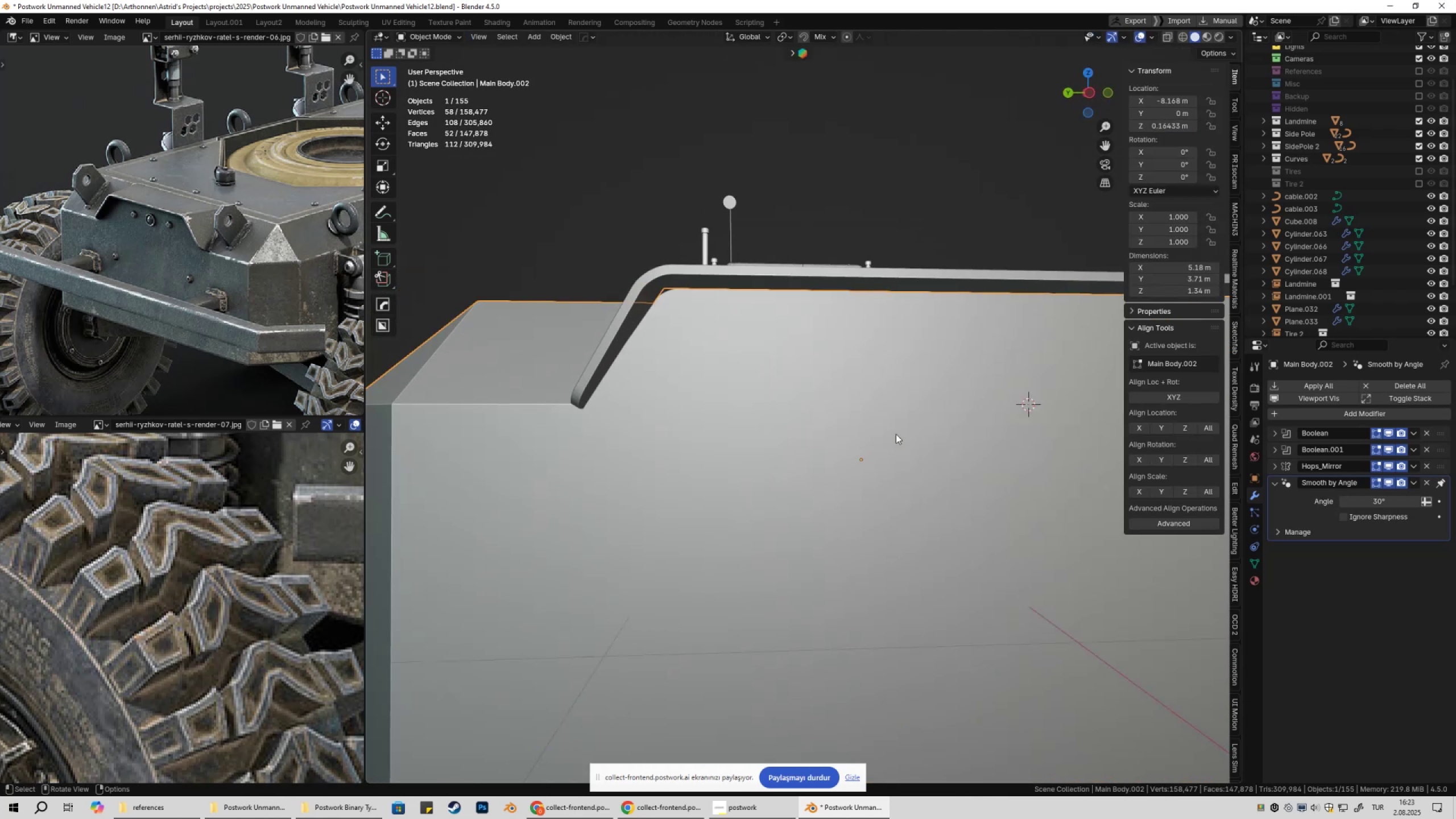 
scroll: coordinate [834, 470], scroll_direction: down, amount: 3.0
 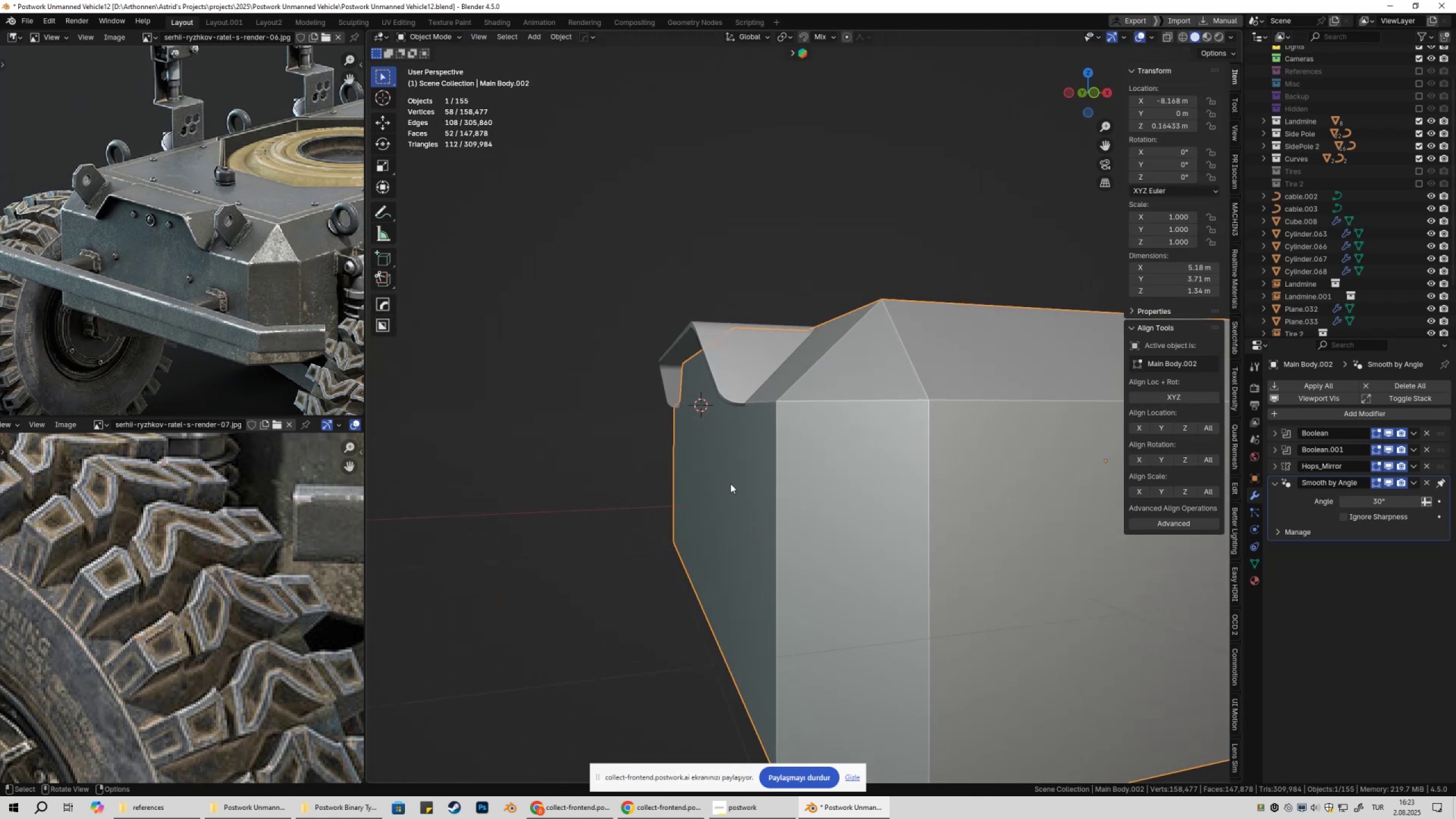 
left_click([644, 491])
 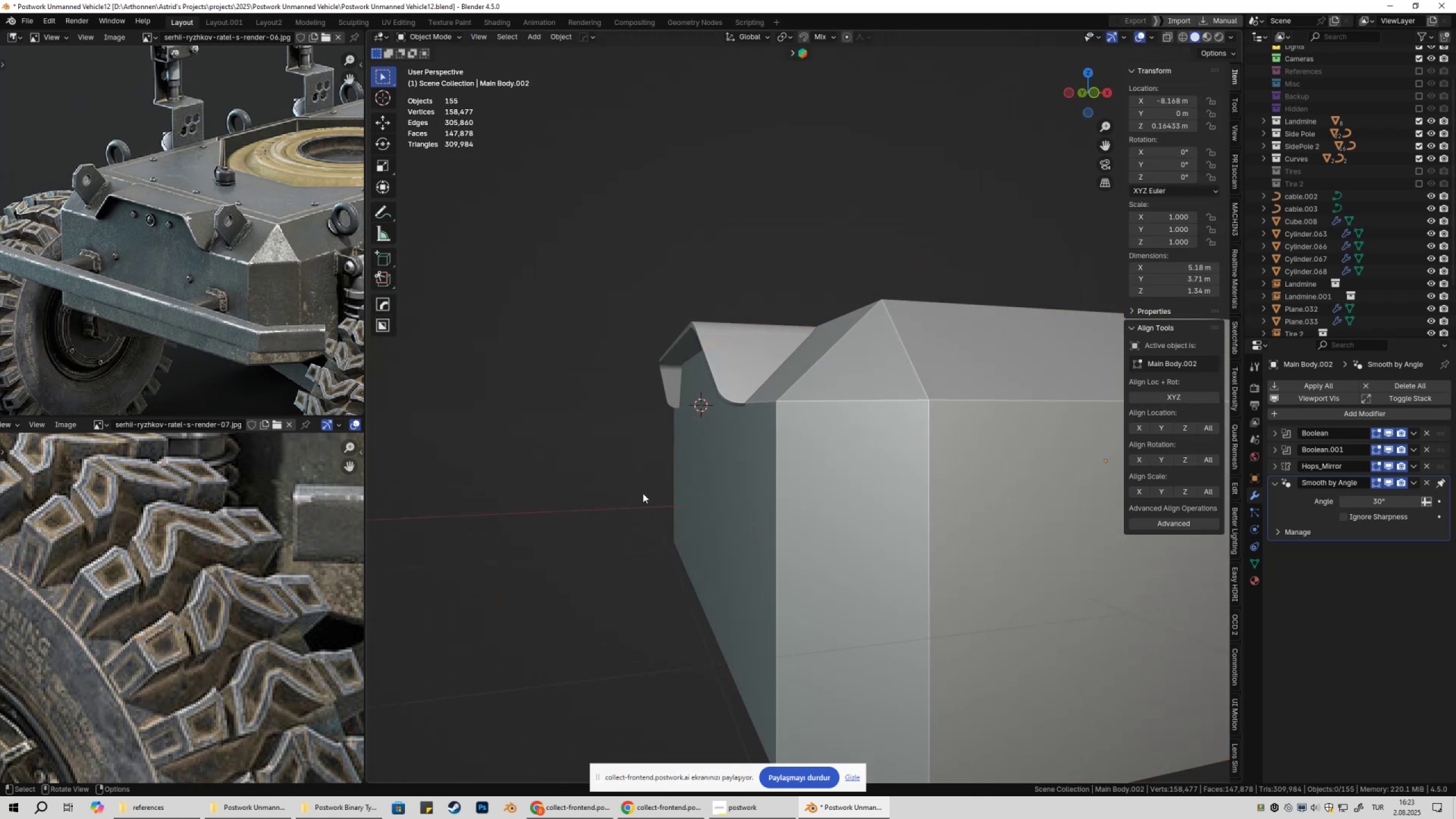 
scroll: coordinate [848, 508], scroll_direction: down, amount: 7.0
 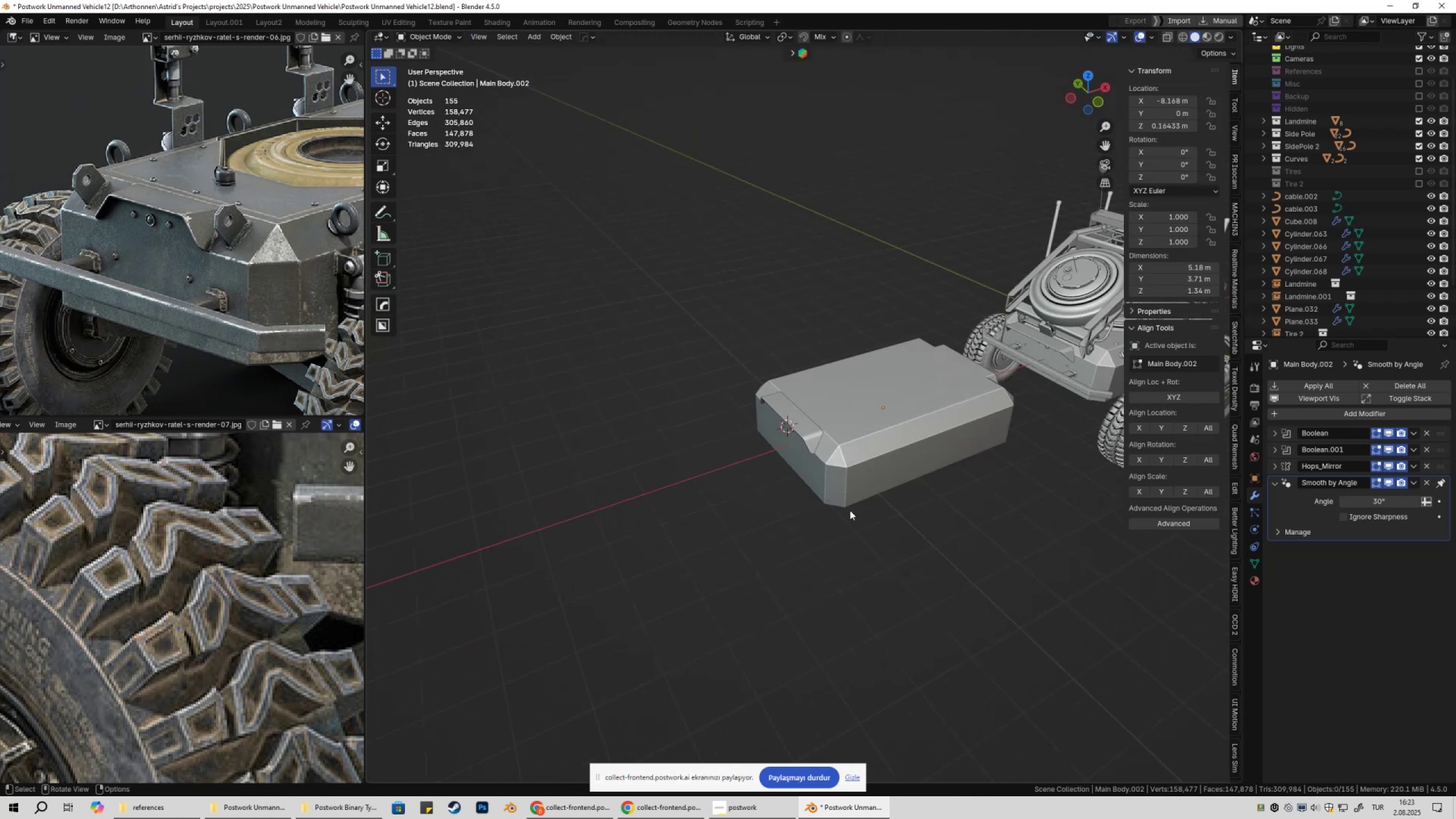 
key(Shift+ShiftLeft)
 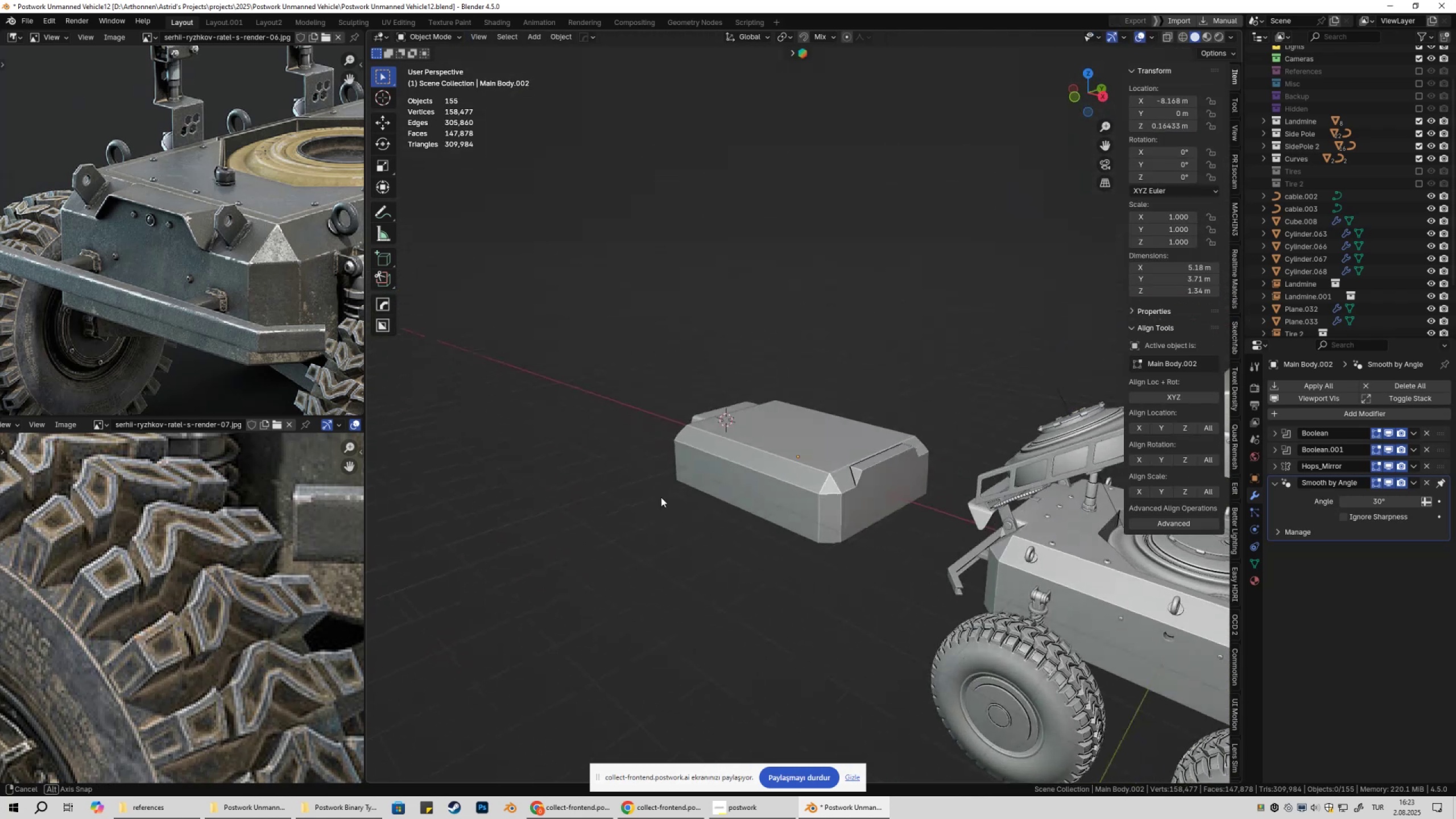 
scroll: coordinate [774, 500], scroll_direction: up, amount: 5.0
 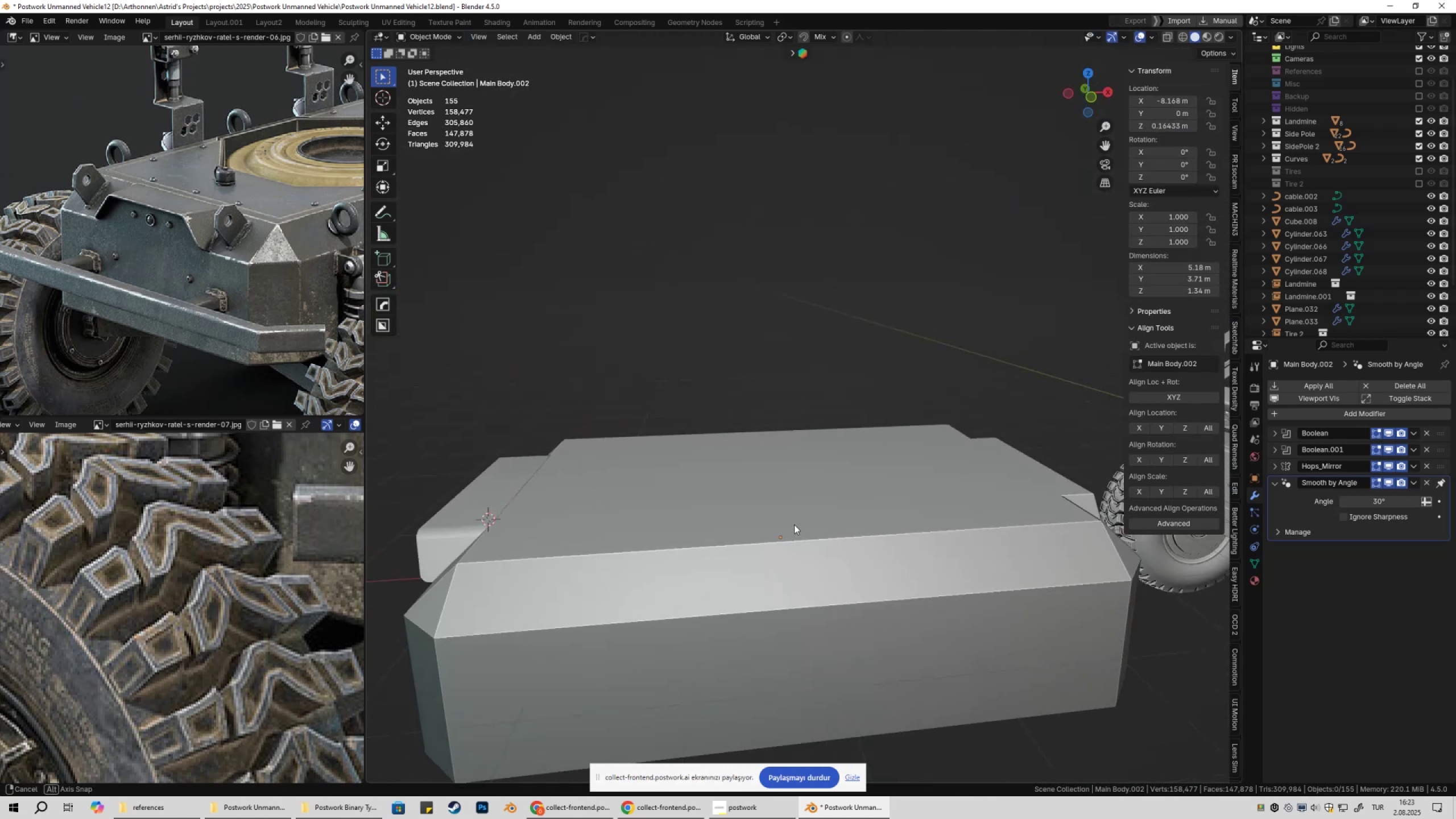 
scroll: coordinate [833, 535], scroll_direction: down, amount: 4.0
 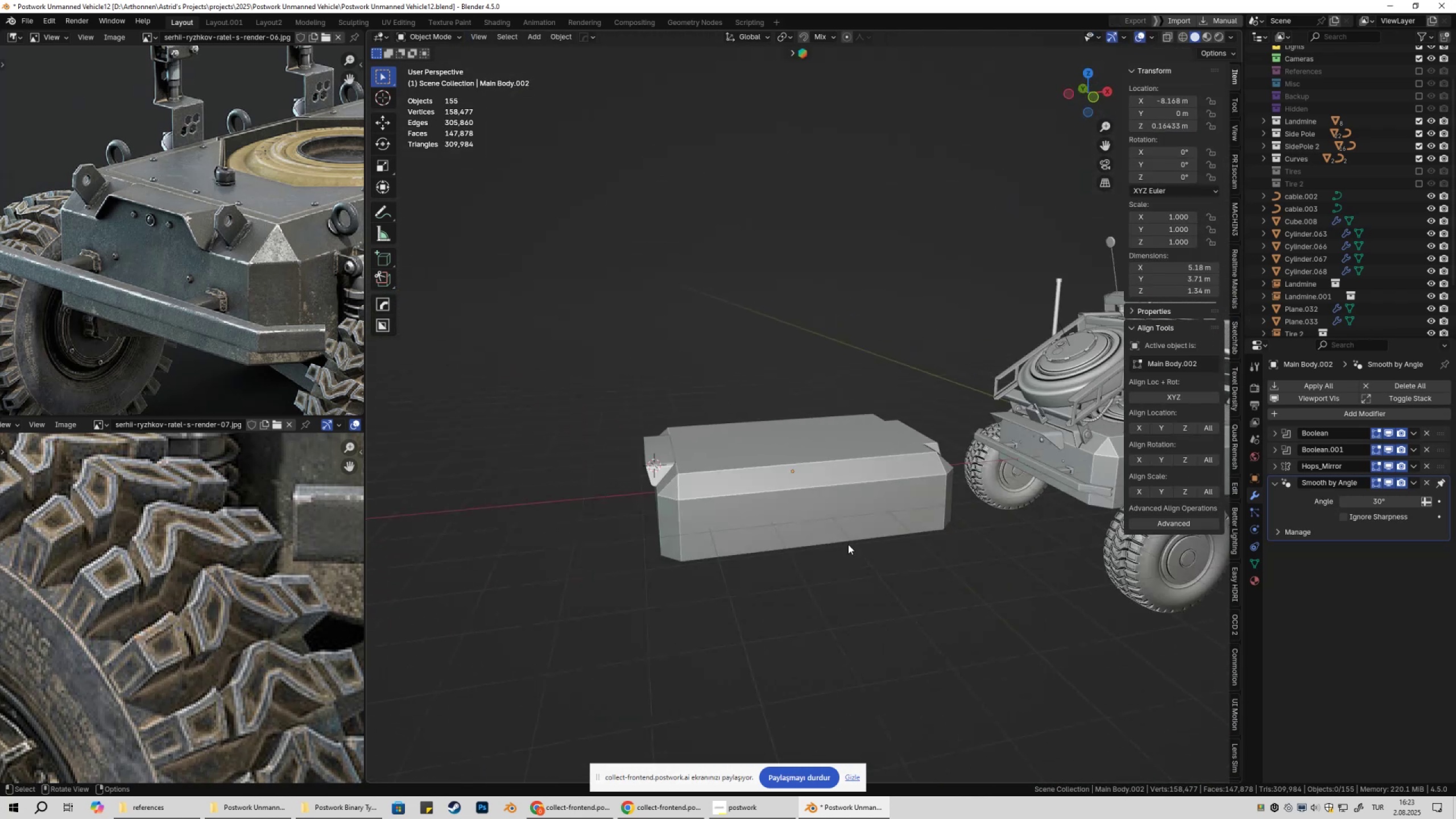 
hold_key(key=ShiftLeft, duration=0.3)
 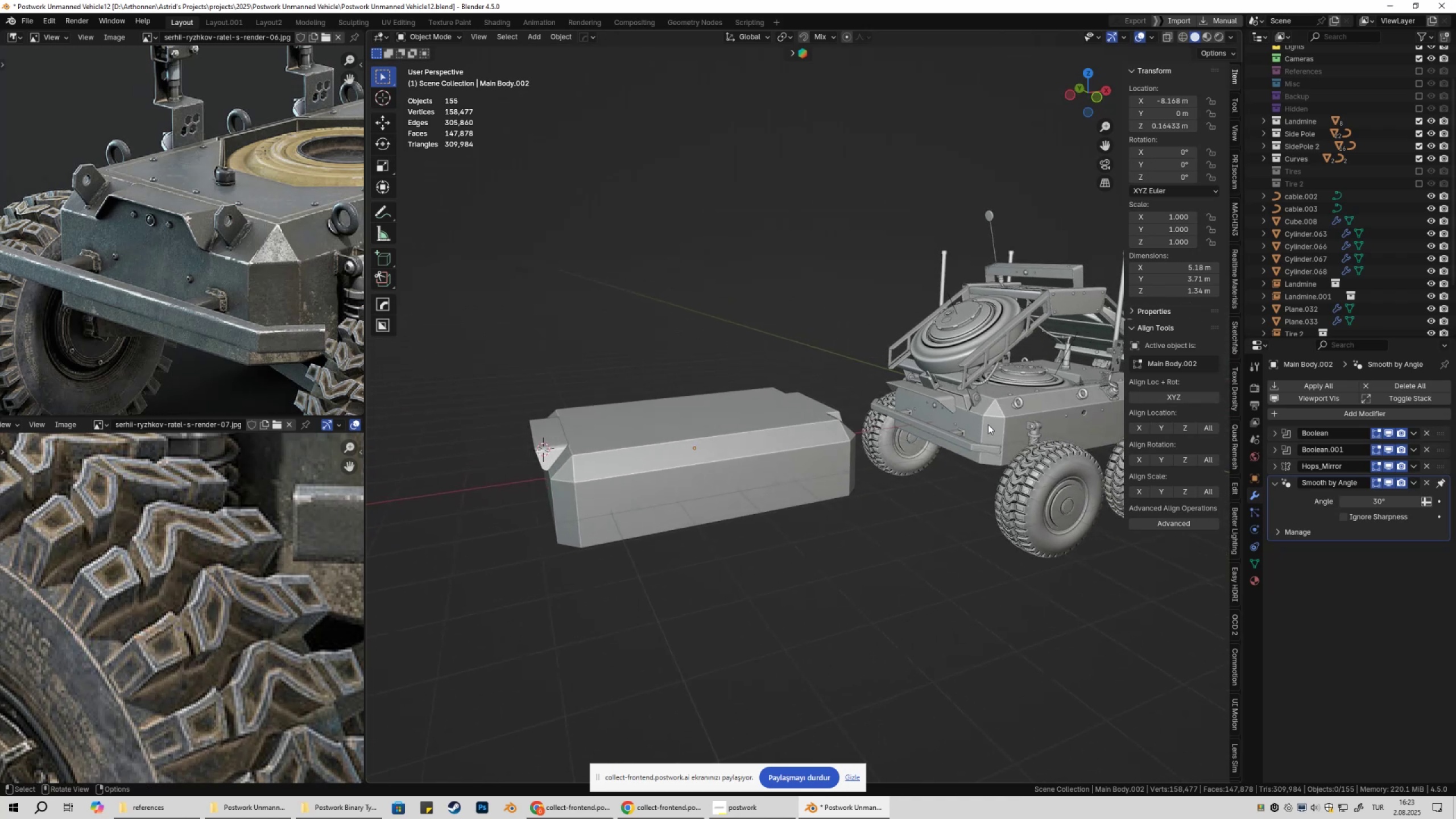 
left_click([1001, 415])
 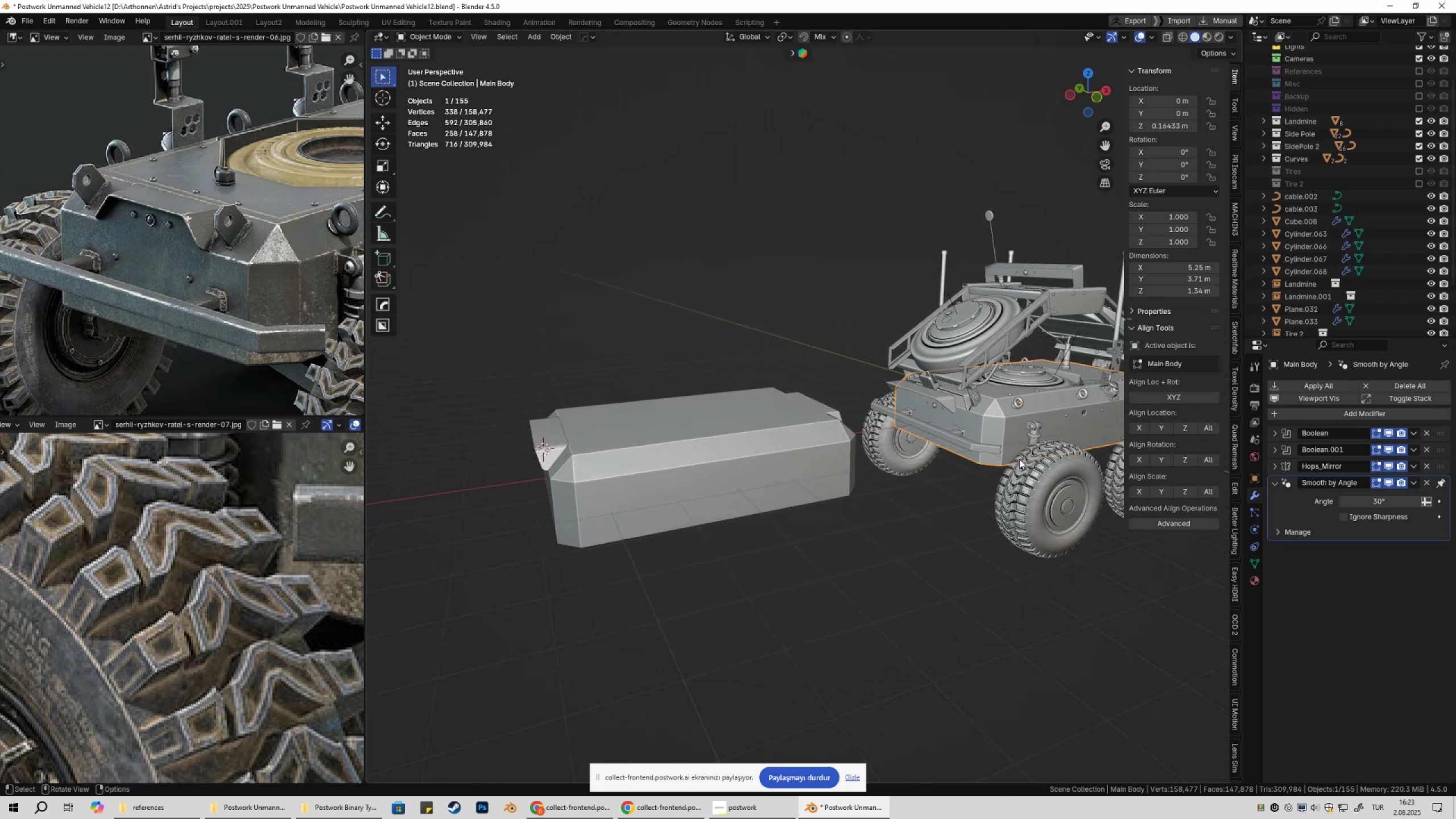 
hold_key(key=ShiftLeft, duration=0.31)
 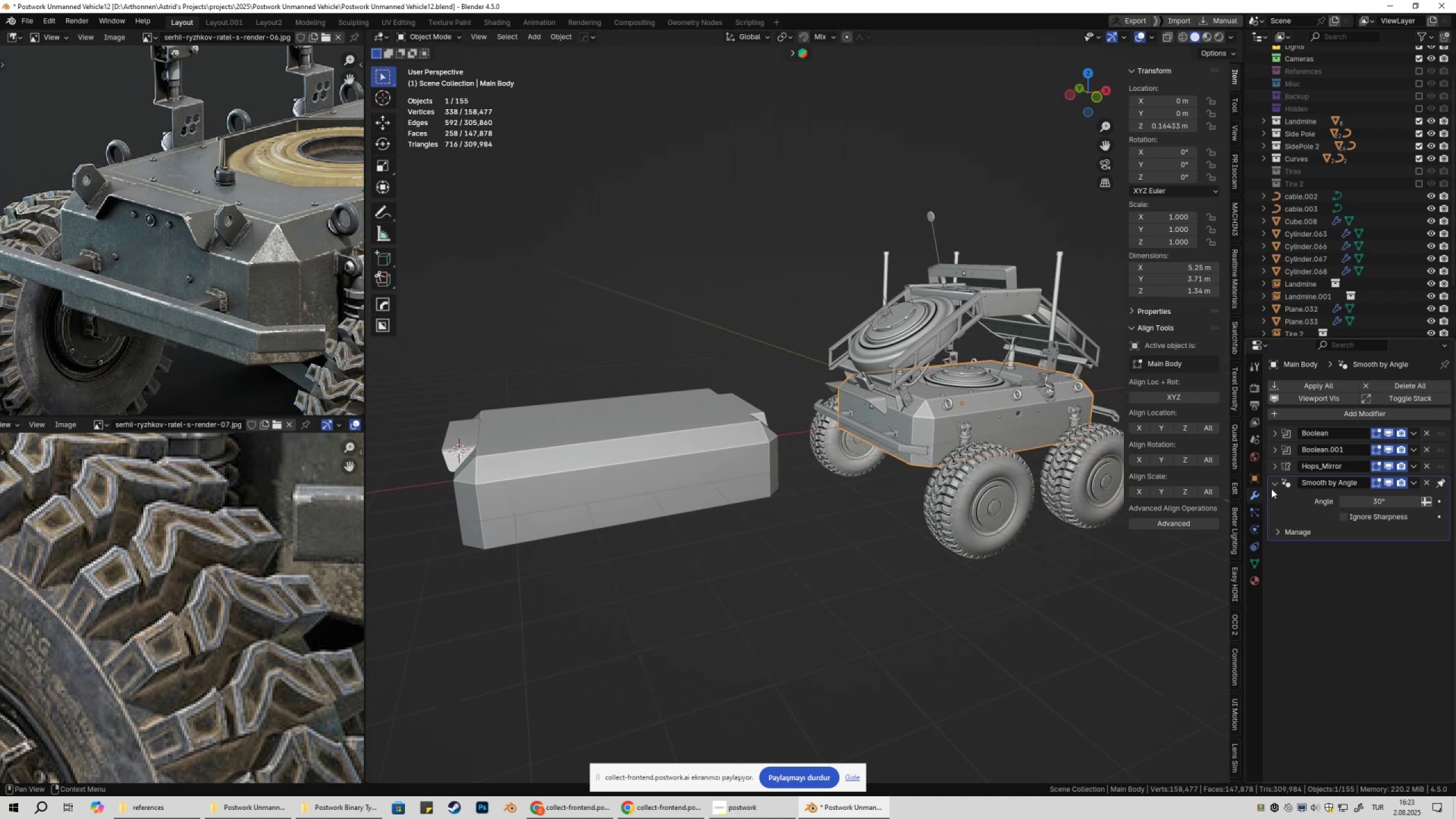 
left_click([1272, 488])
 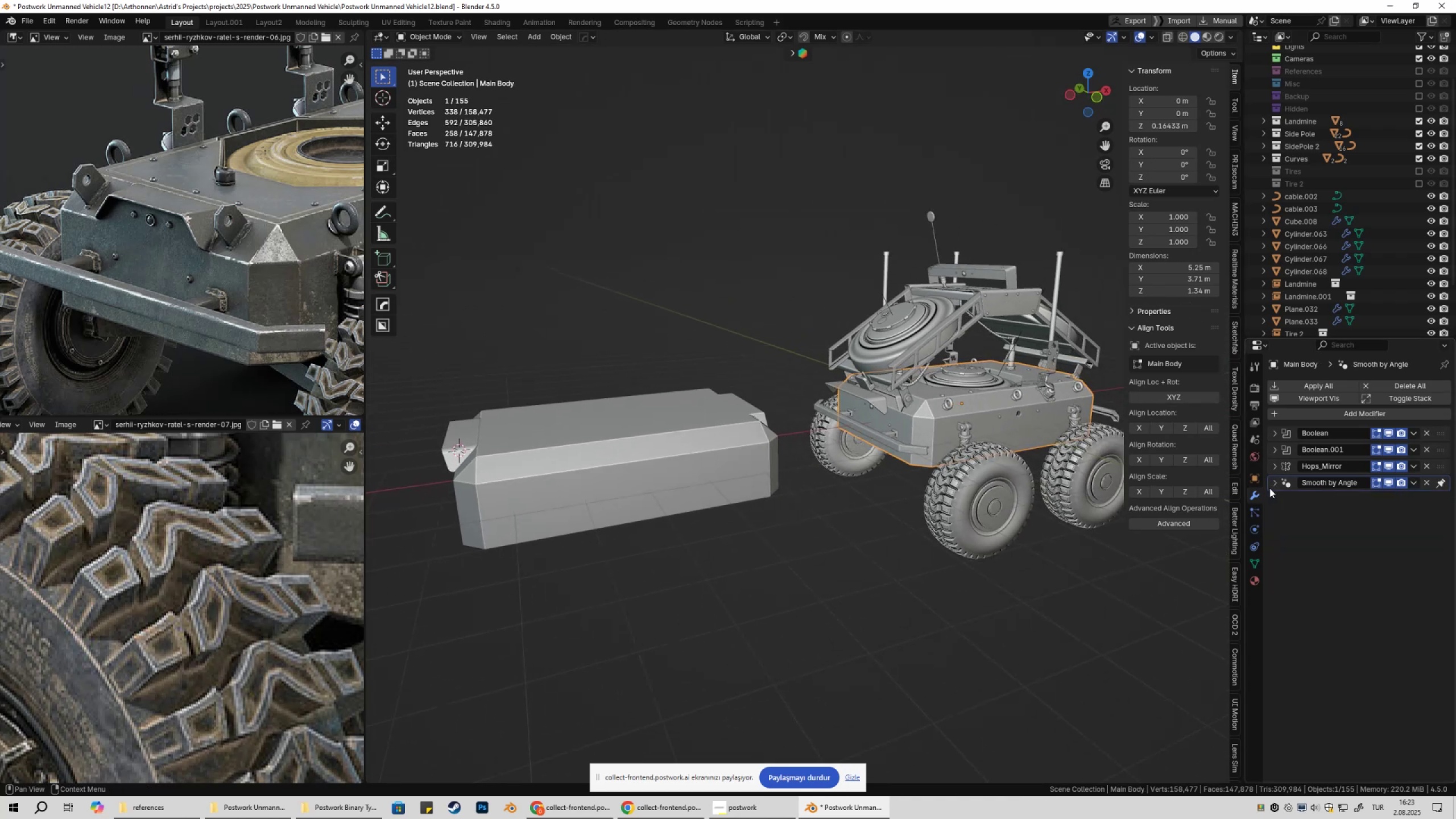 
hold_key(key=ShiftLeft, duration=0.36)
 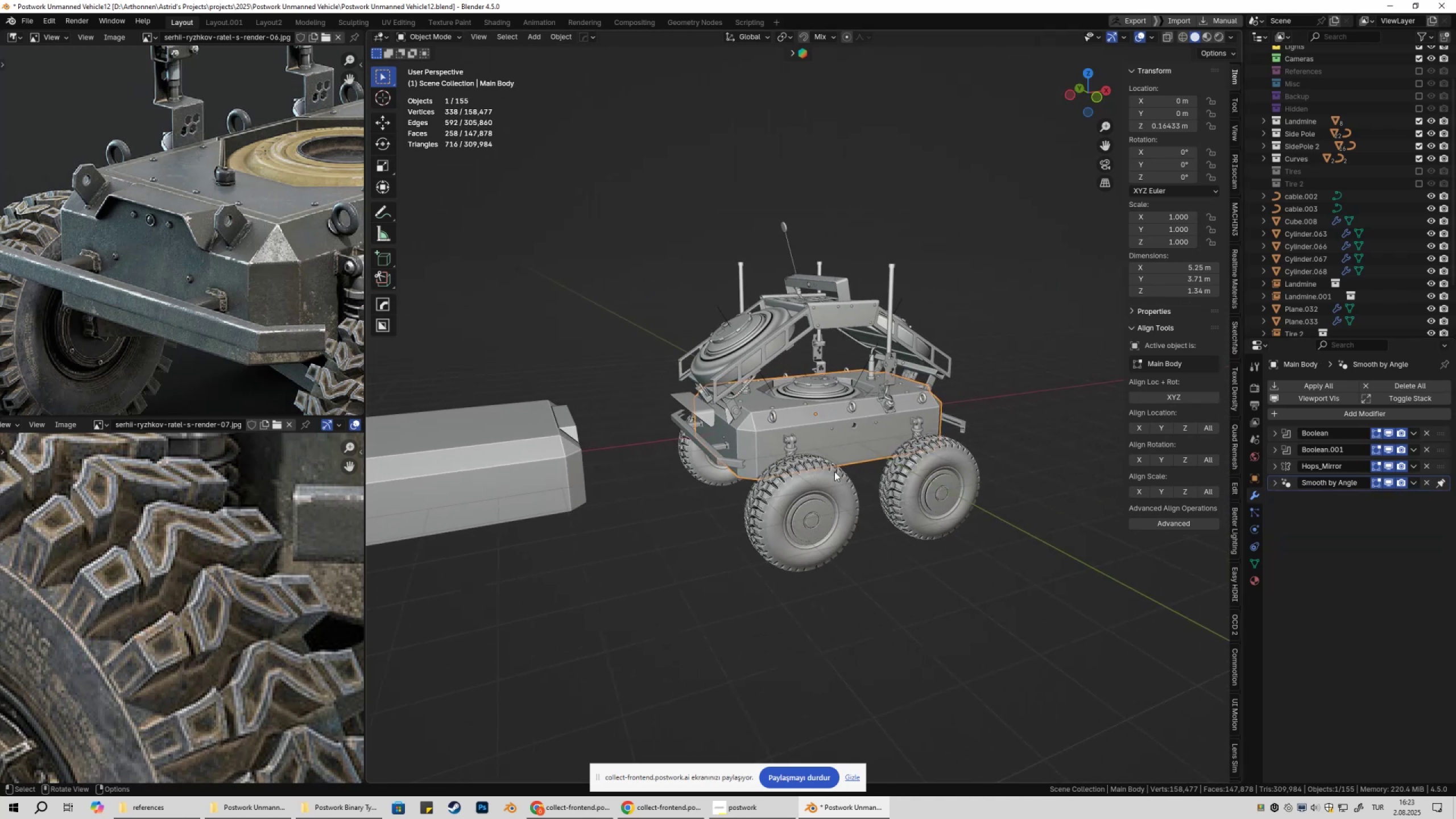 
scroll: coordinate [838, 475], scroll_direction: up, amount: 5.0
 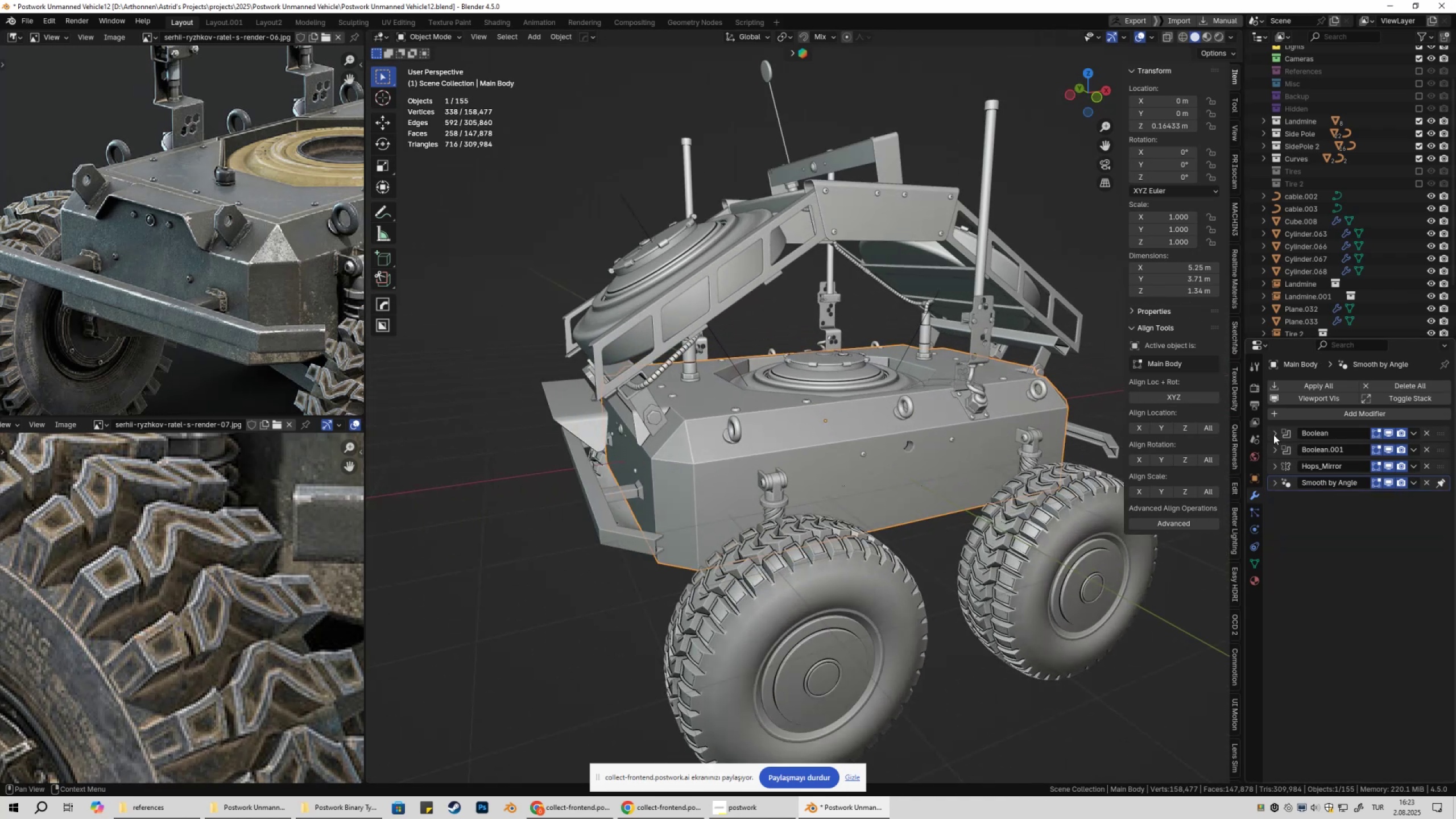 
left_click([1271, 435])
 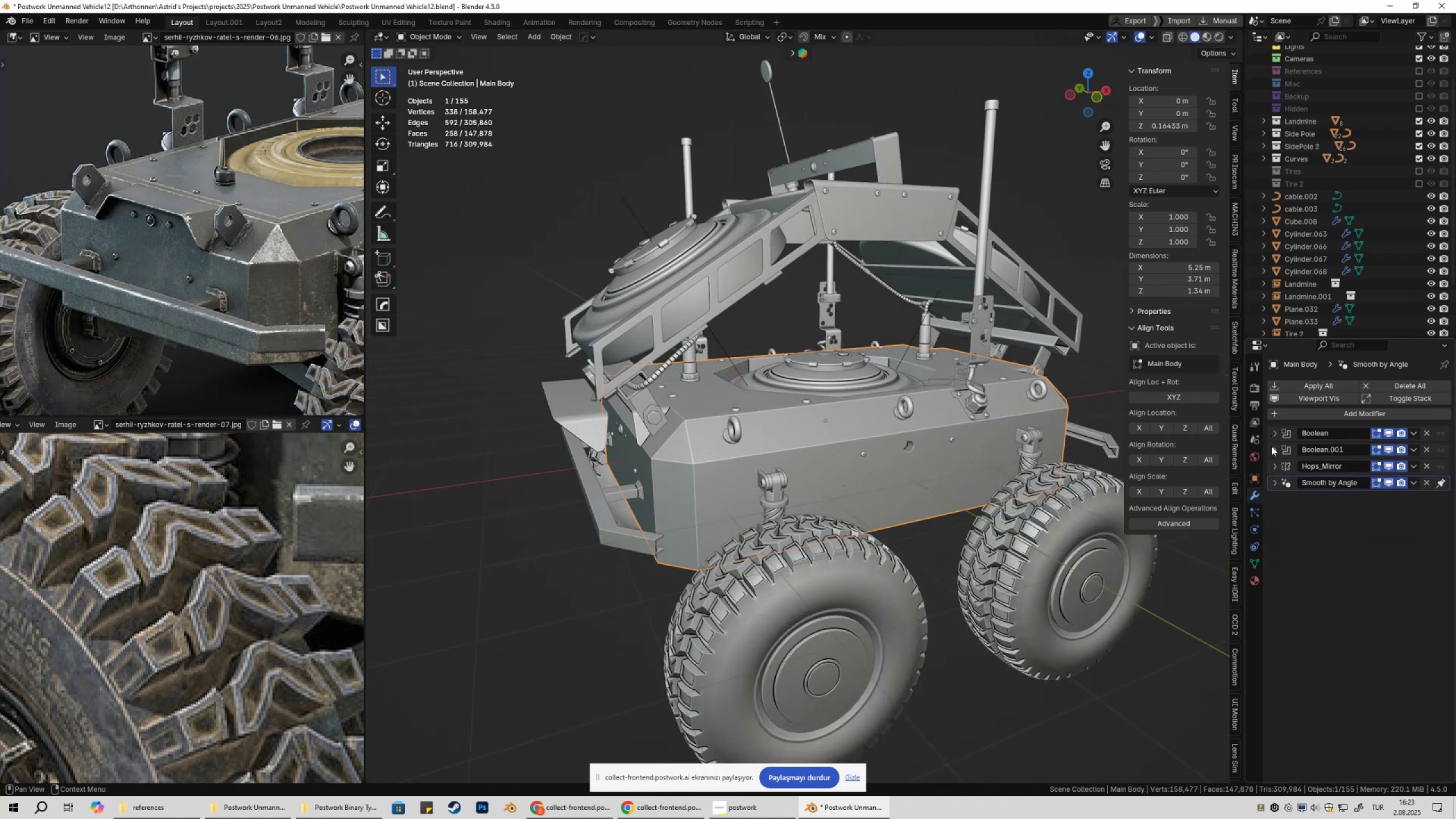 
double_click([1272, 449])
 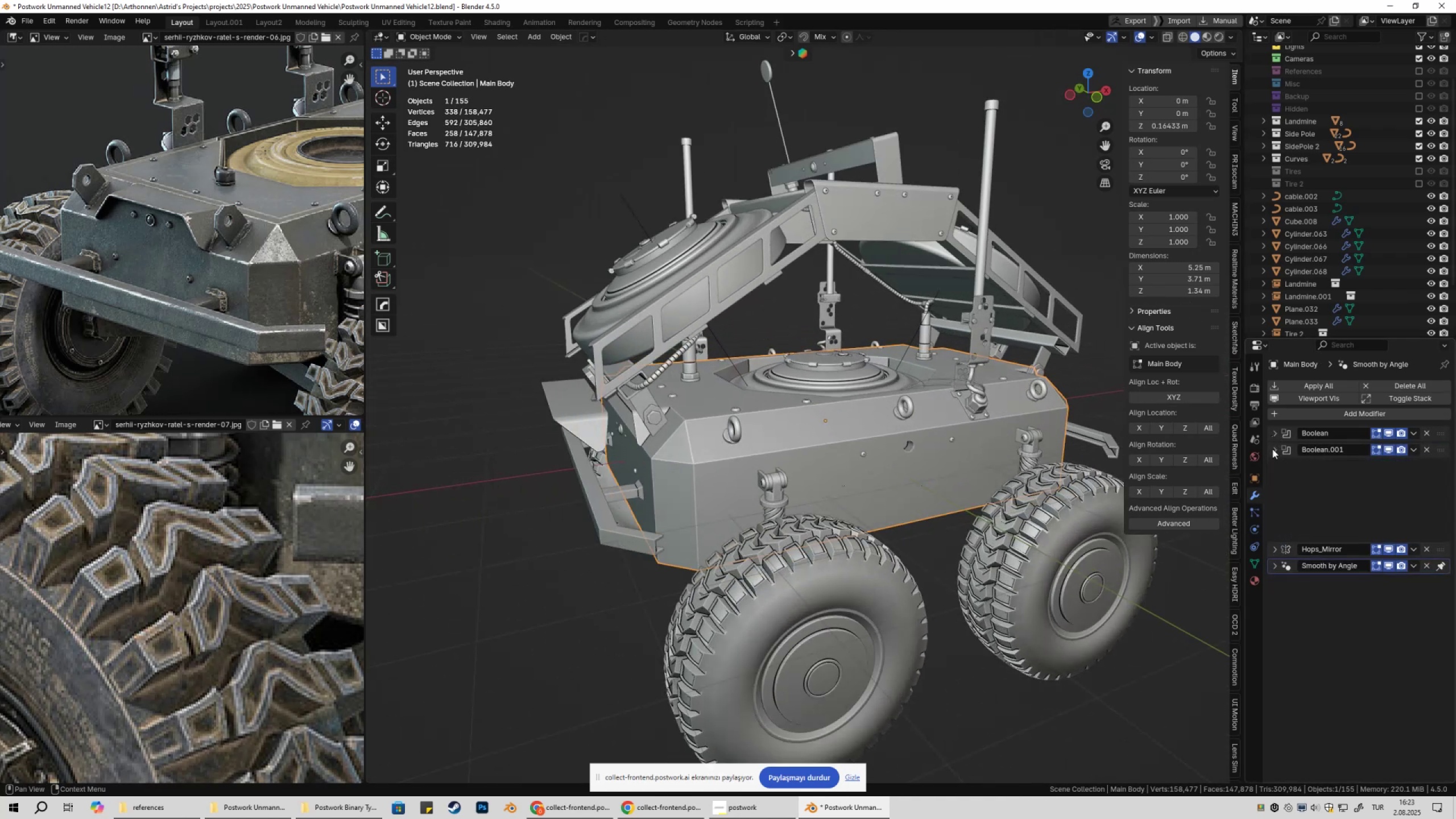 
triple_click([1272, 449])
 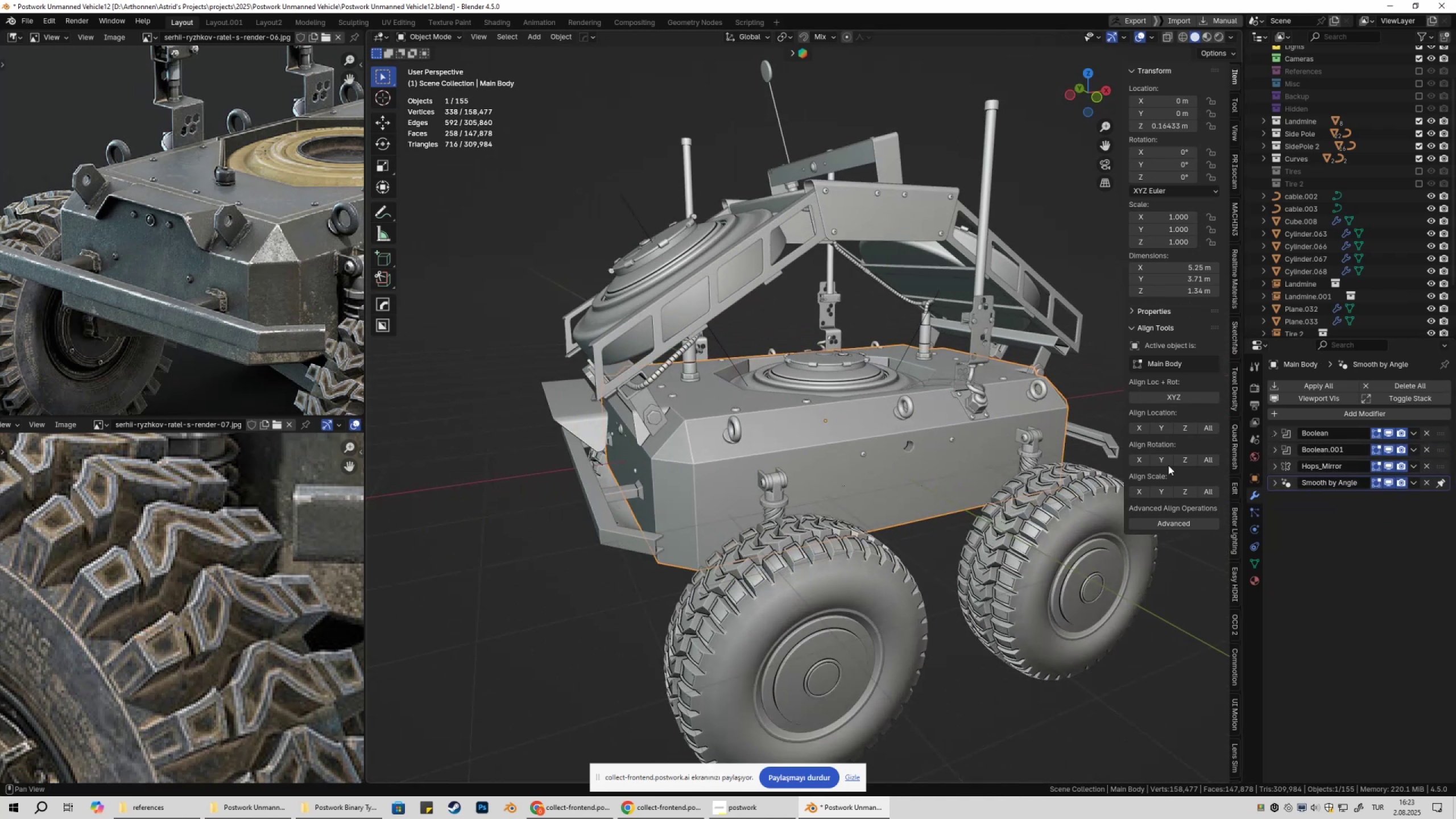 
scroll: coordinate [925, 497], scroll_direction: down, amount: 3.0
 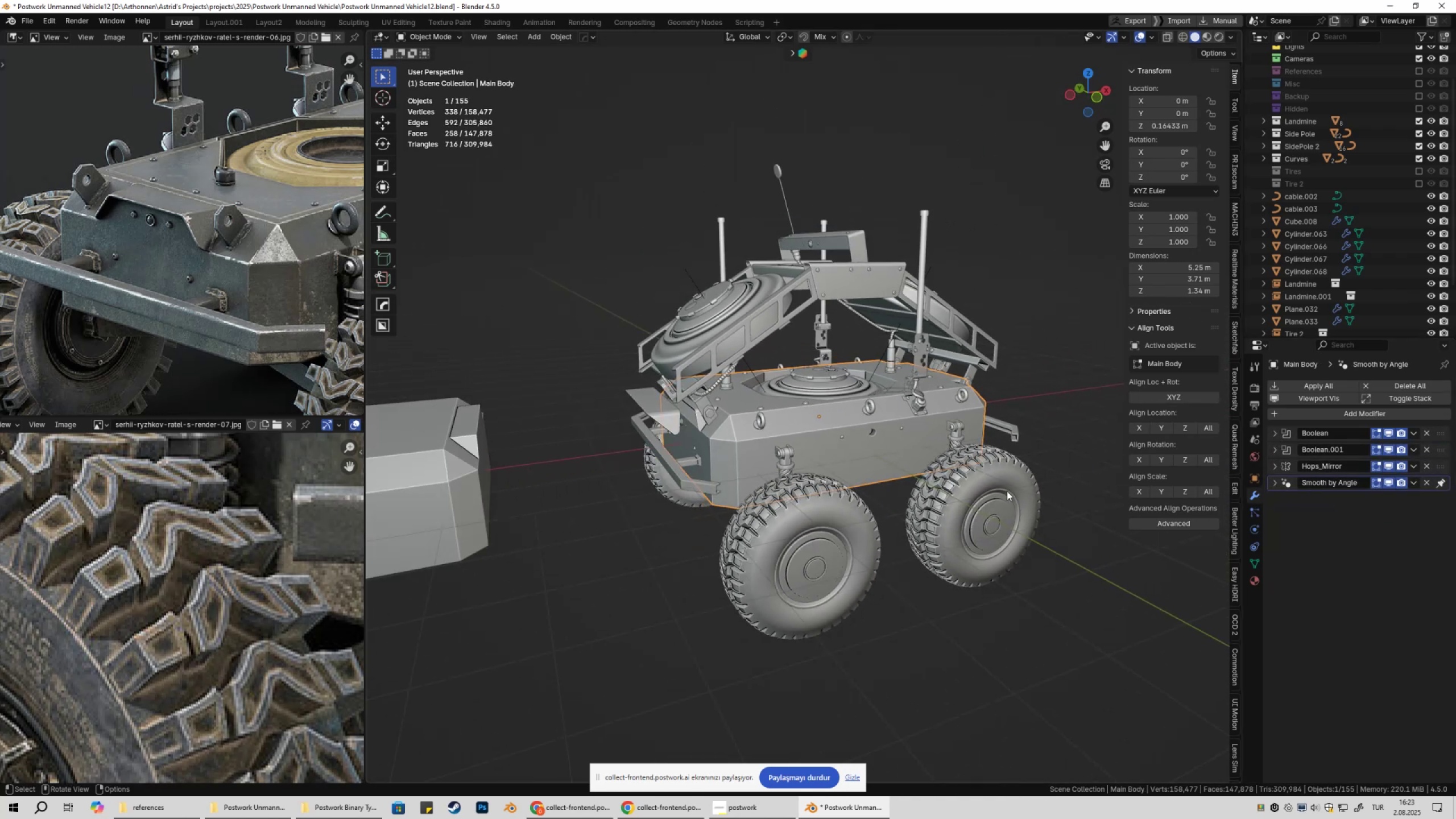 
hold_key(key=ShiftLeft, duration=0.4)
 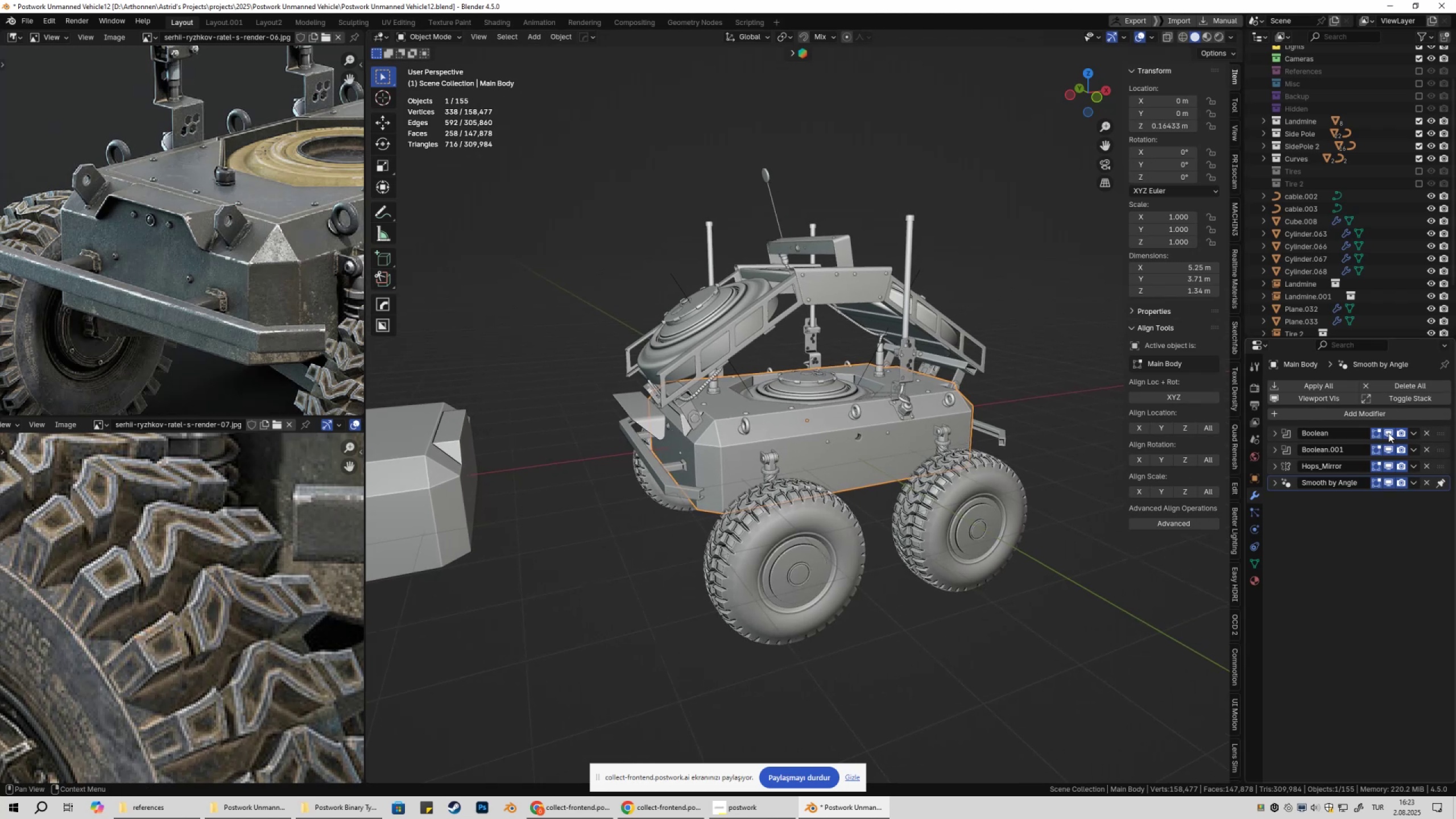 
double_click([1388, 433])
 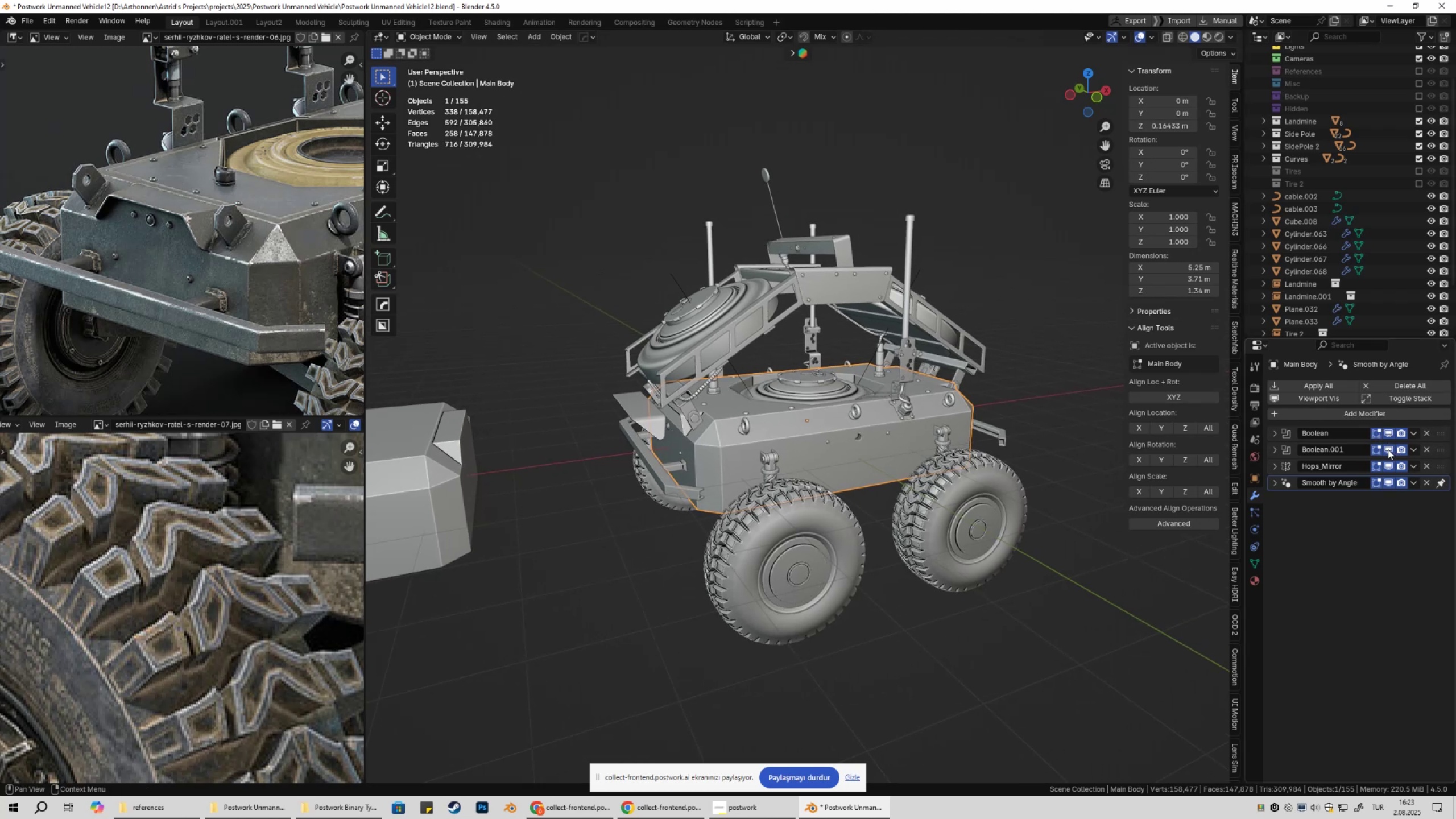 
double_click([1388, 449])
 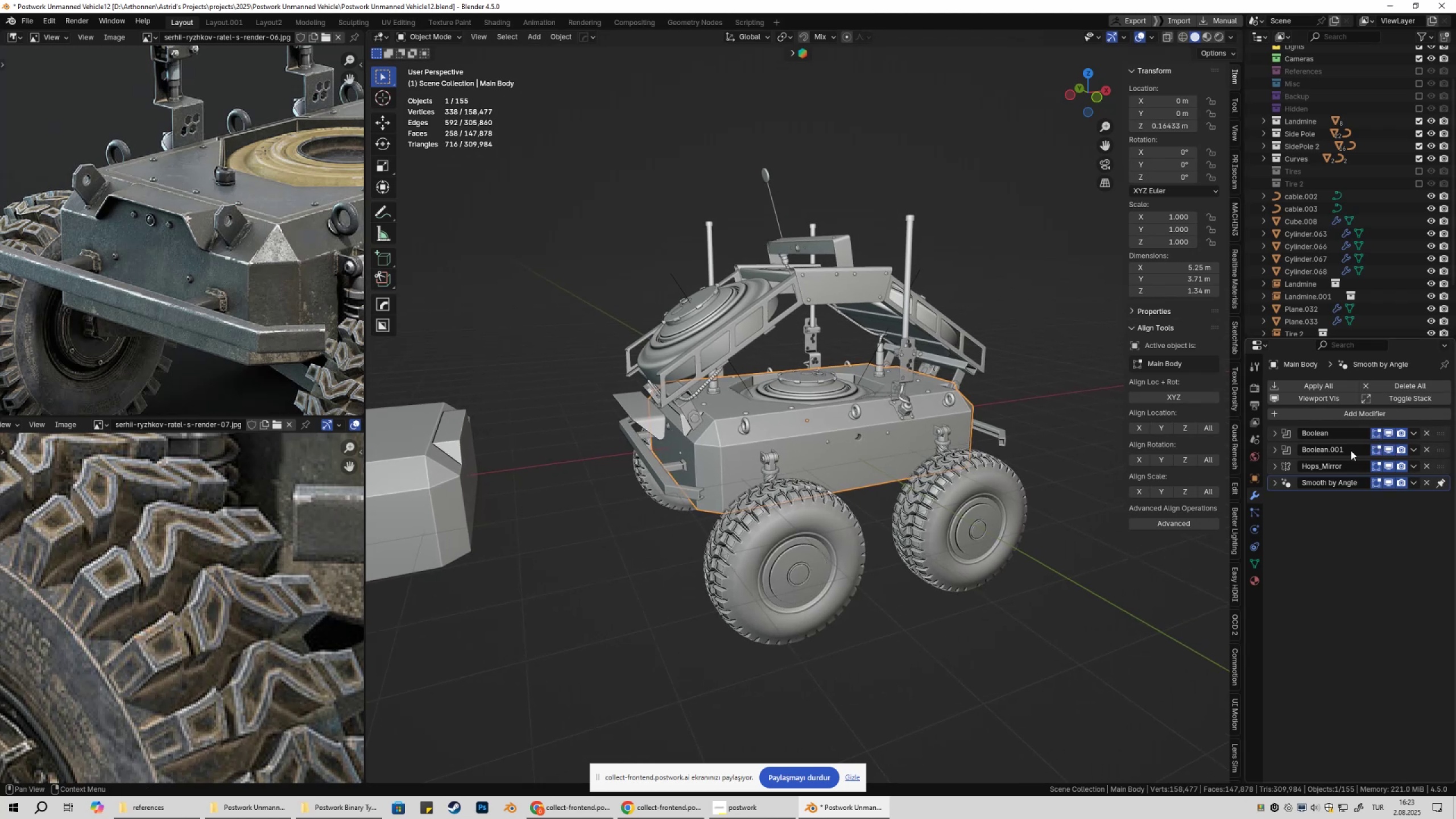 
hold_key(key=ShiftLeft, duration=0.35)
 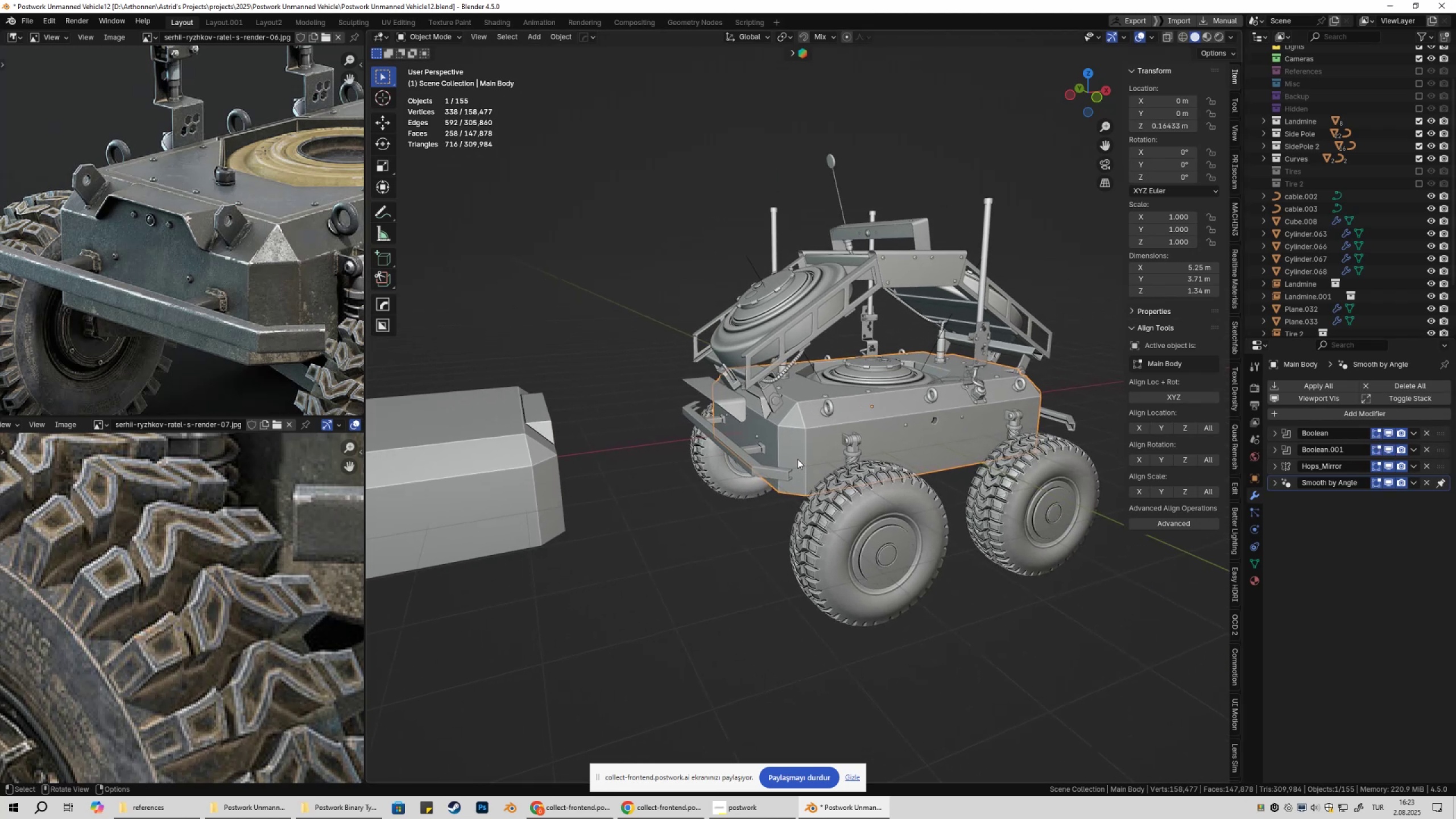 
scroll: coordinate [797, 459], scroll_direction: down, amount: 2.0
 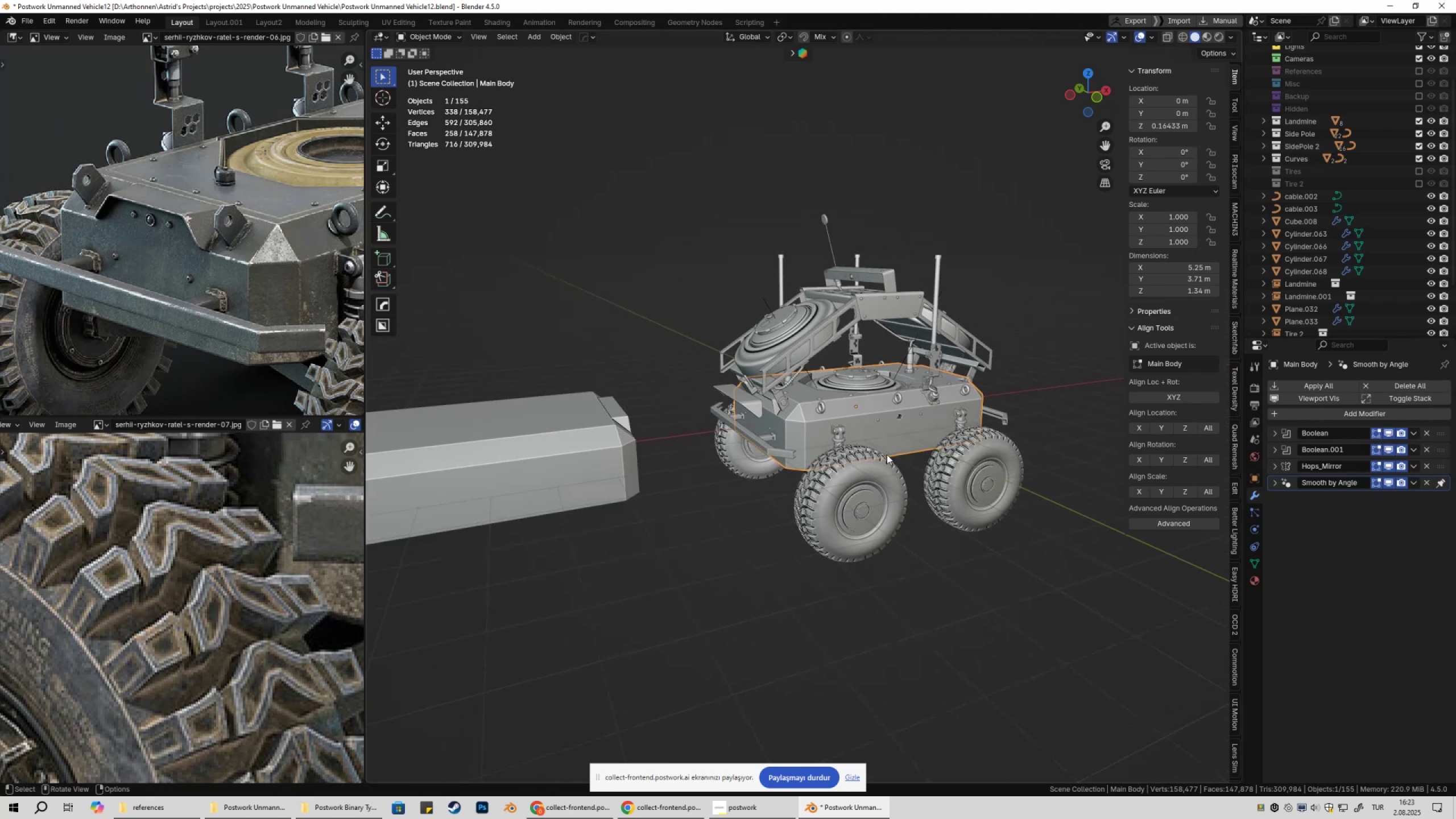 
hold_key(key=ShiftLeft, duration=0.37)
 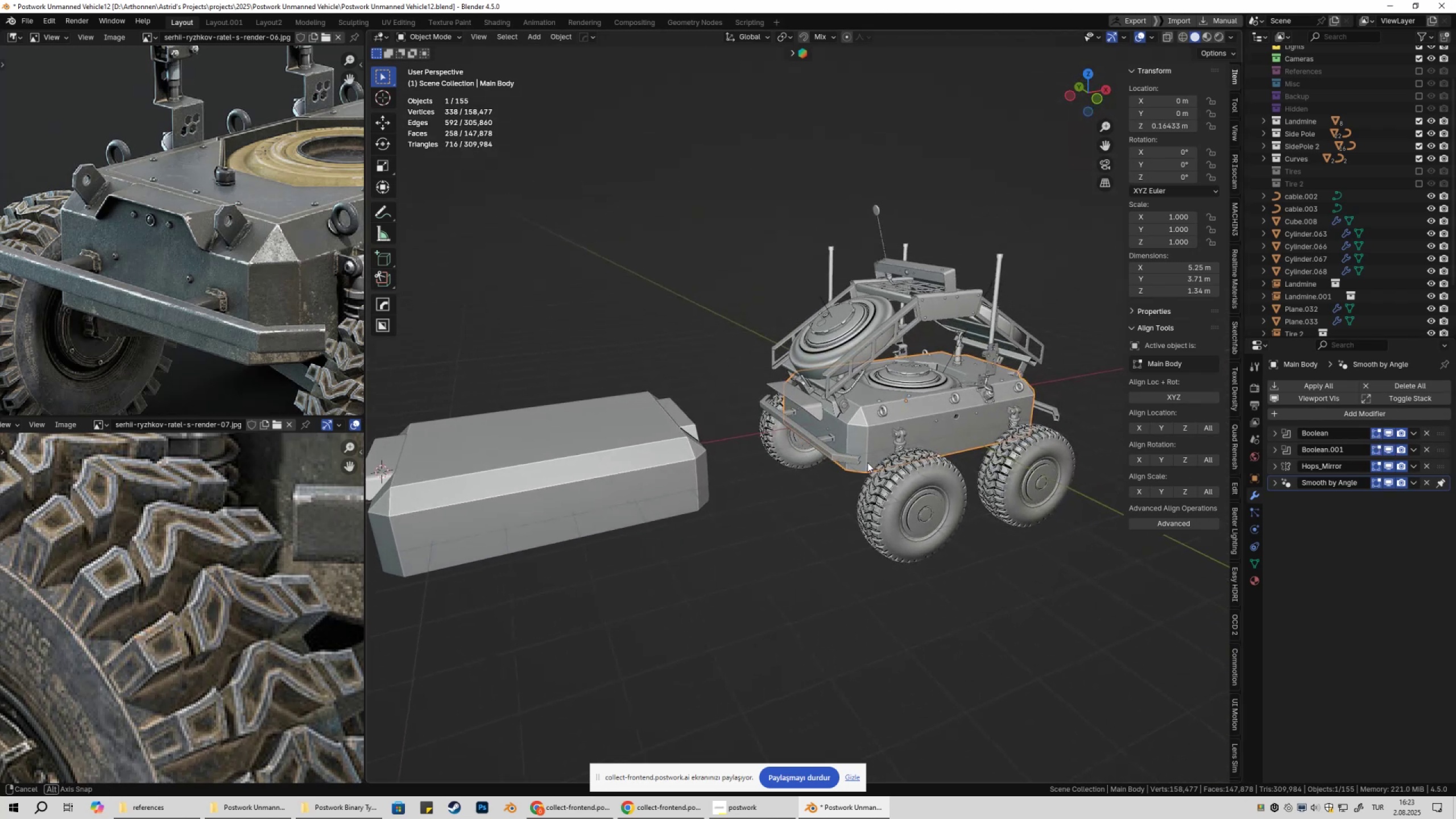 
hold_key(key=ShiftLeft, duration=0.4)
 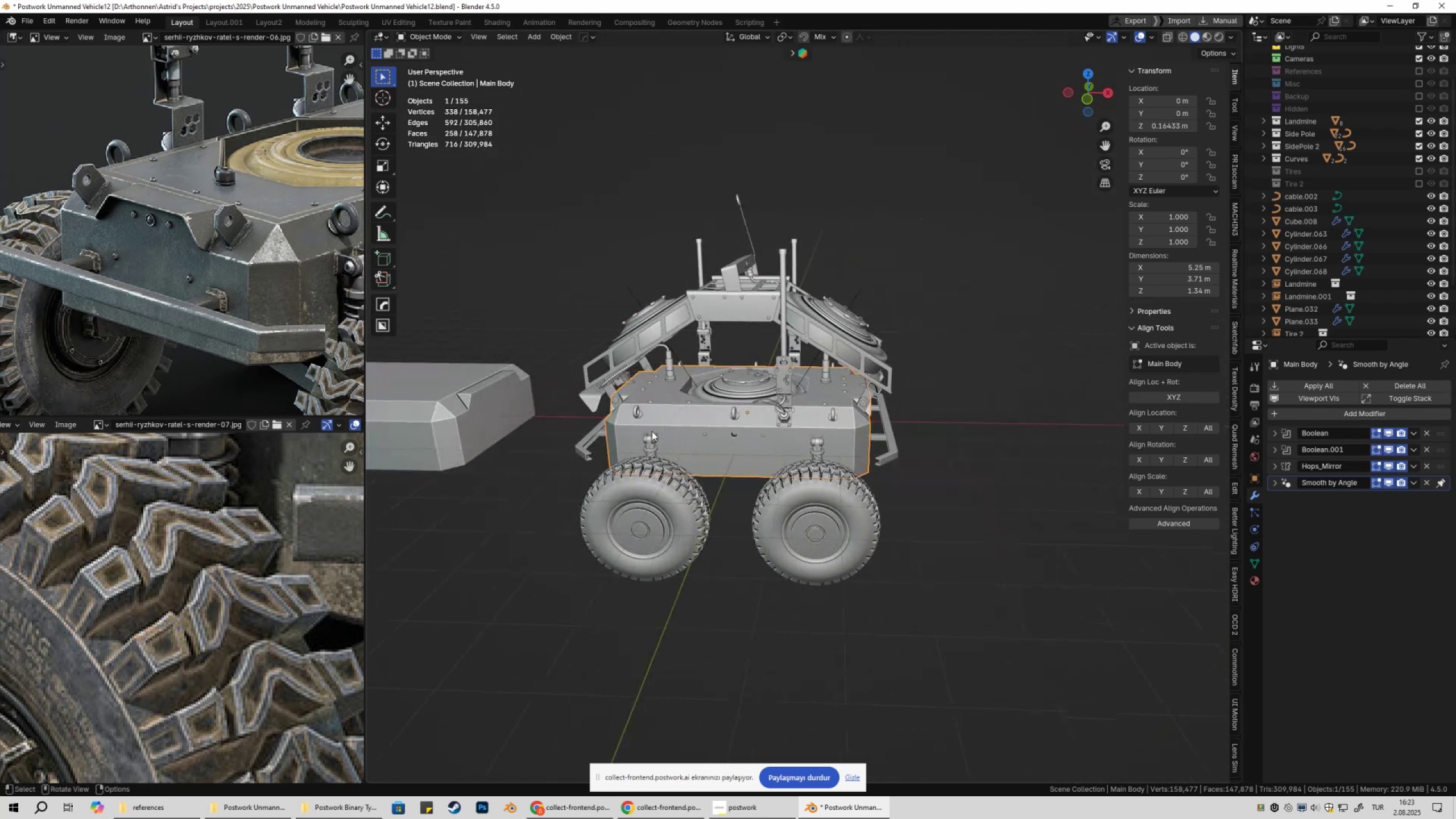 
scroll: coordinate [680, 444], scroll_direction: down, amount: 3.0
 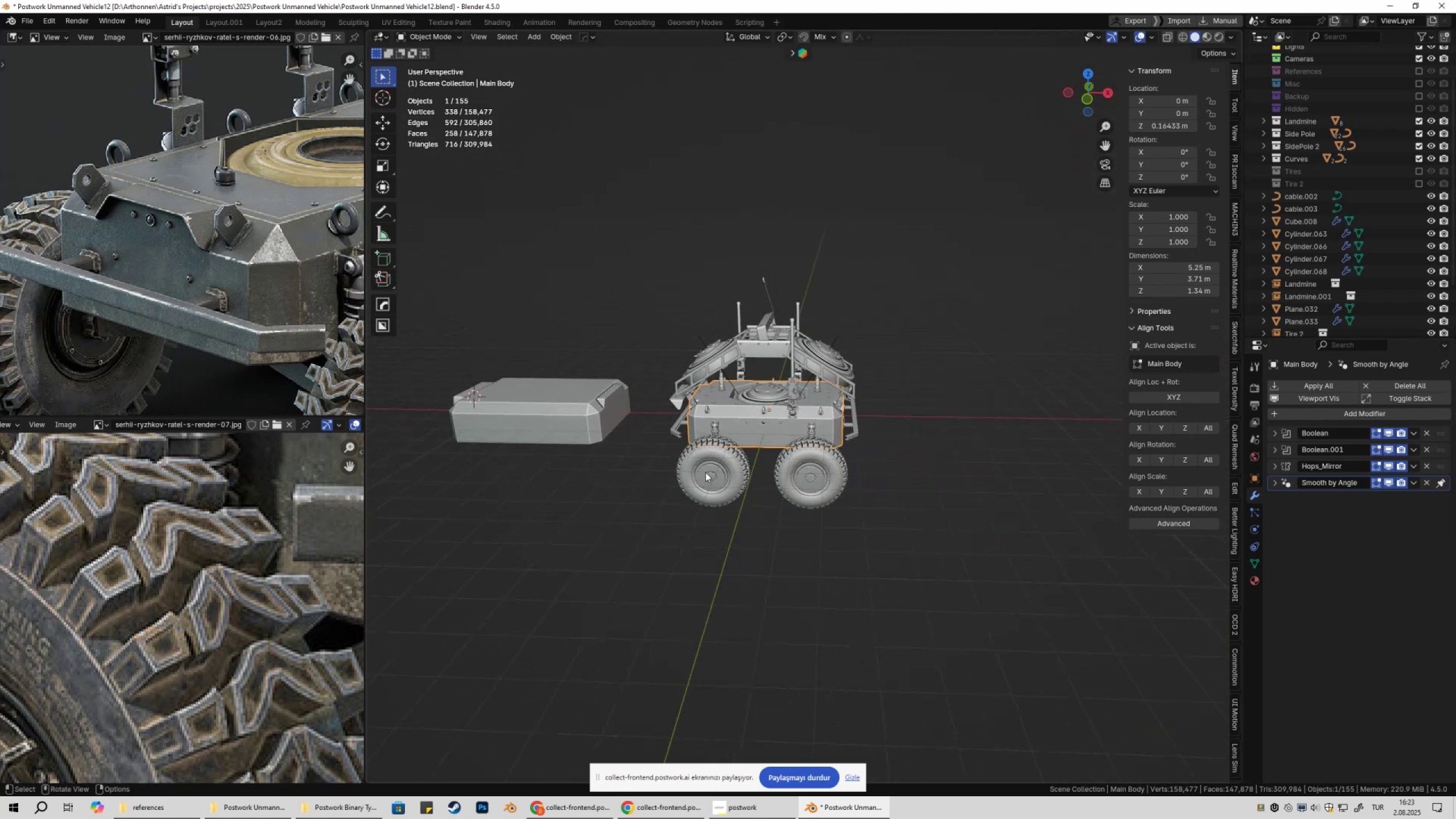 
type(Dx)
 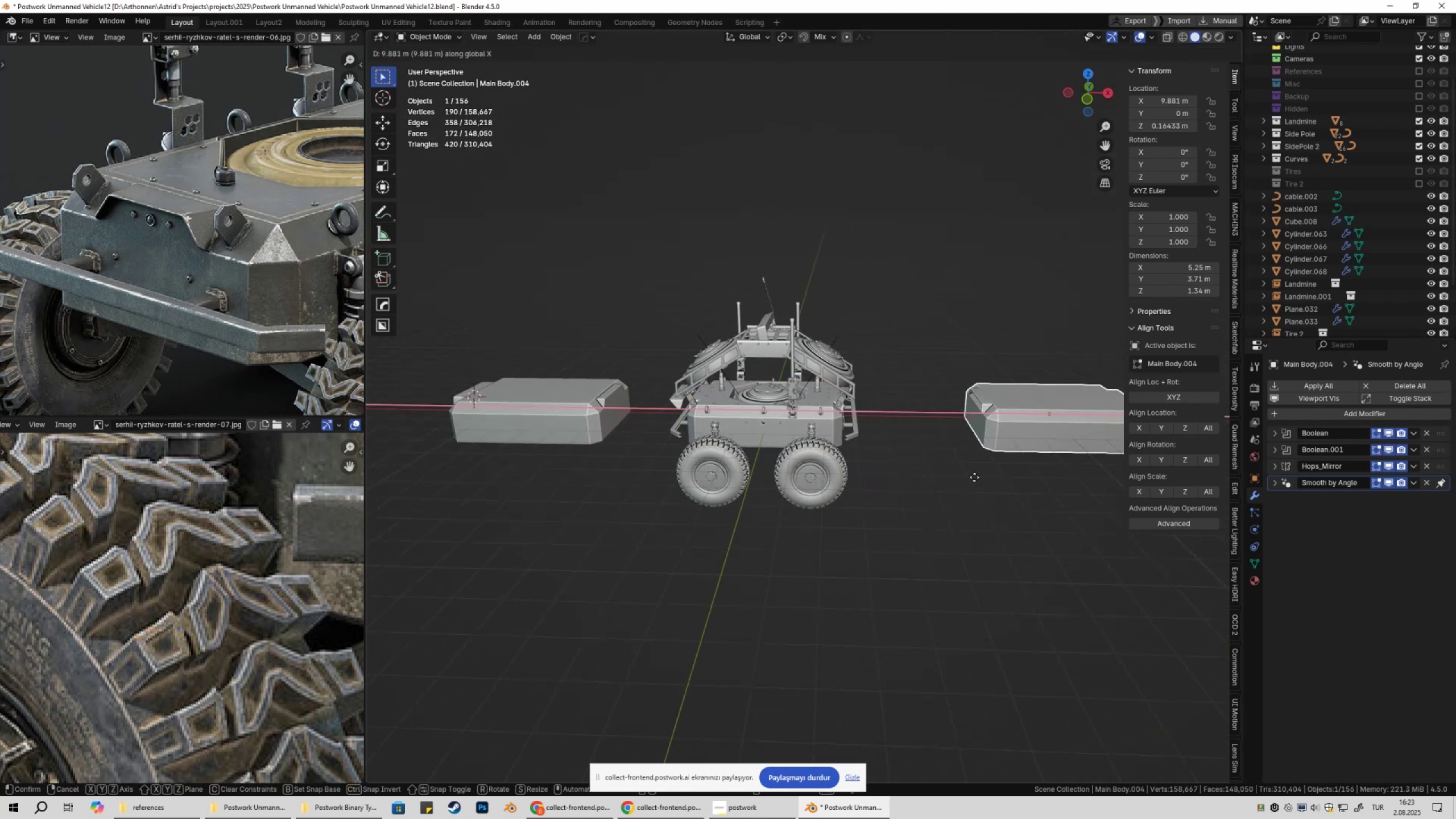 
left_click([974, 477])
 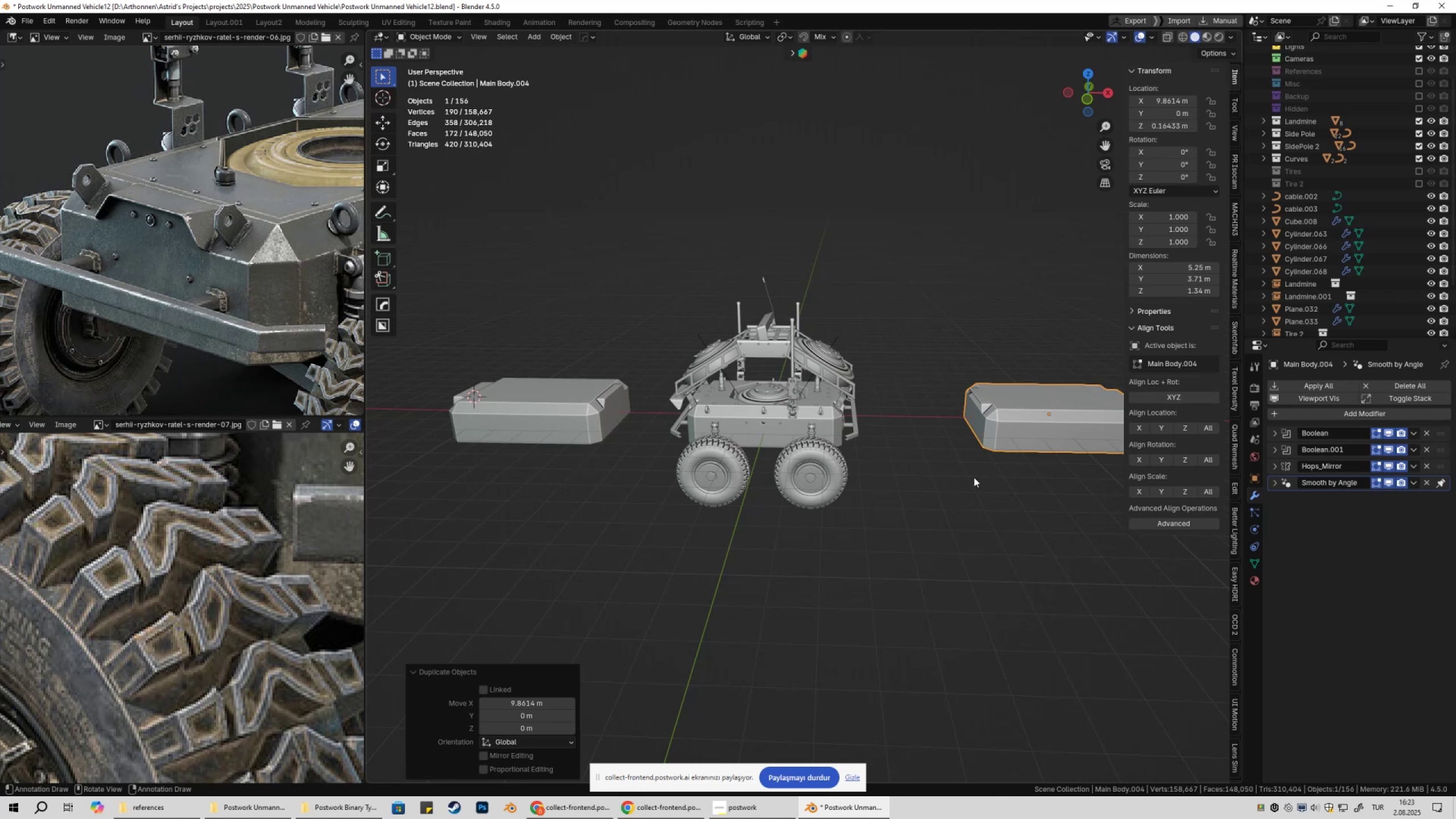 
type(mm)
 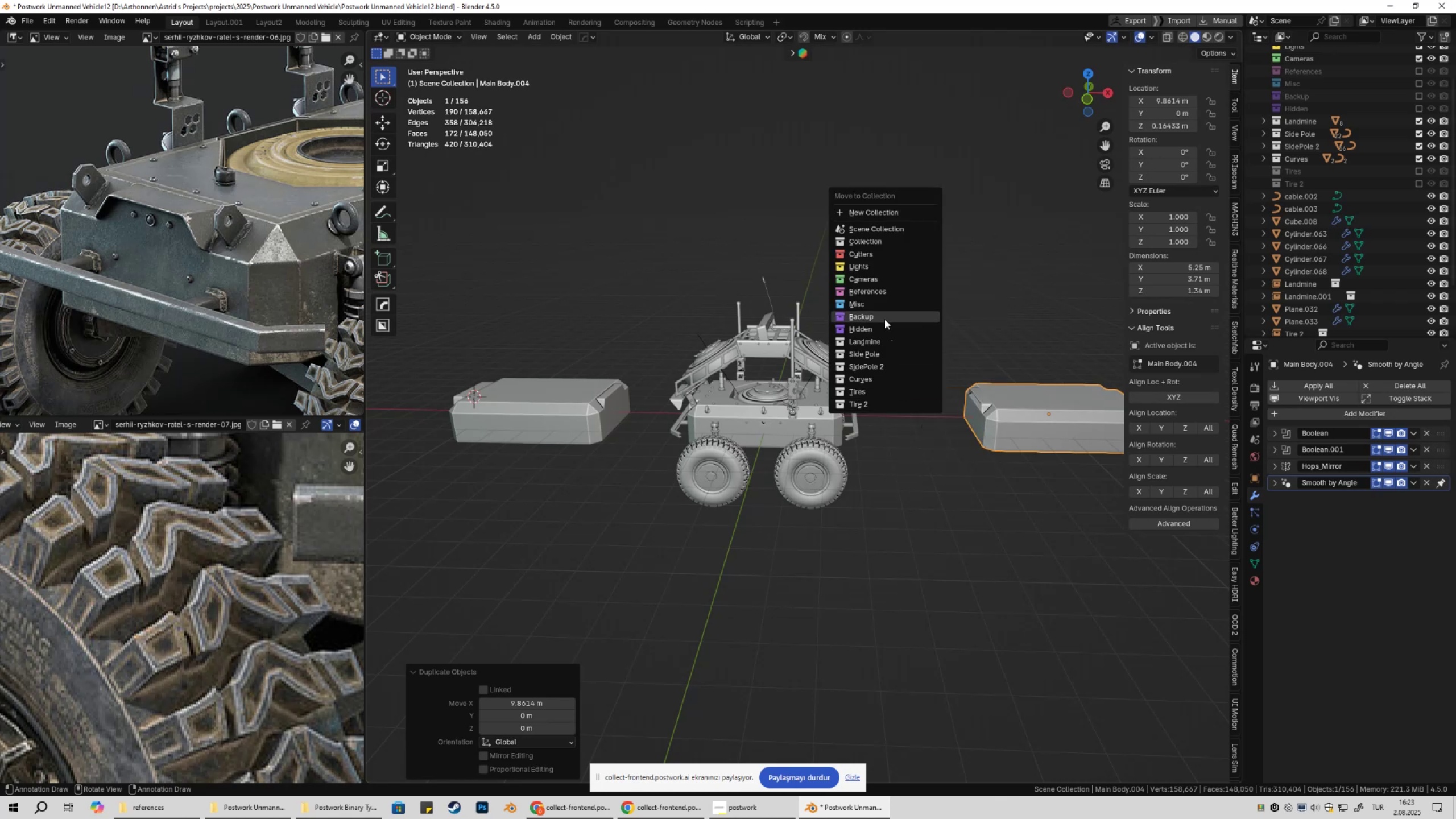 
left_click([942, 382])
 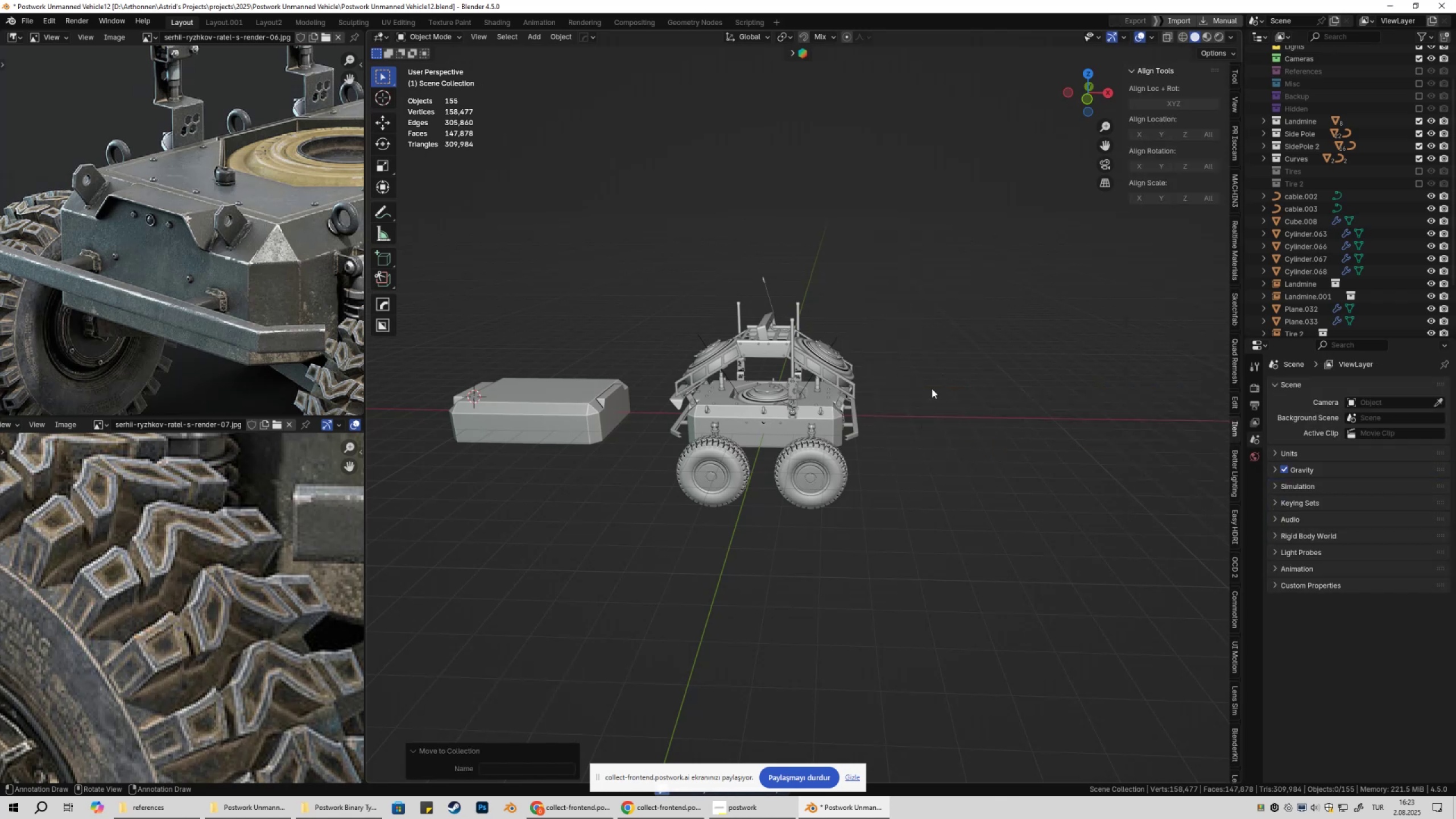 
hold_key(key=ShiftLeft, duration=0.34)
 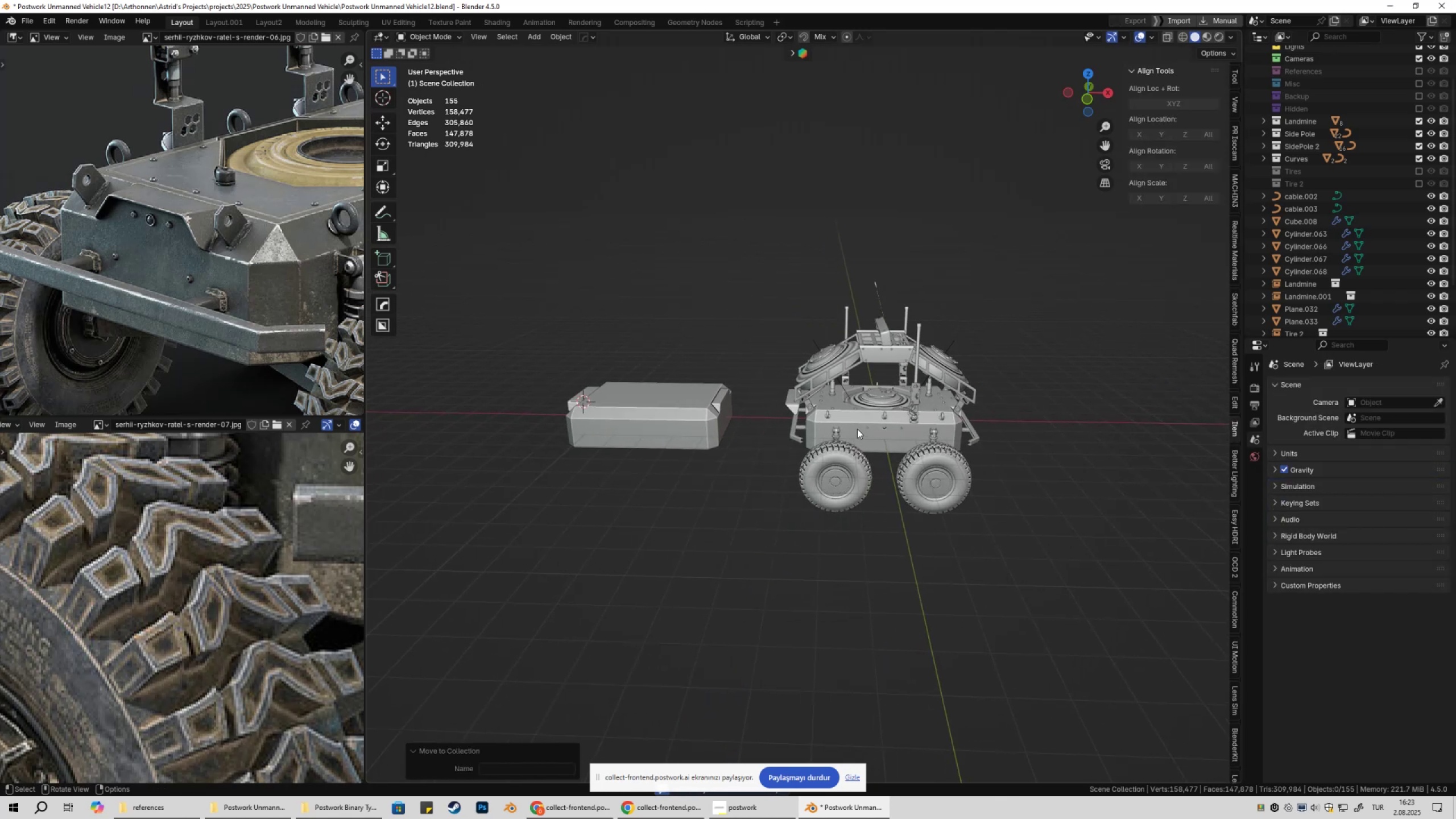 
left_click([860, 411])
 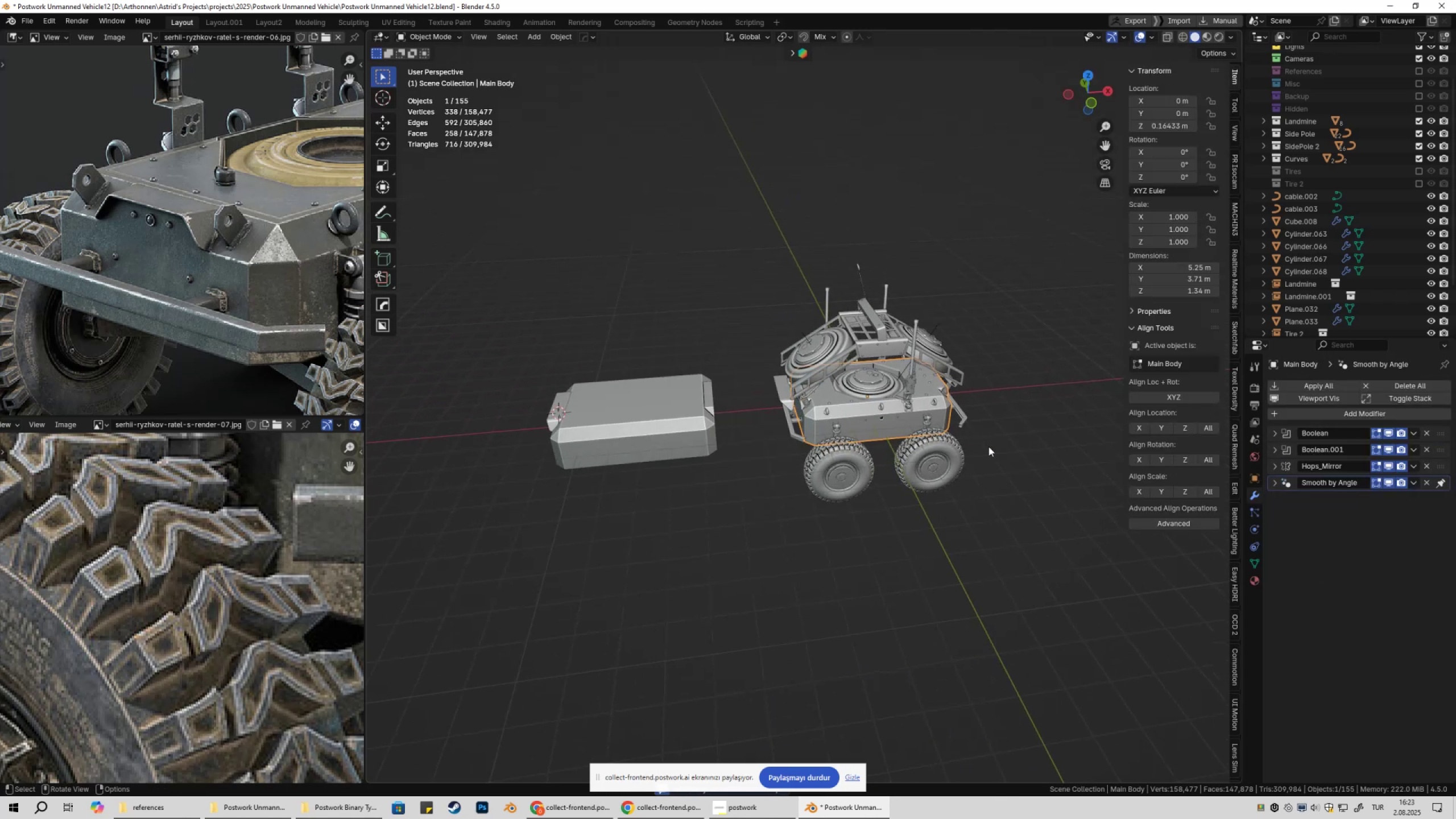 
scroll: coordinate [990, 446], scroll_direction: up, amount: 2.0
 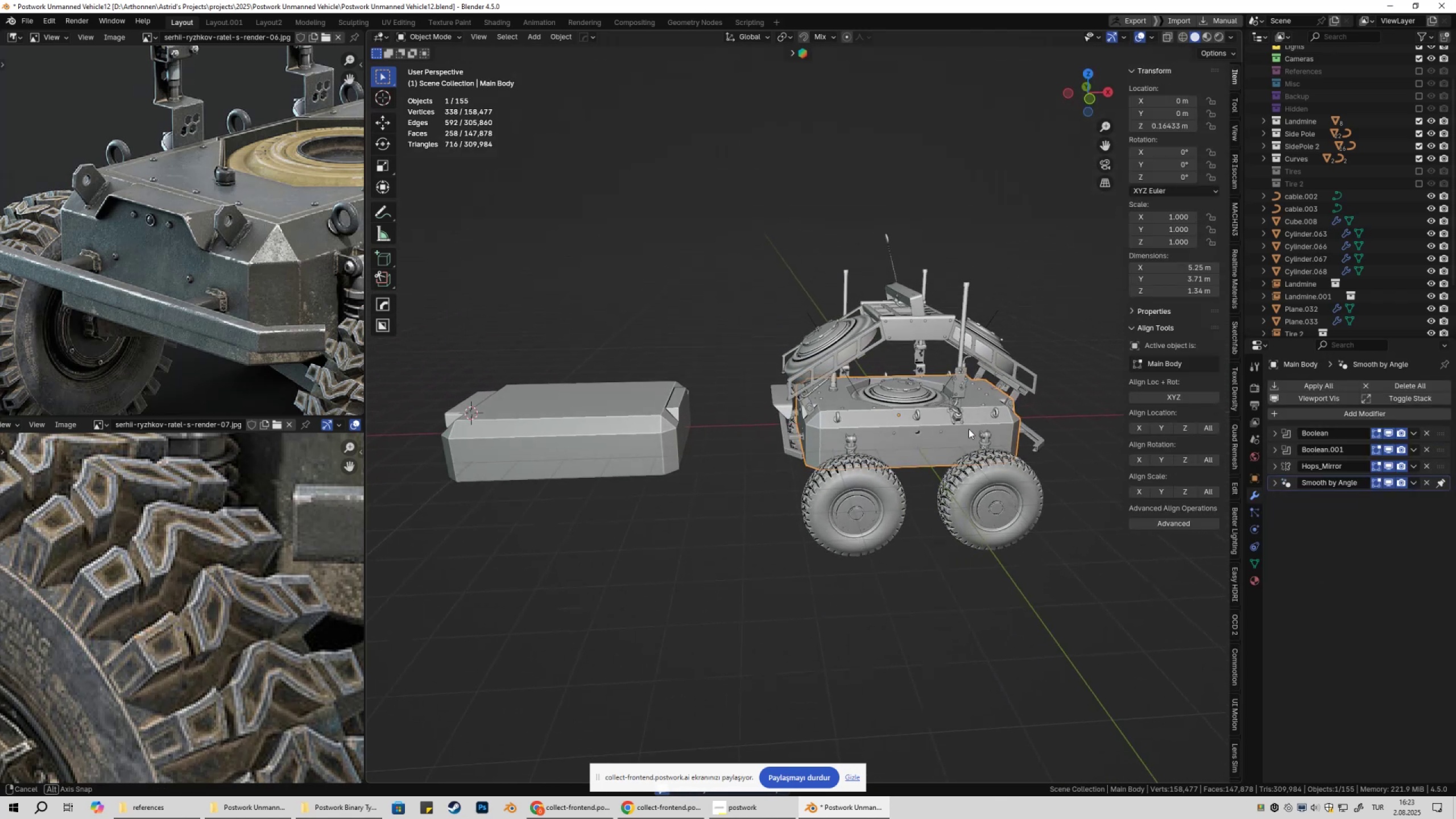 
key(X)
 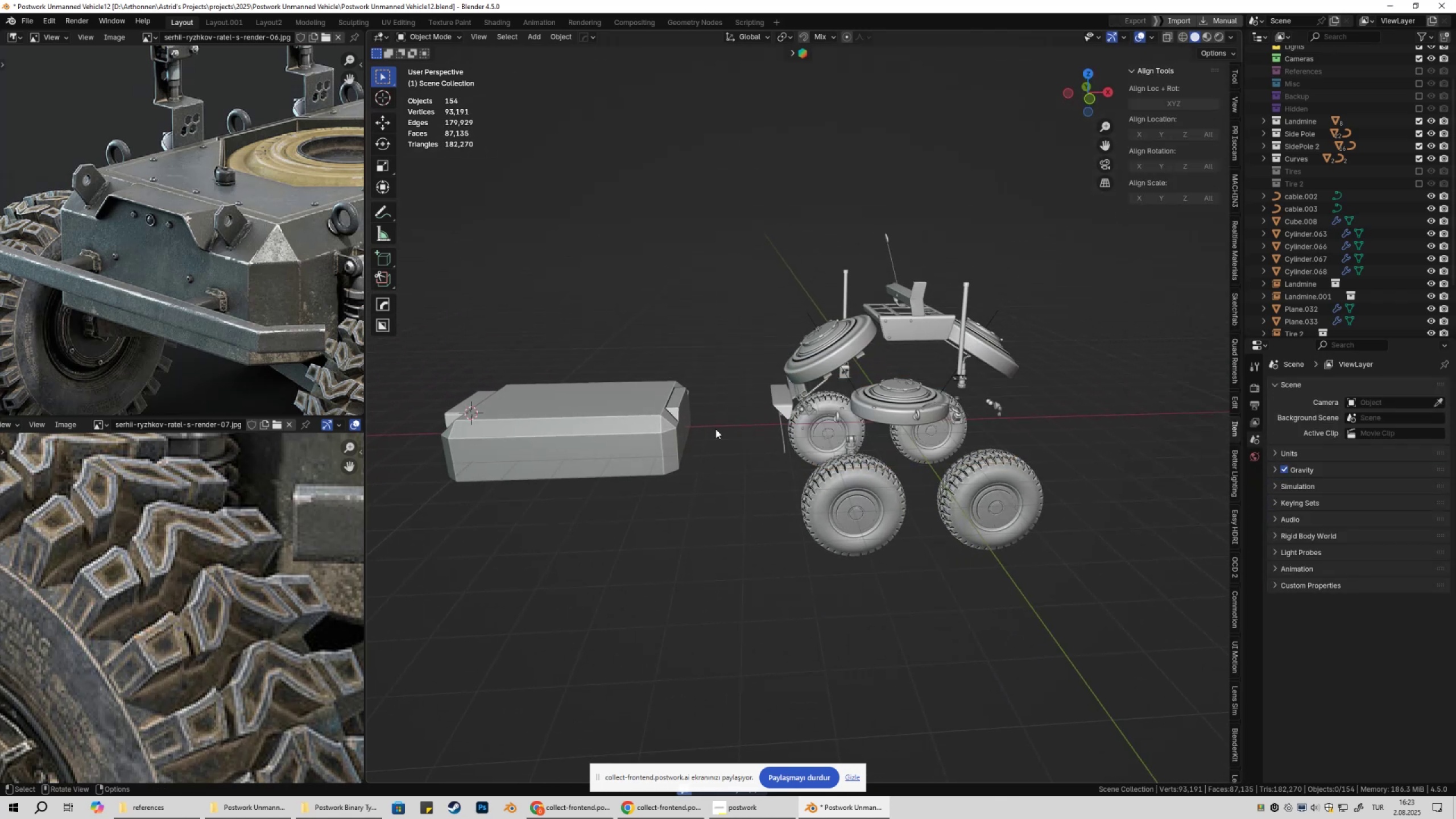 
key(Control+ControlLeft)
 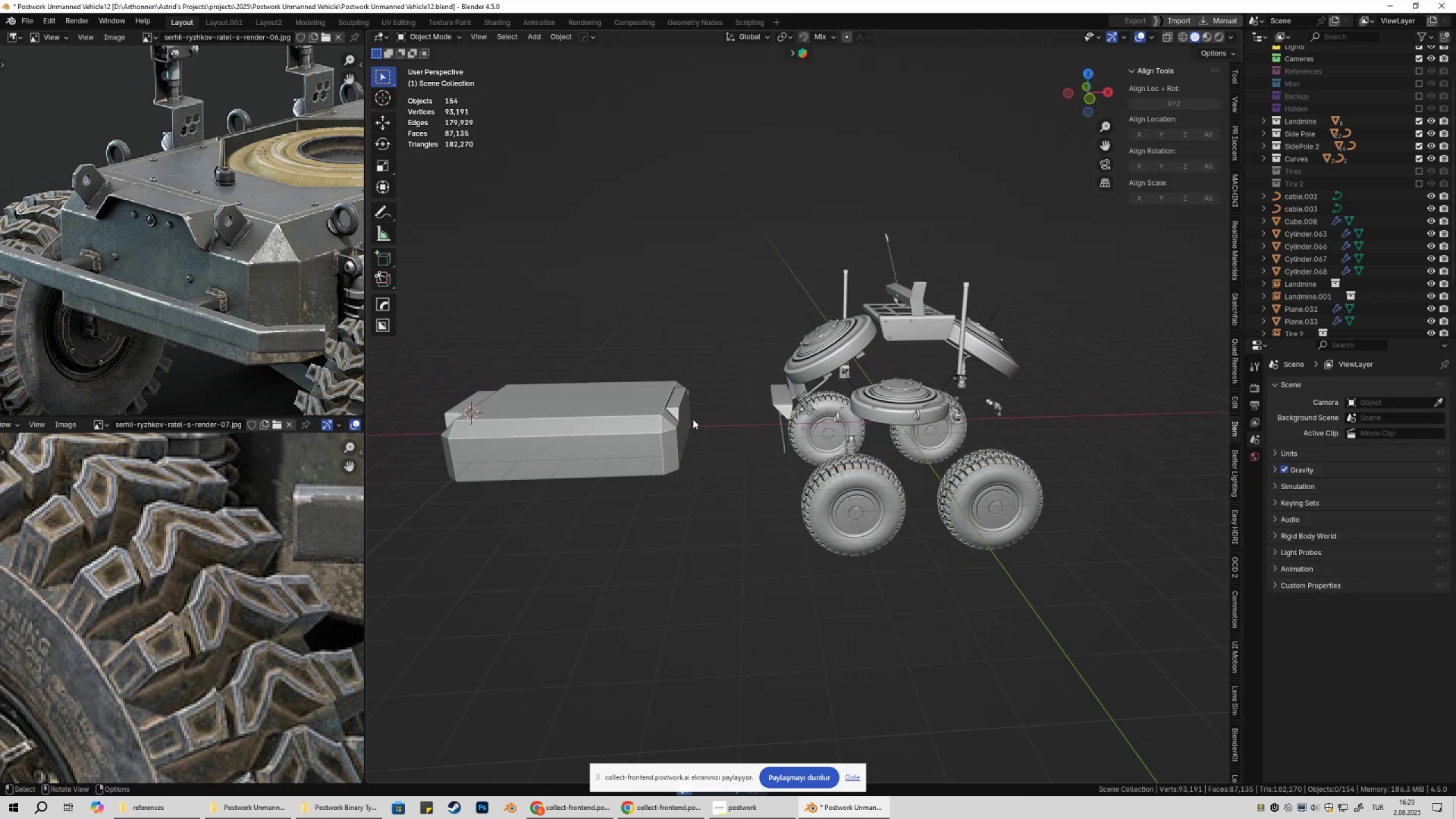 
key(Control+Z)
 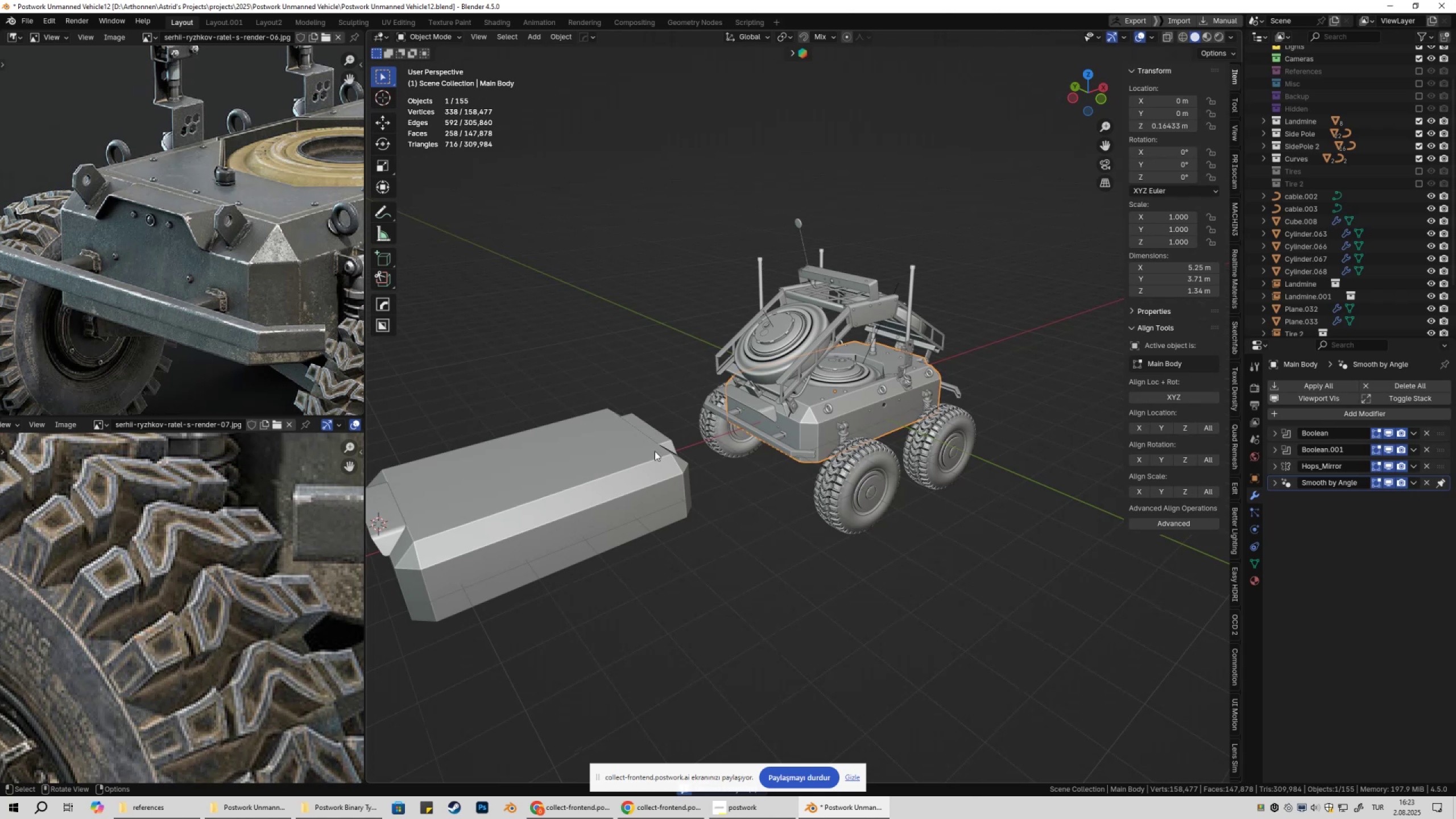 
left_click([621, 461])
 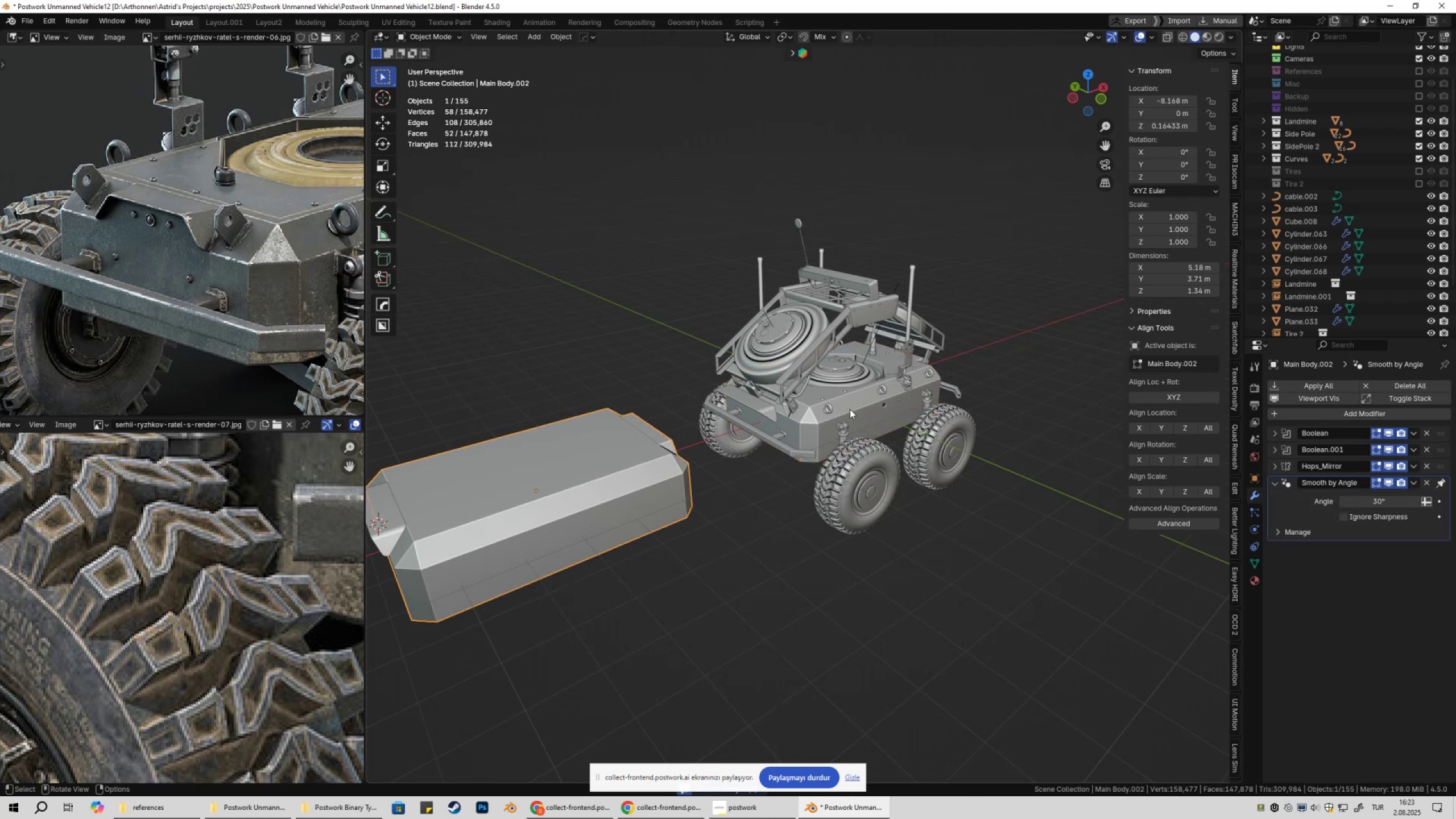 
left_click([849, 409])
 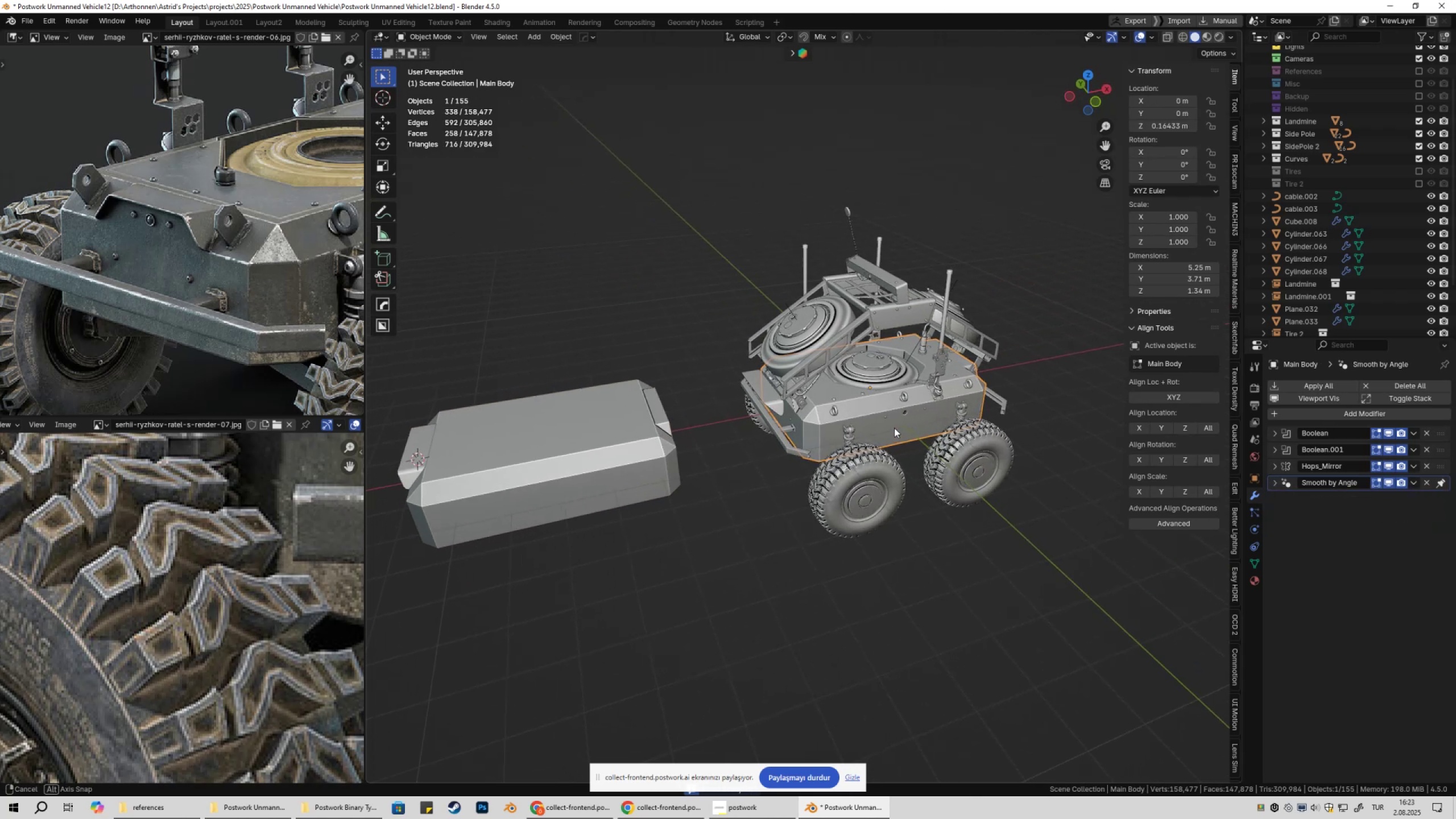 
key(X)
 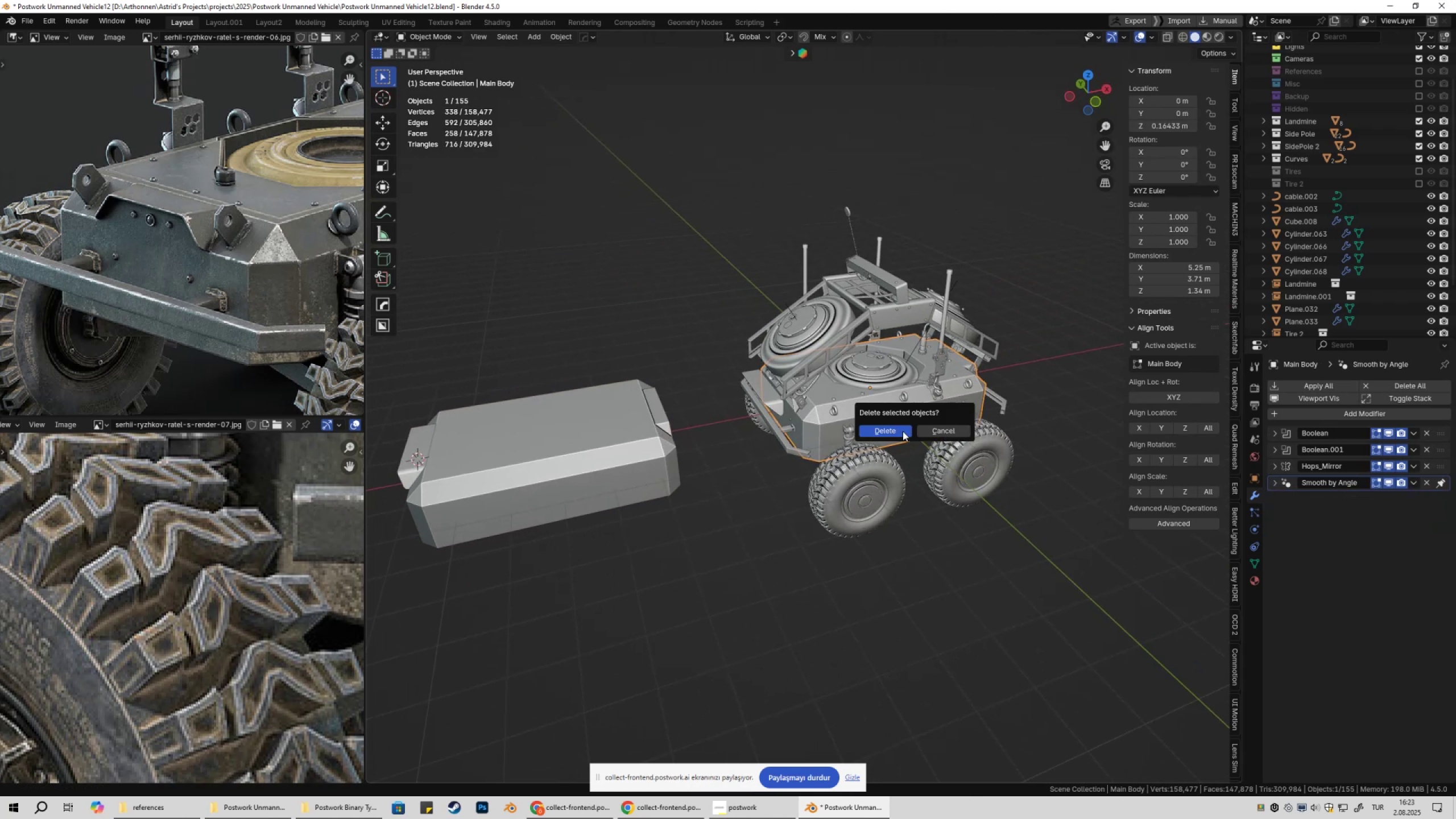 
left_click([903, 431])
 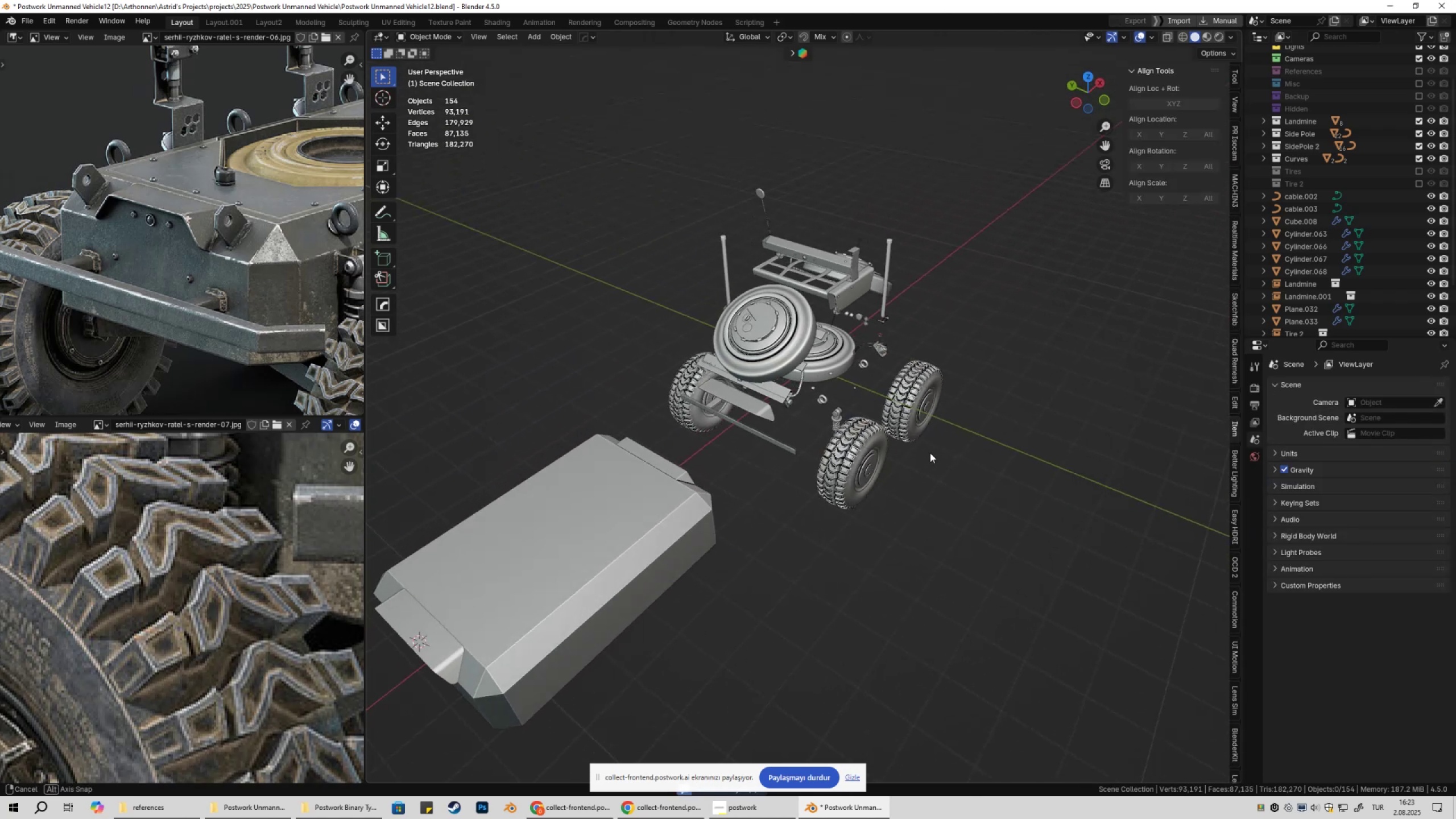 
key(Control+ControlLeft)
 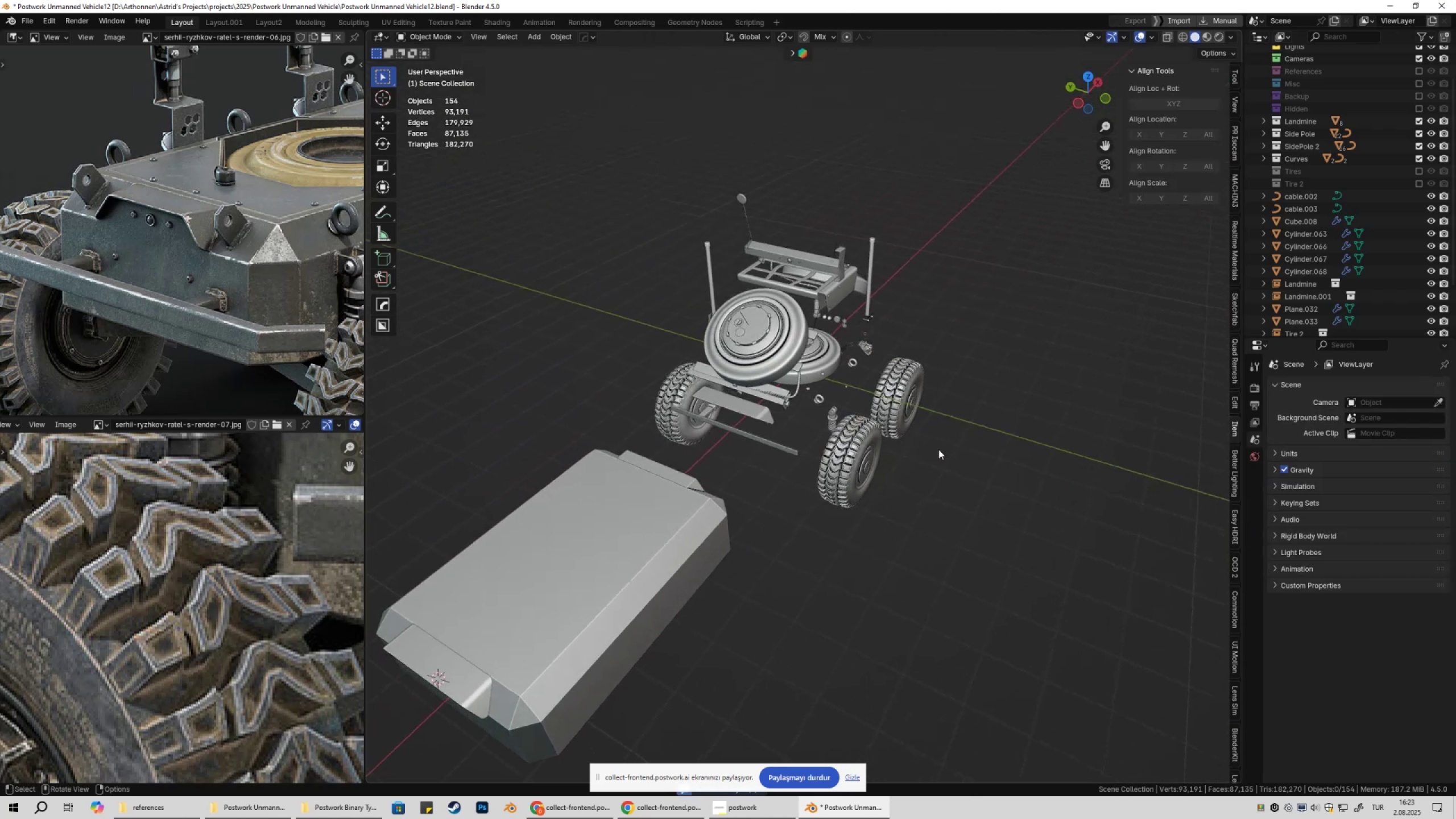 
key(Control+Z)
 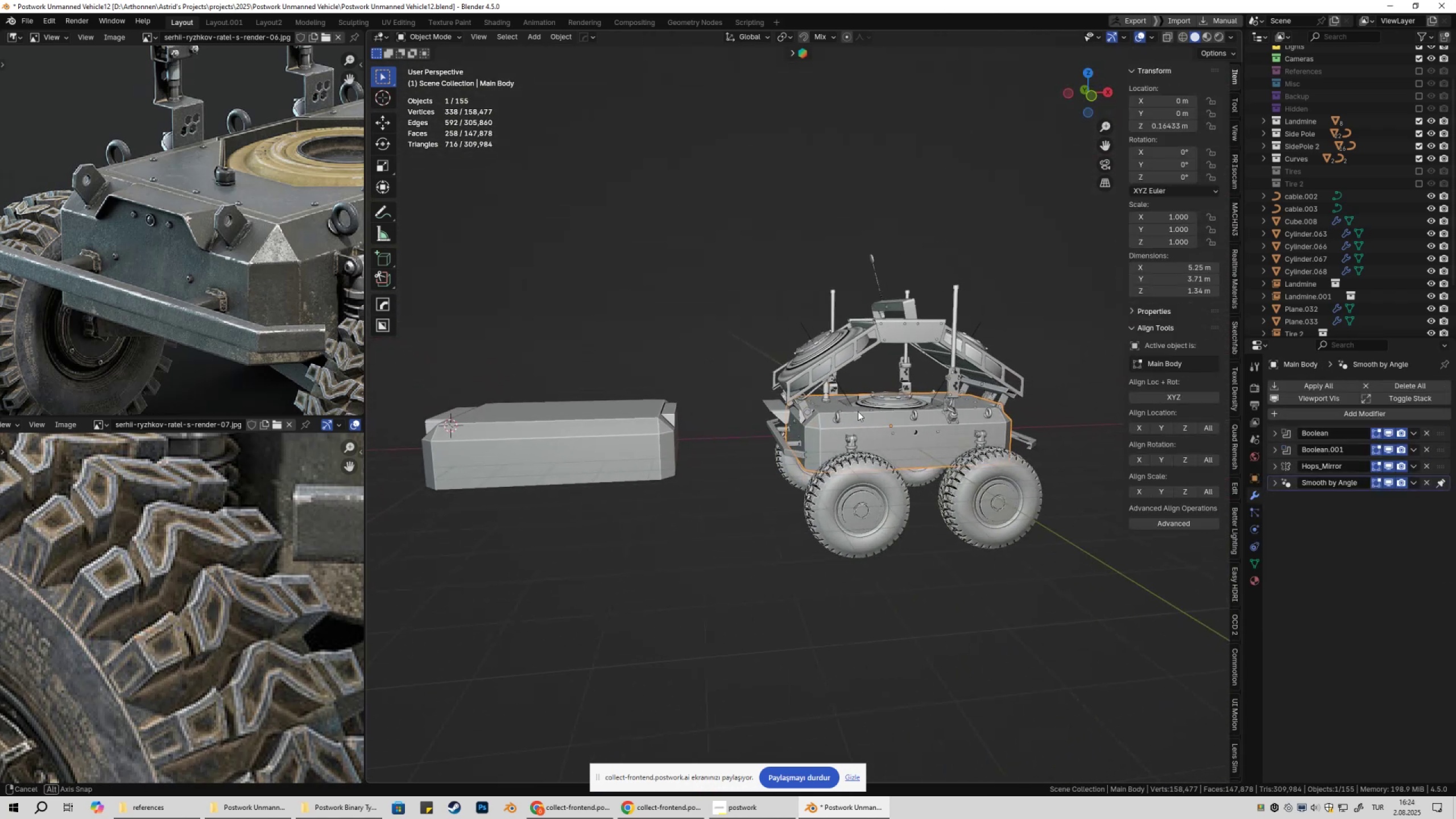 
wait(7.77)
 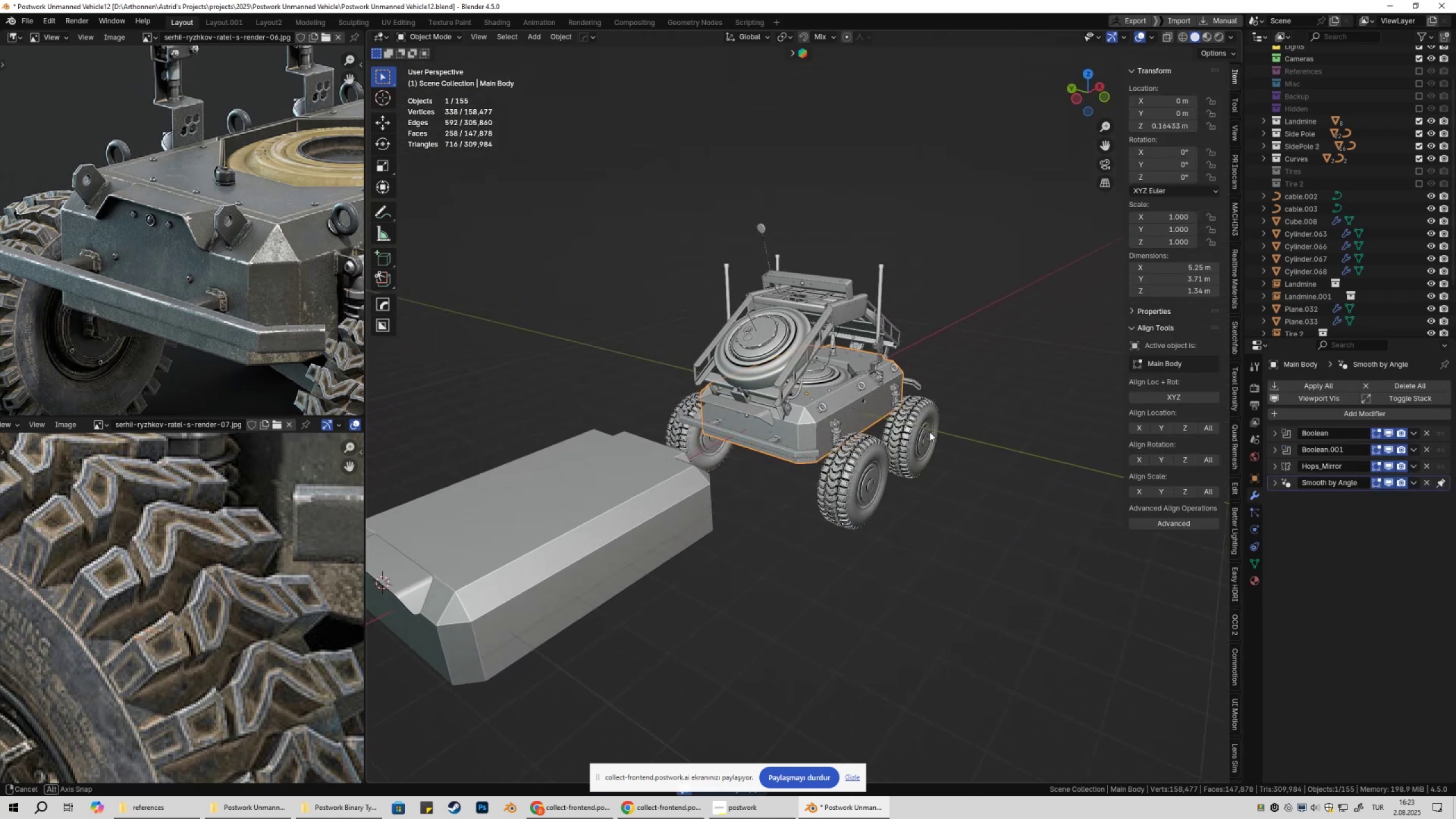 
left_click([630, 433])
 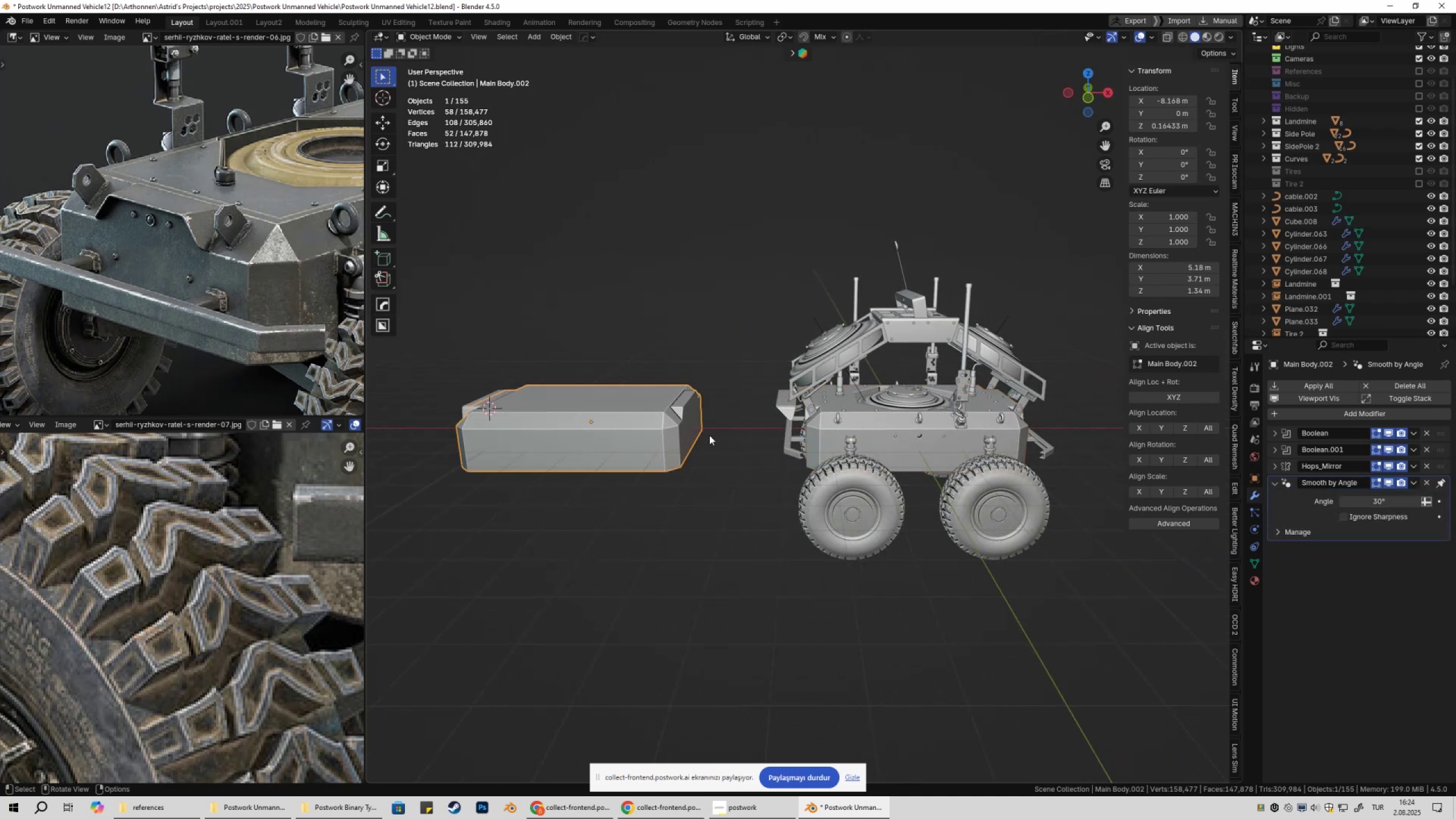 
hold_key(key=ShiftLeft, duration=0.79)
 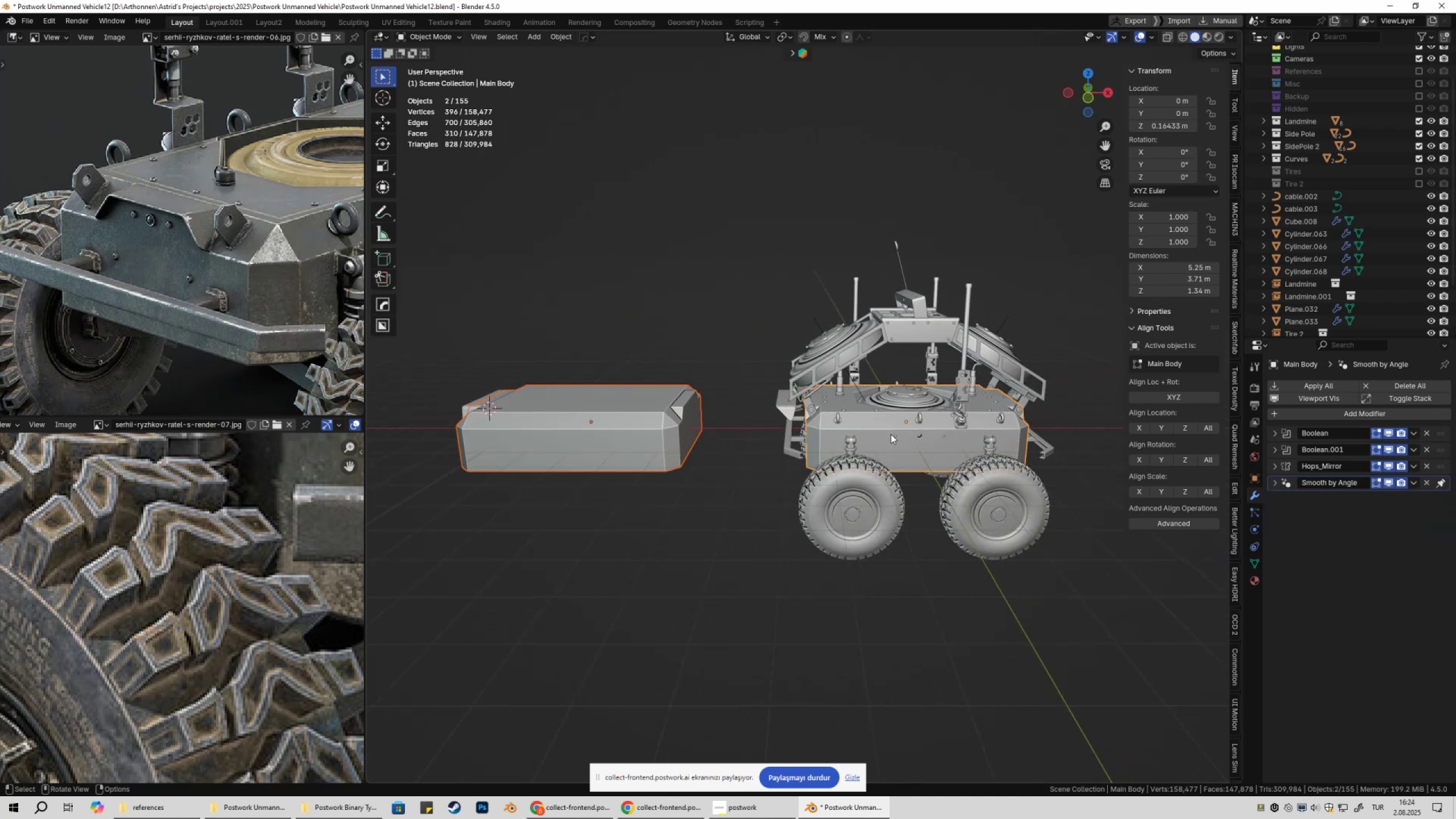 
key(Control+J)
 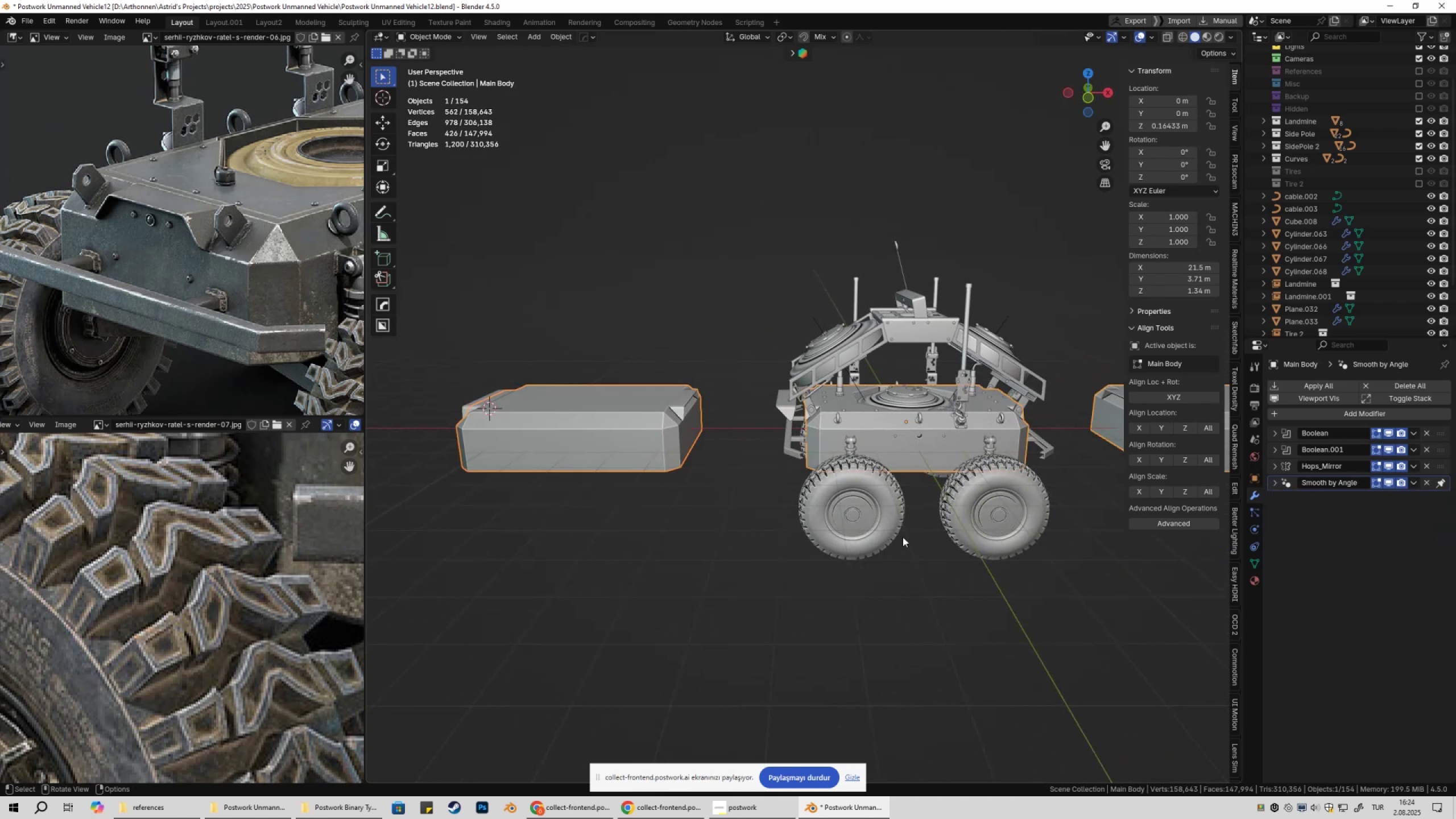 
double_click([882, 438])
 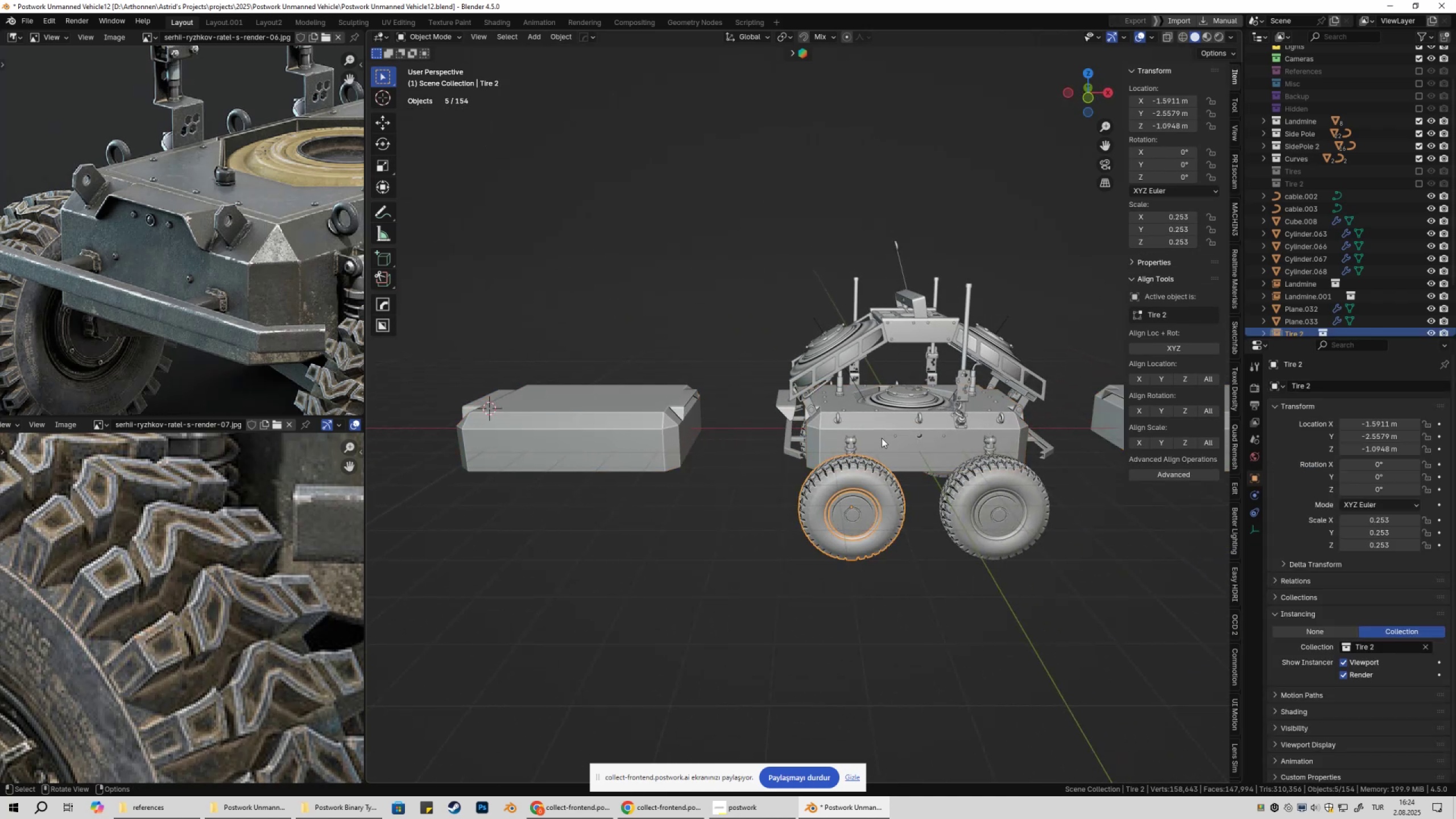 
key(Tab)
 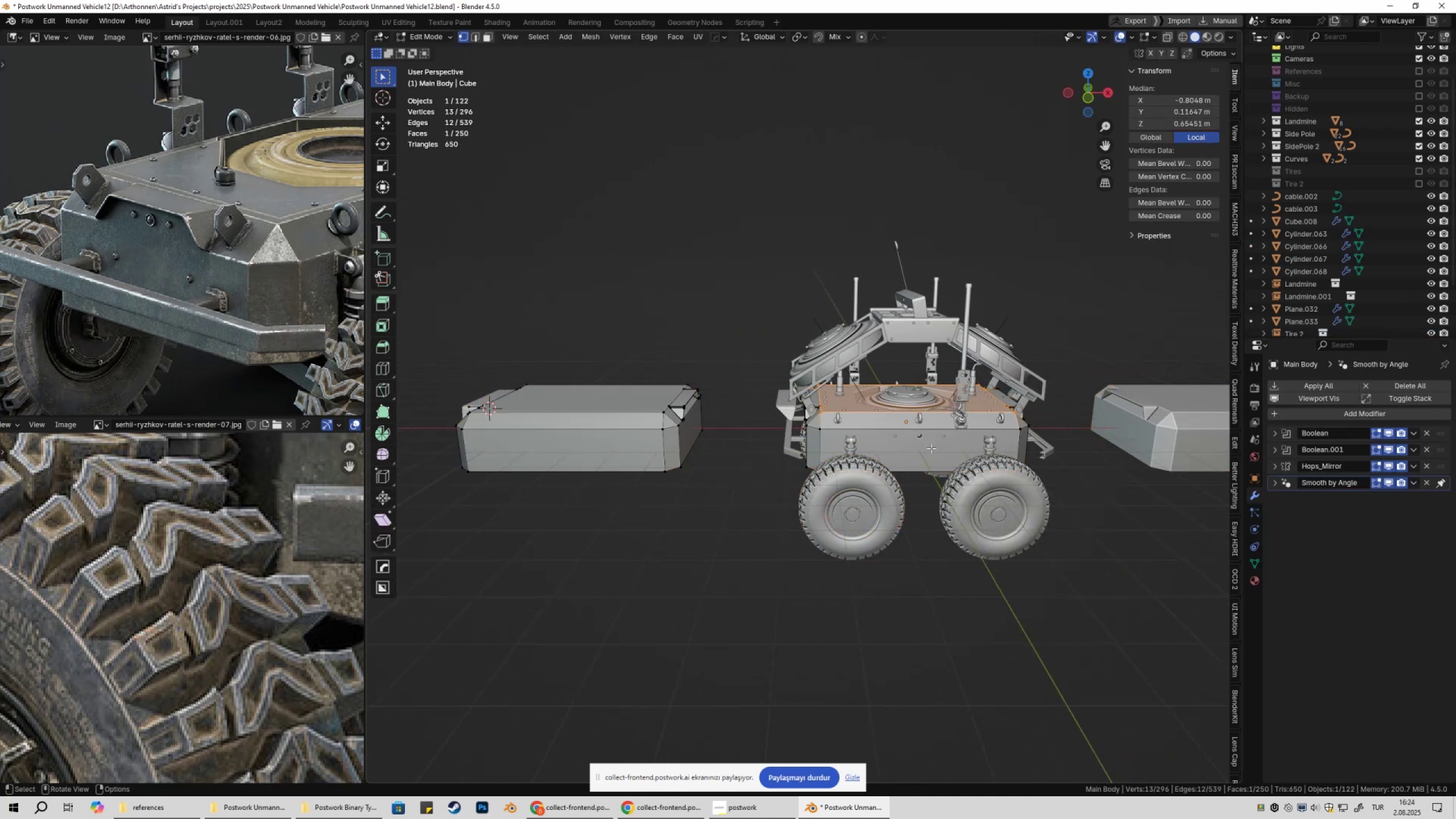 
key(A)
 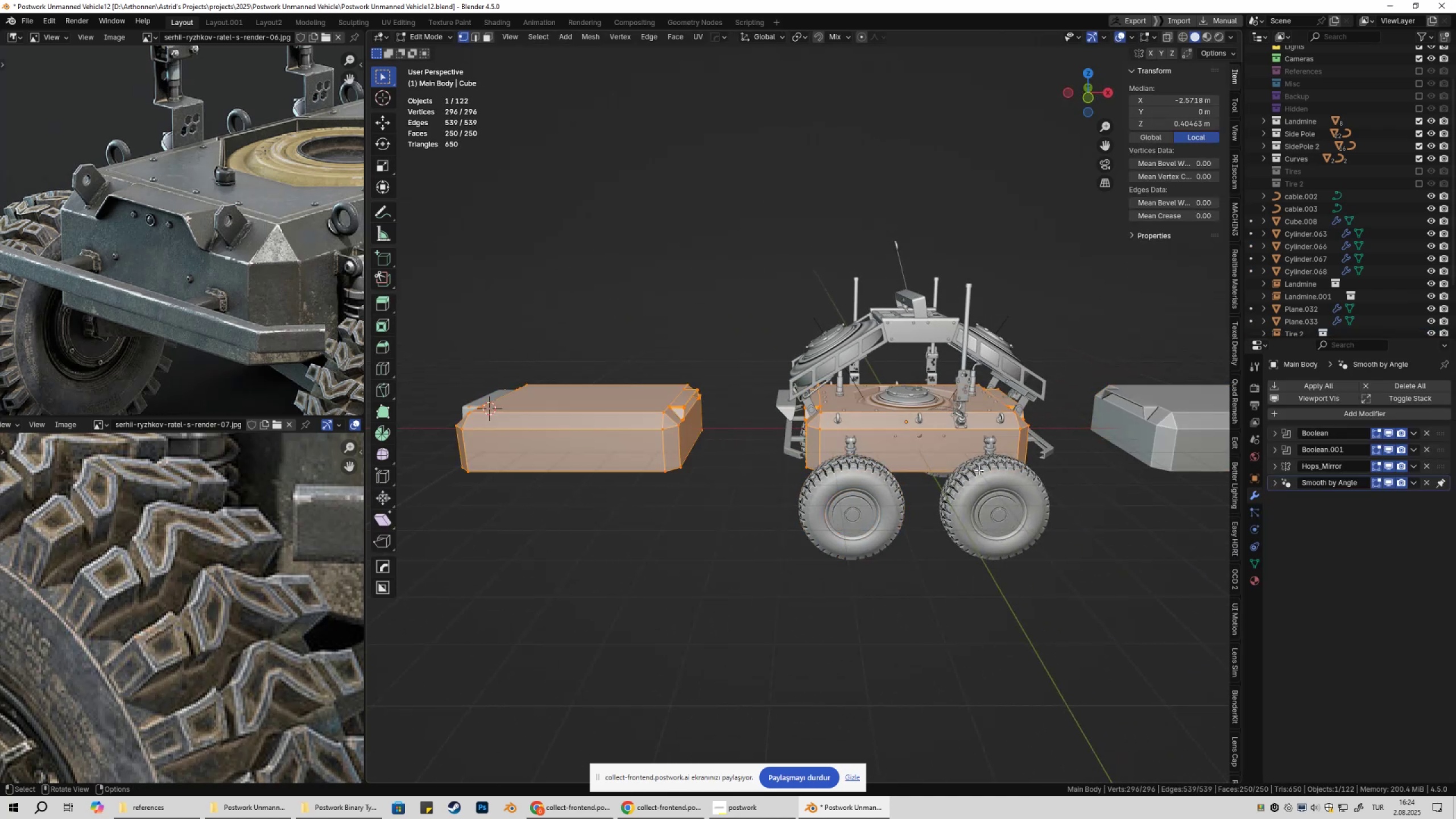 
left_click([979, 470])
 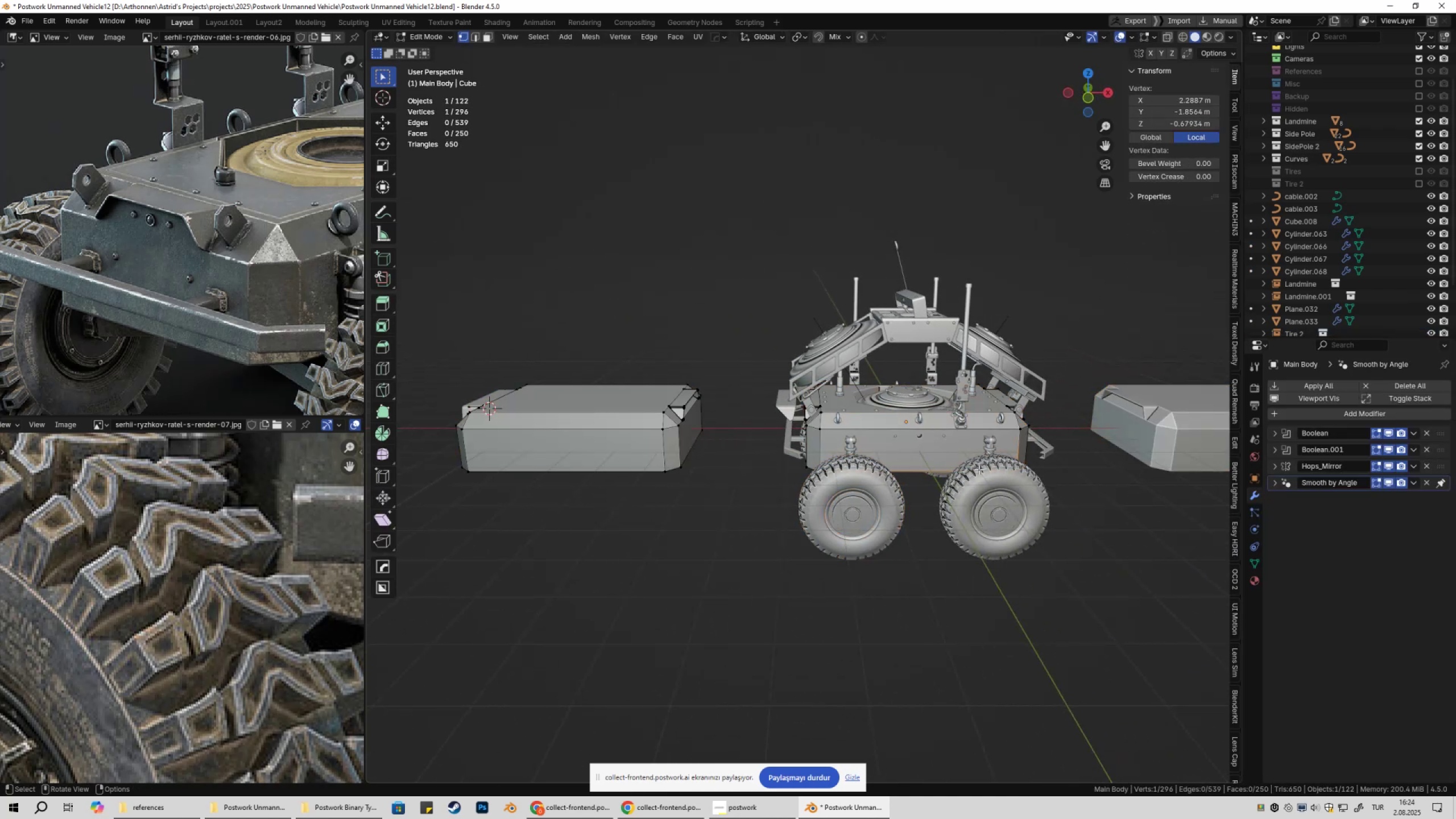 
type(llllllllx)
 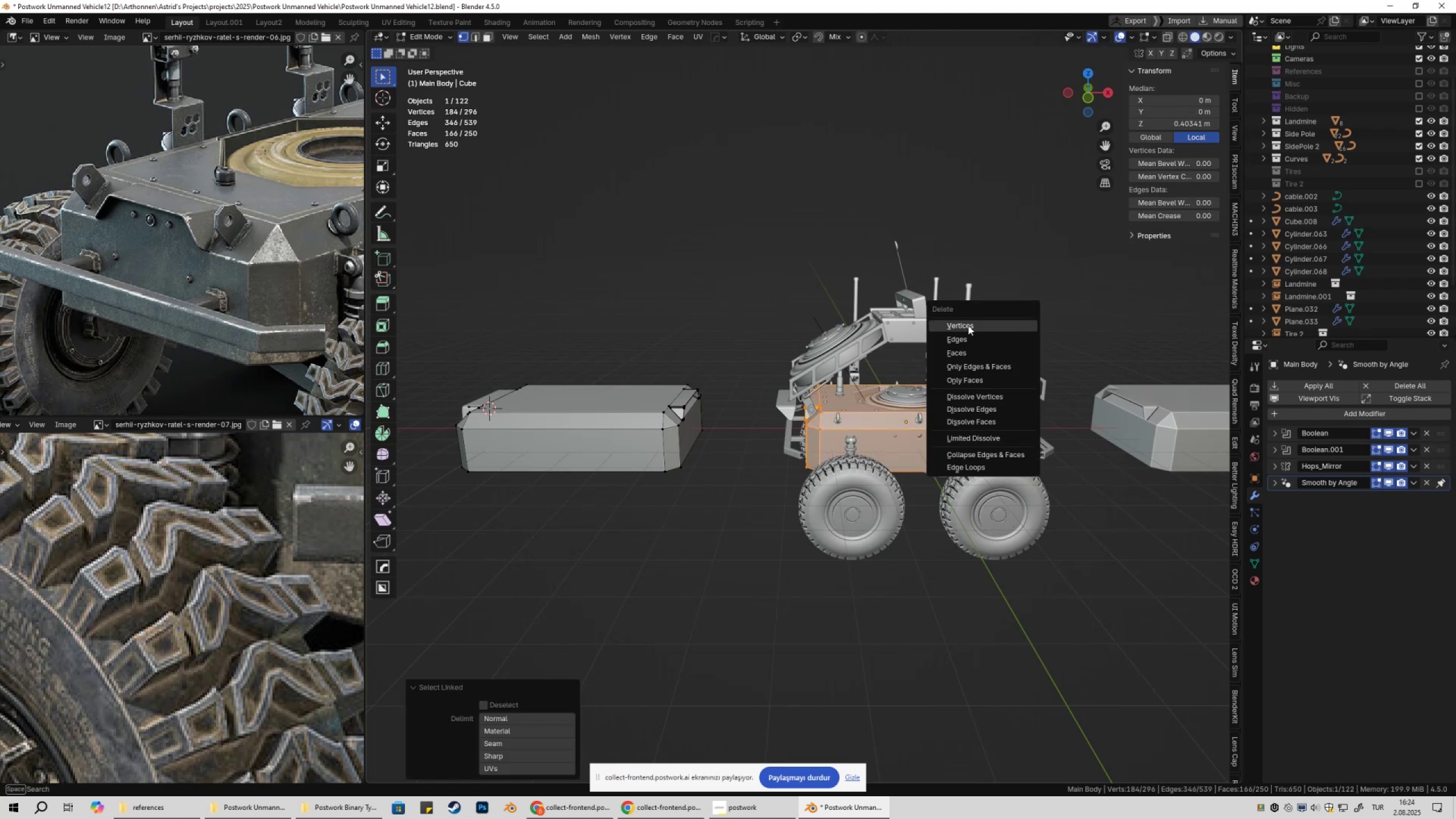 
left_click([967, 324])
 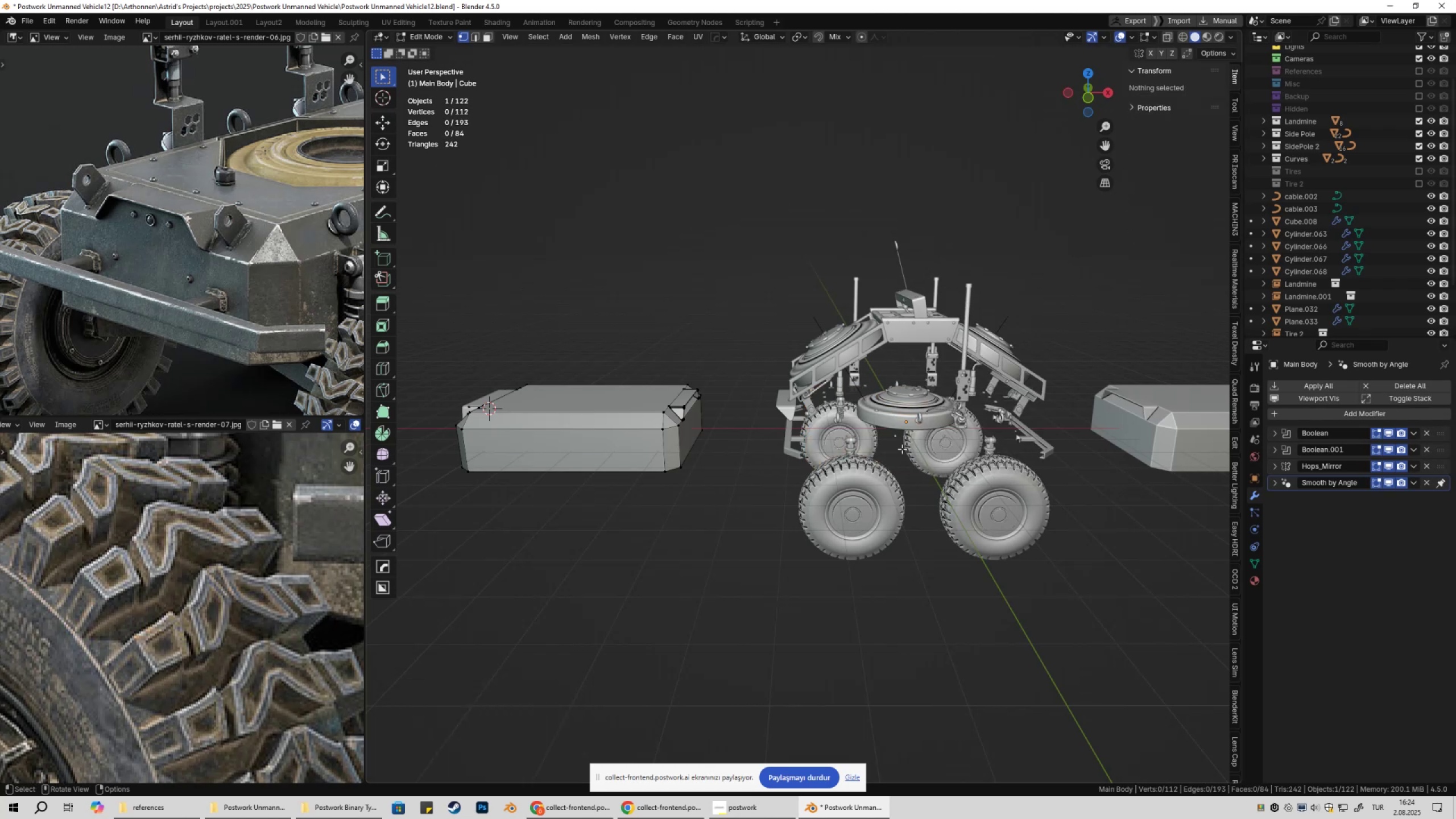 
key(Tab)
 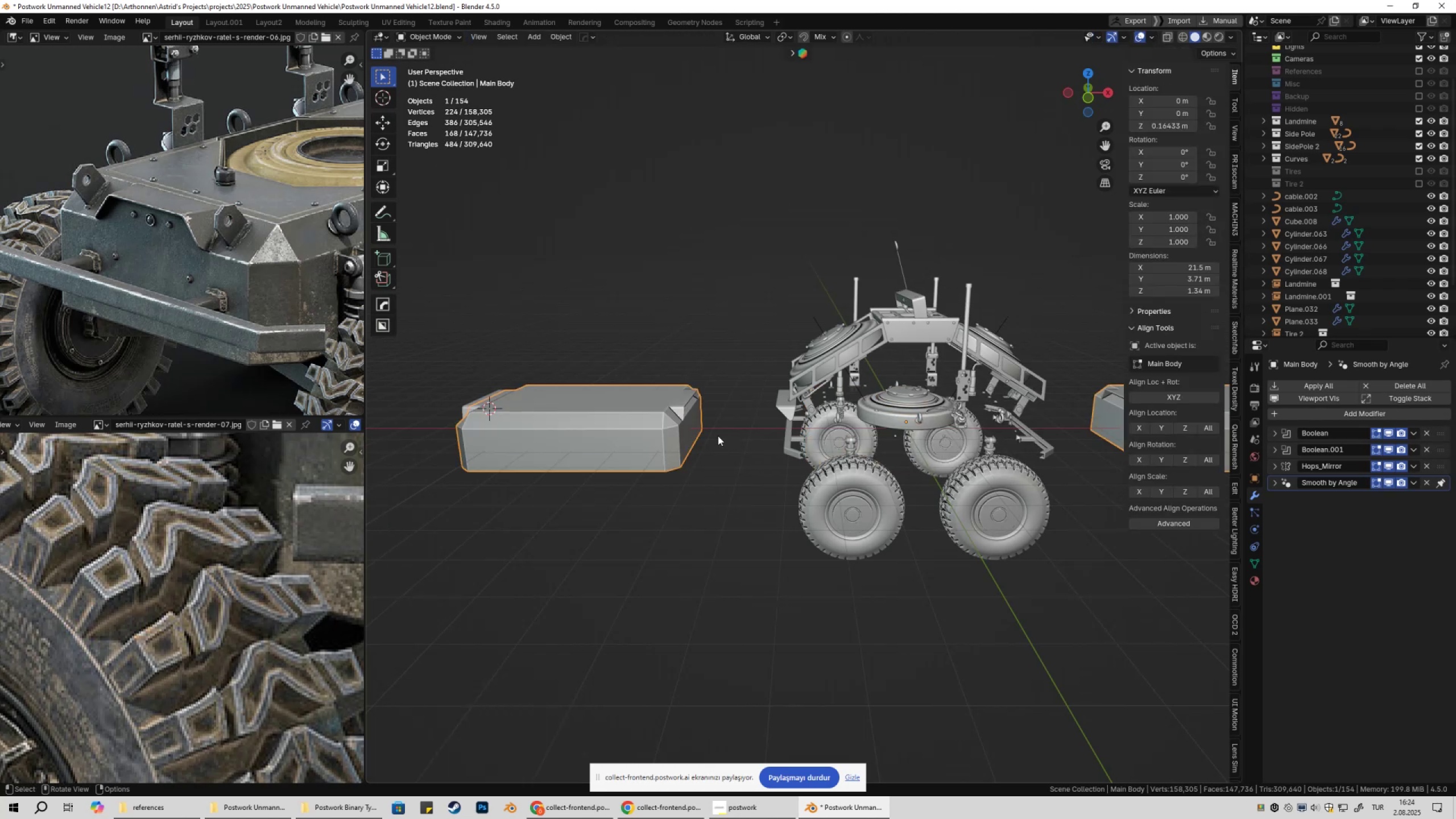 
key(Tab)
 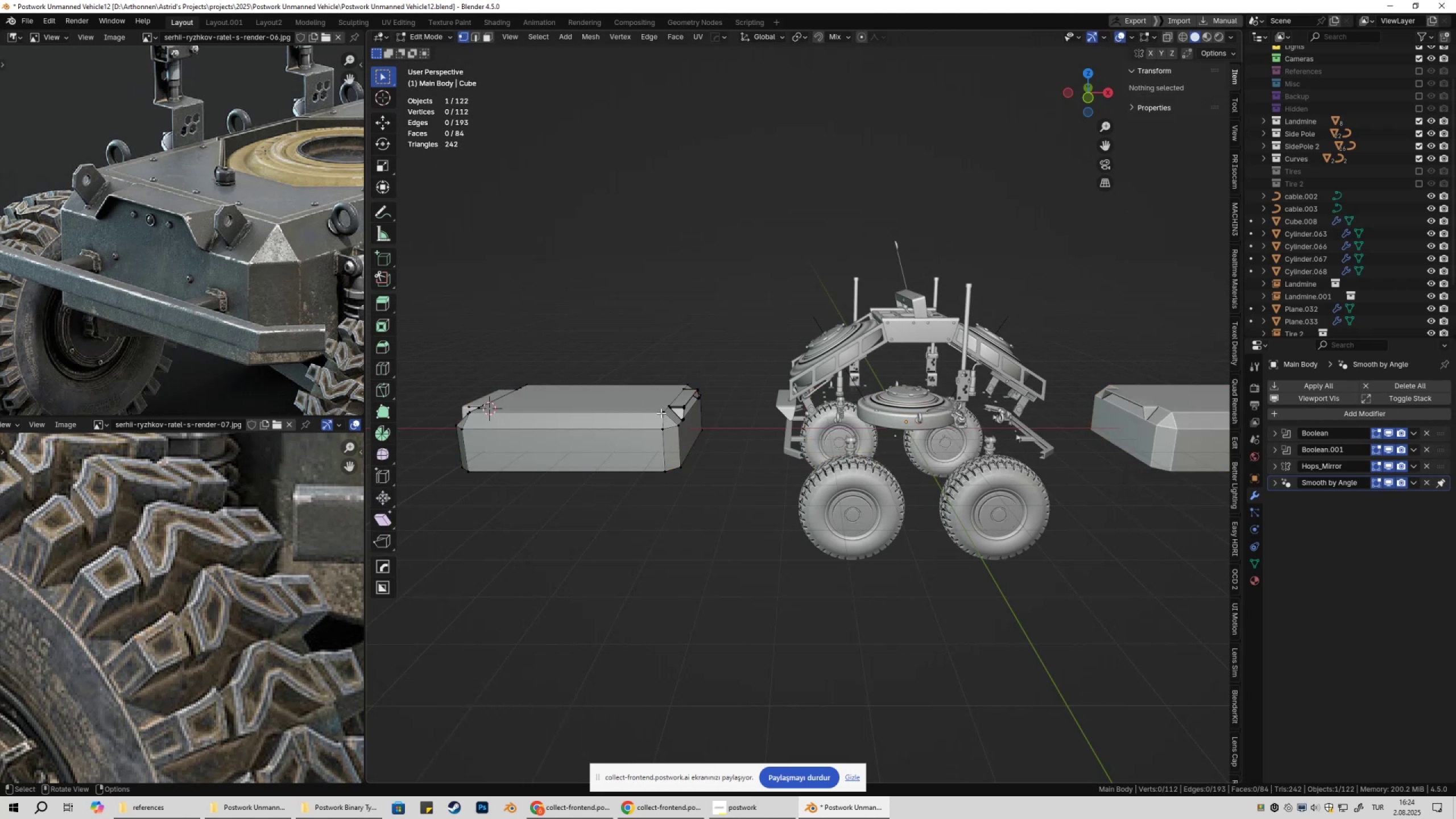 
left_click([661, 413])
 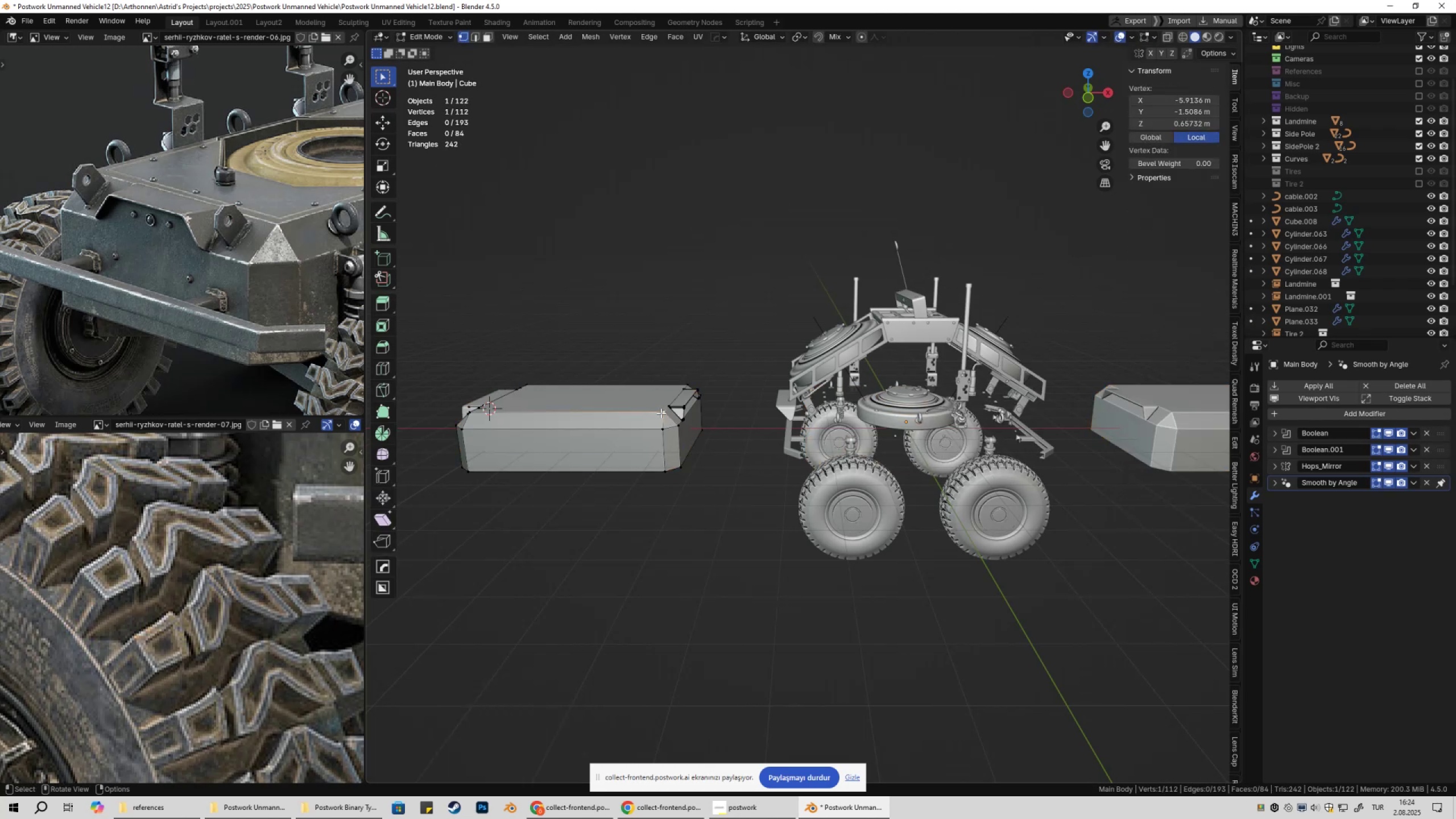 
type(lllllll)
key(Tab)
key(Tab)
type(gx)
 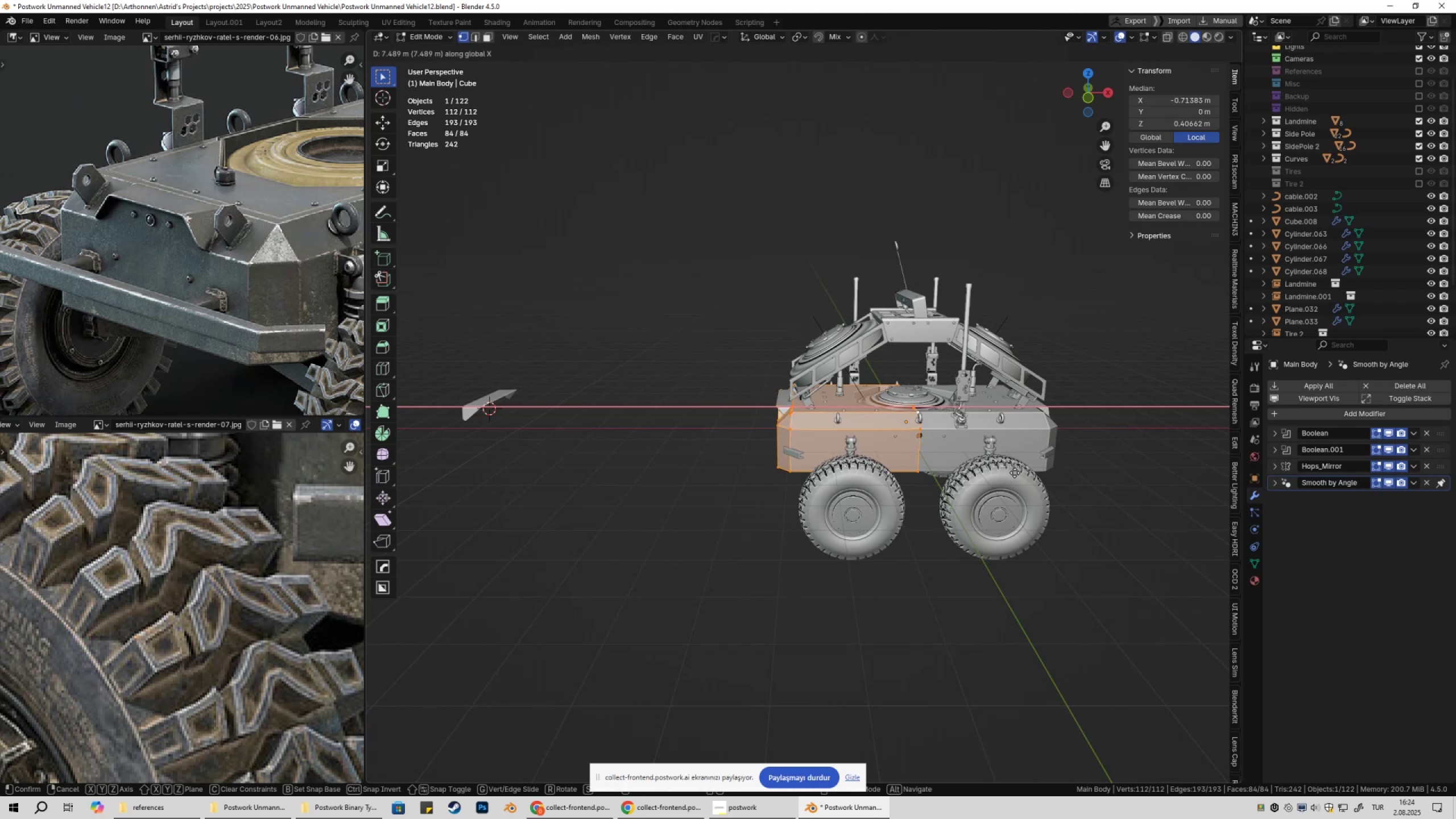 
left_click([1003, 475])
 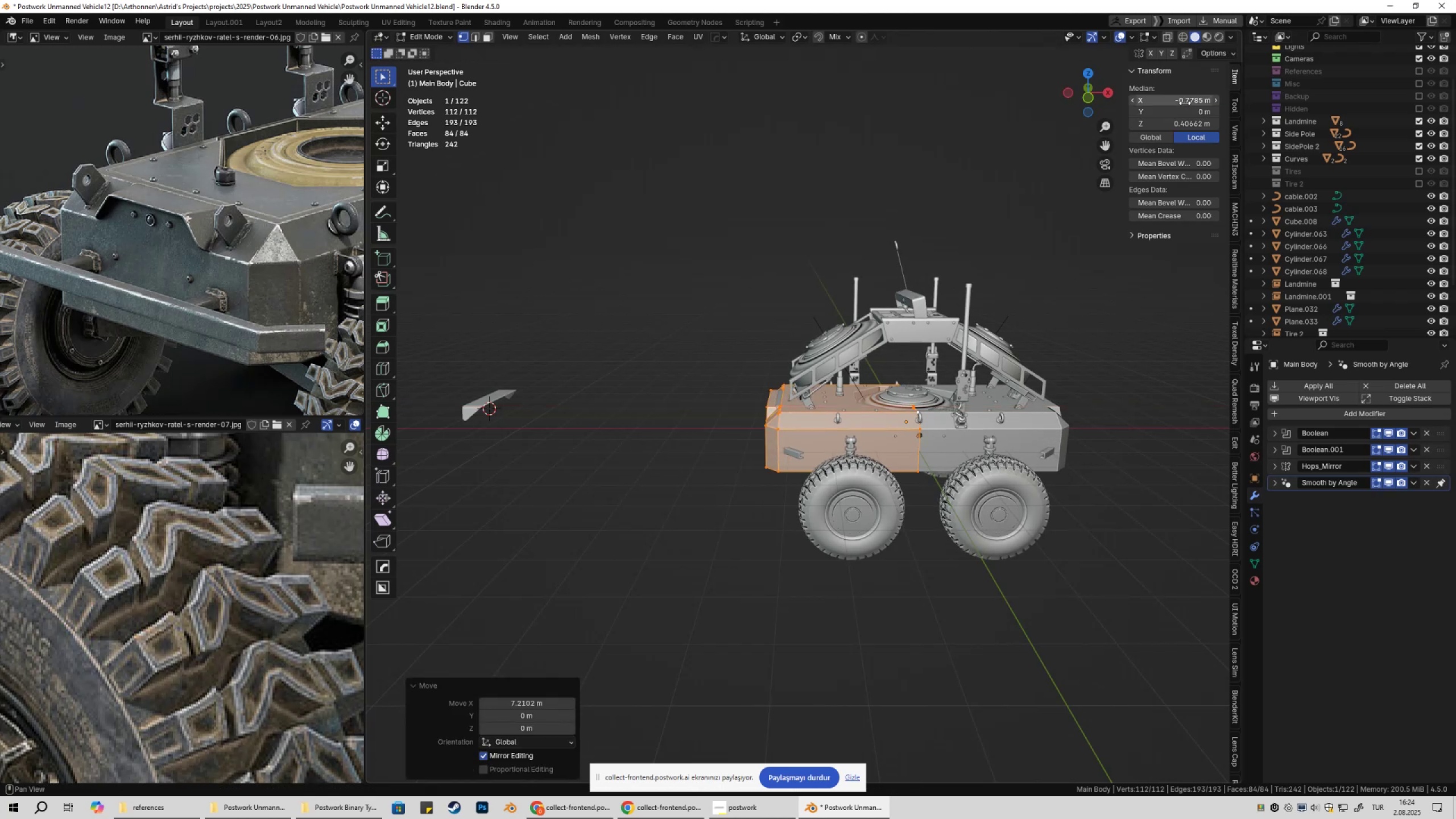 
left_click([1185, 103])
 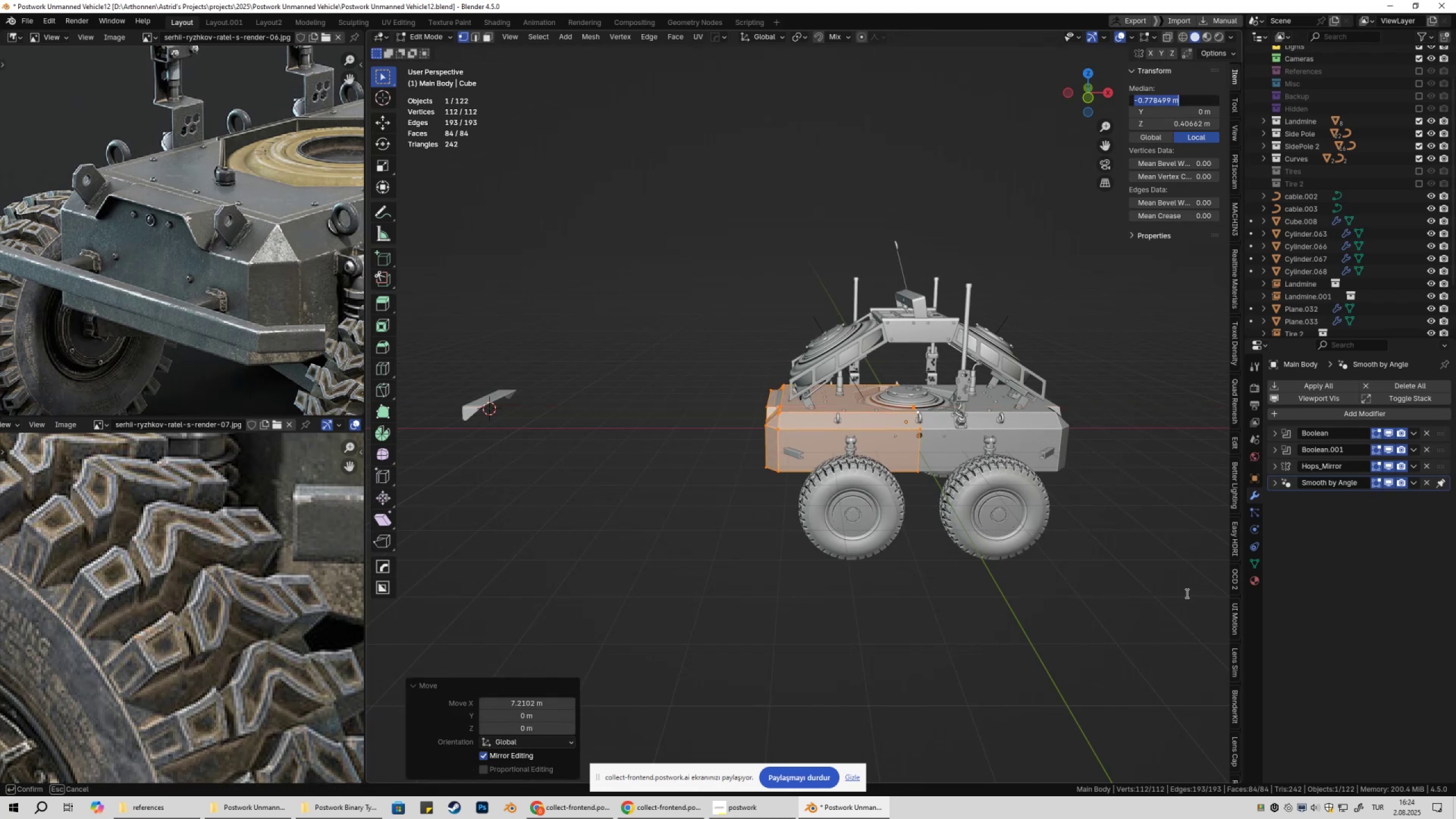 
key(Numpad0)
 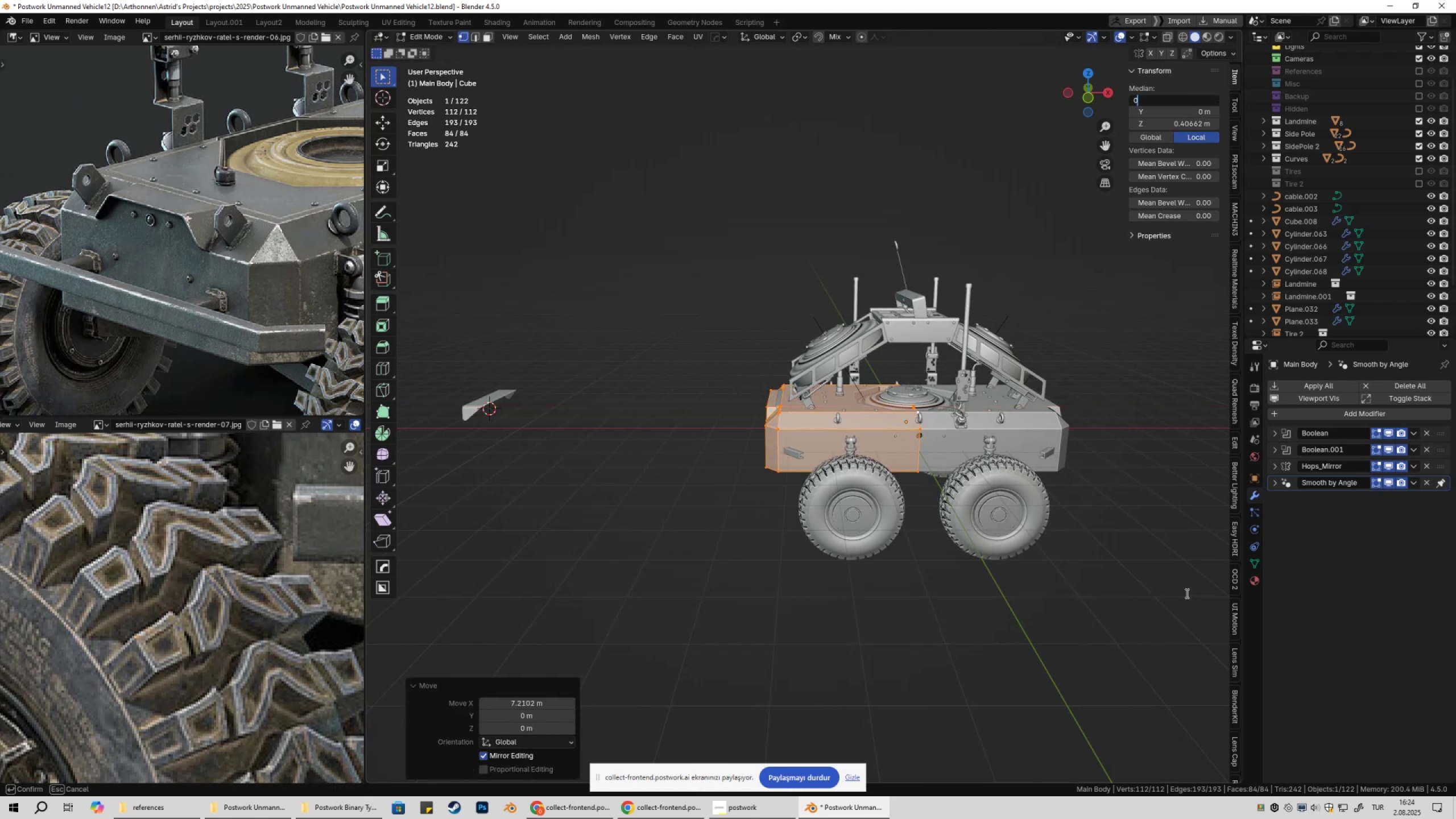 
key(NumpadEnter)
 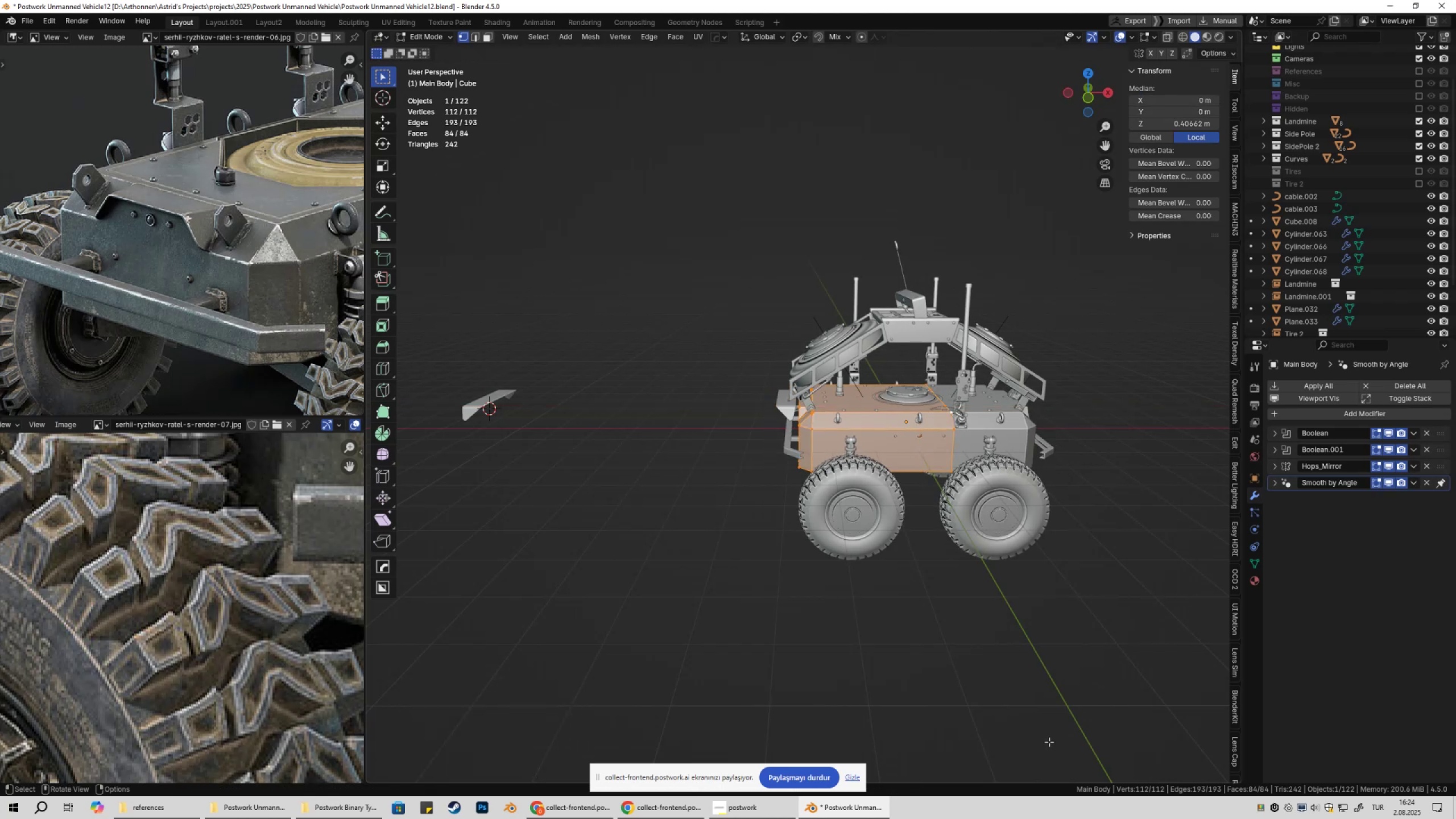 
scroll: coordinate [973, 547], scroll_direction: up, amount: 2.0
 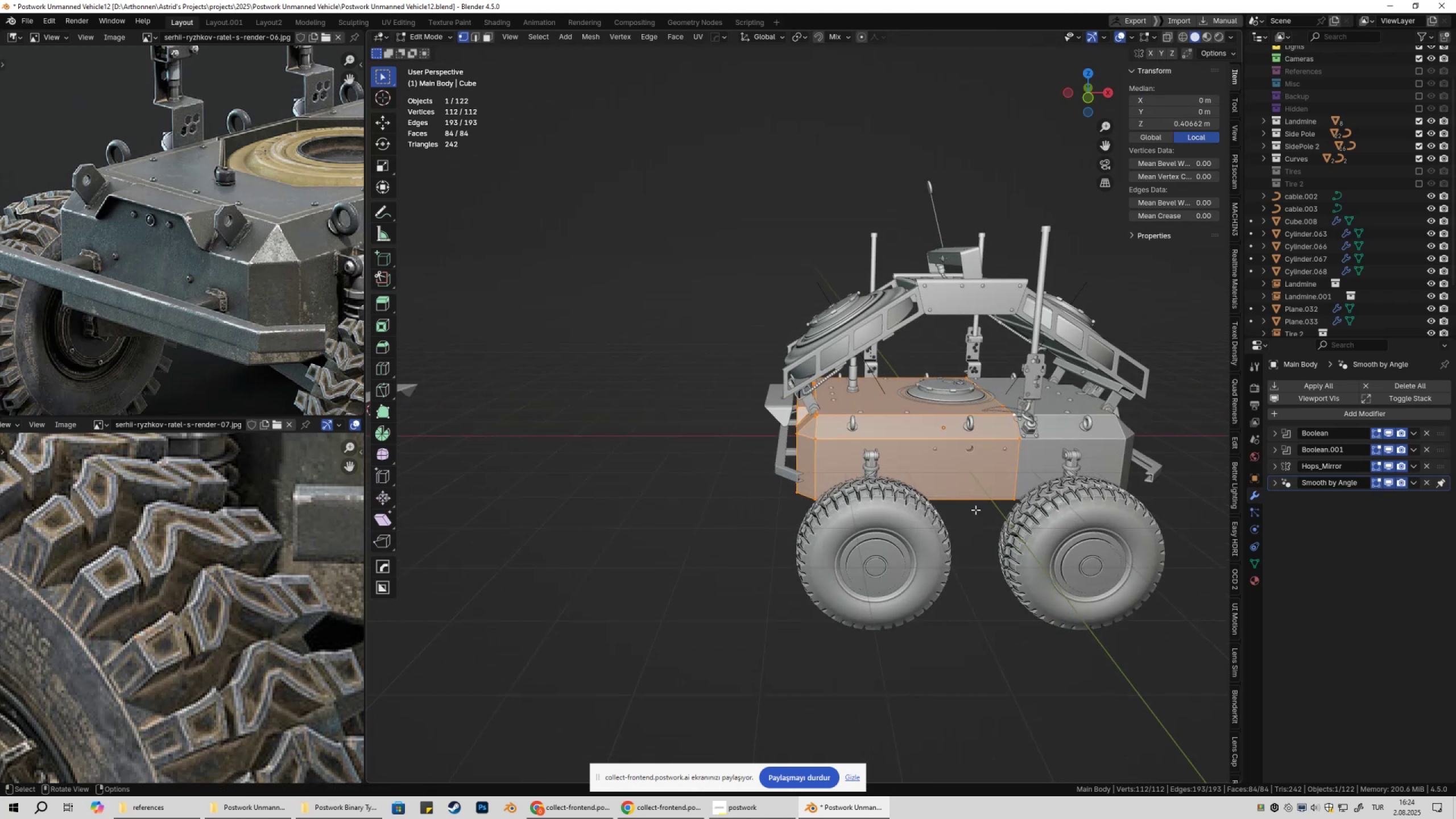 
key(Shift+ShiftLeft)
 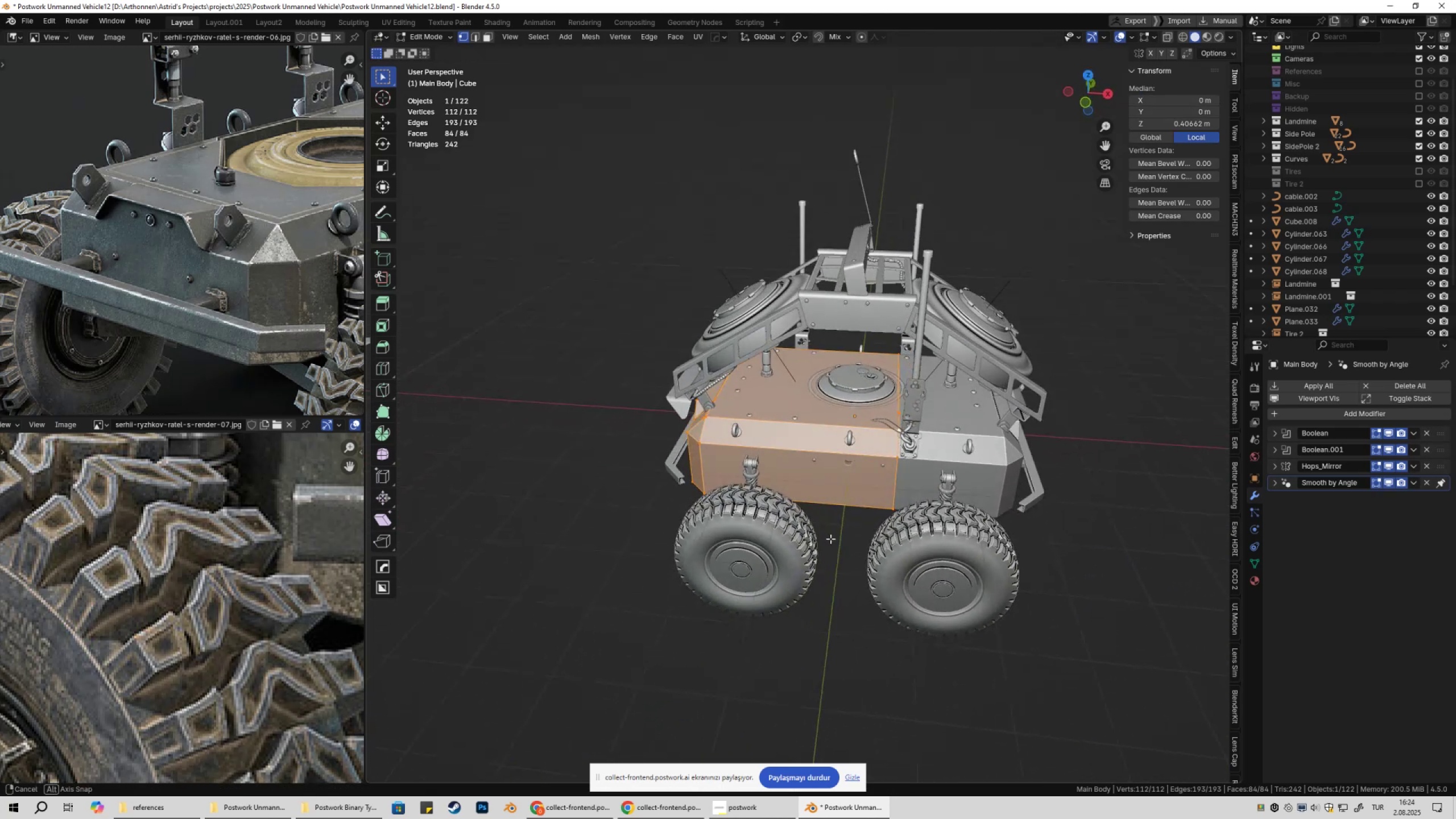 
type(gx)
 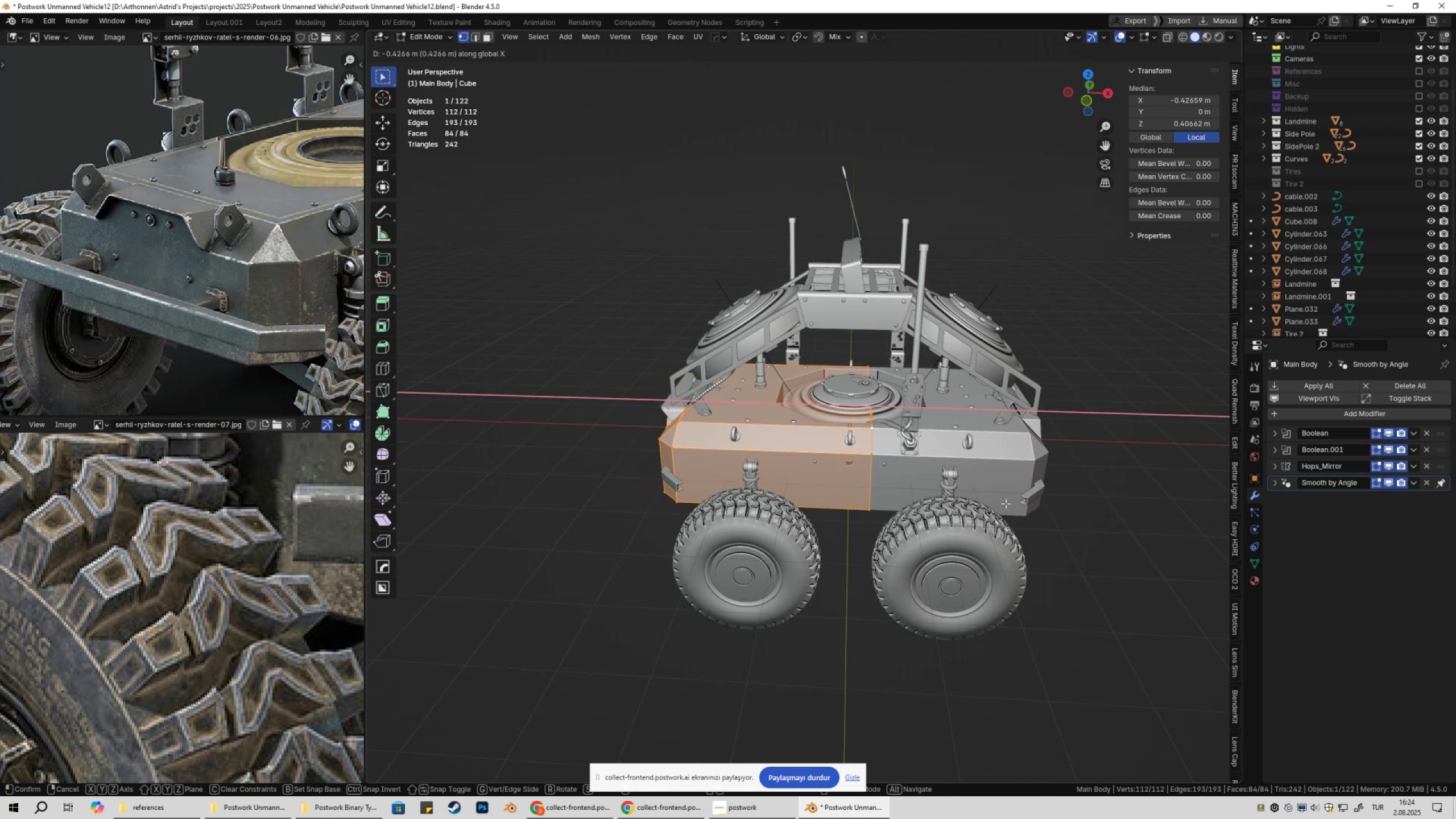 
left_click([1392, 464])
 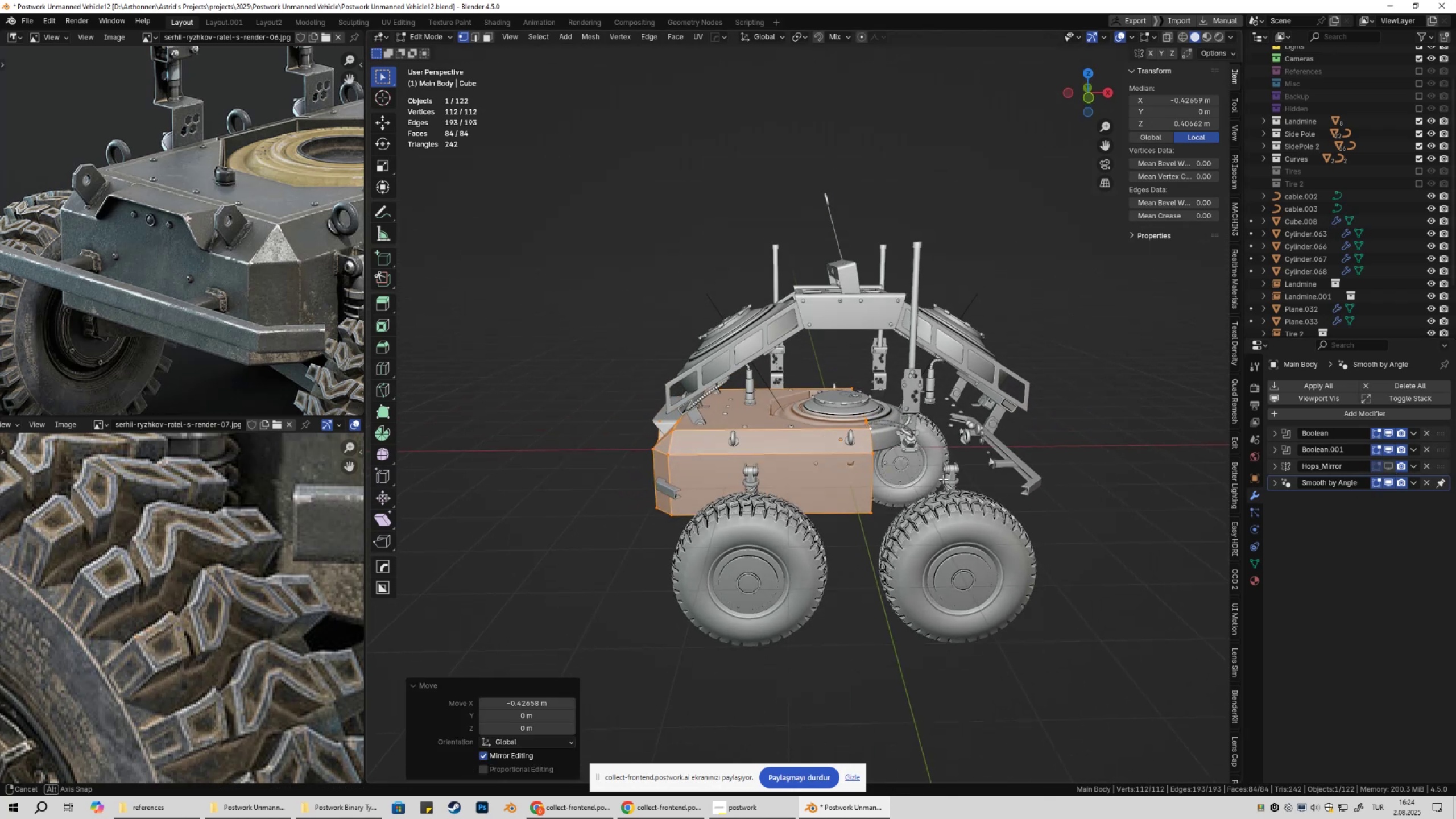 
type(gx)
 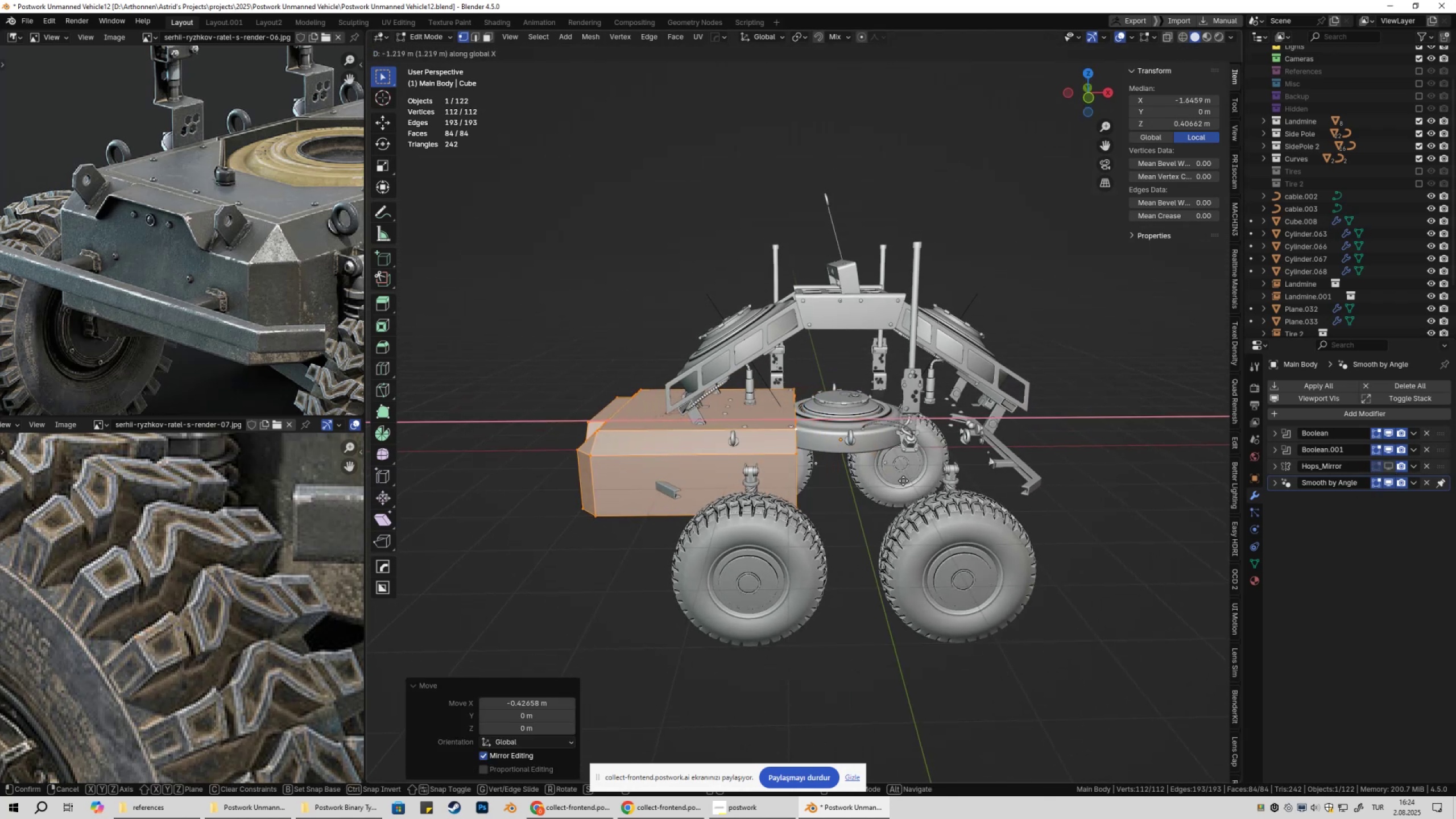 
left_click([895, 479])
 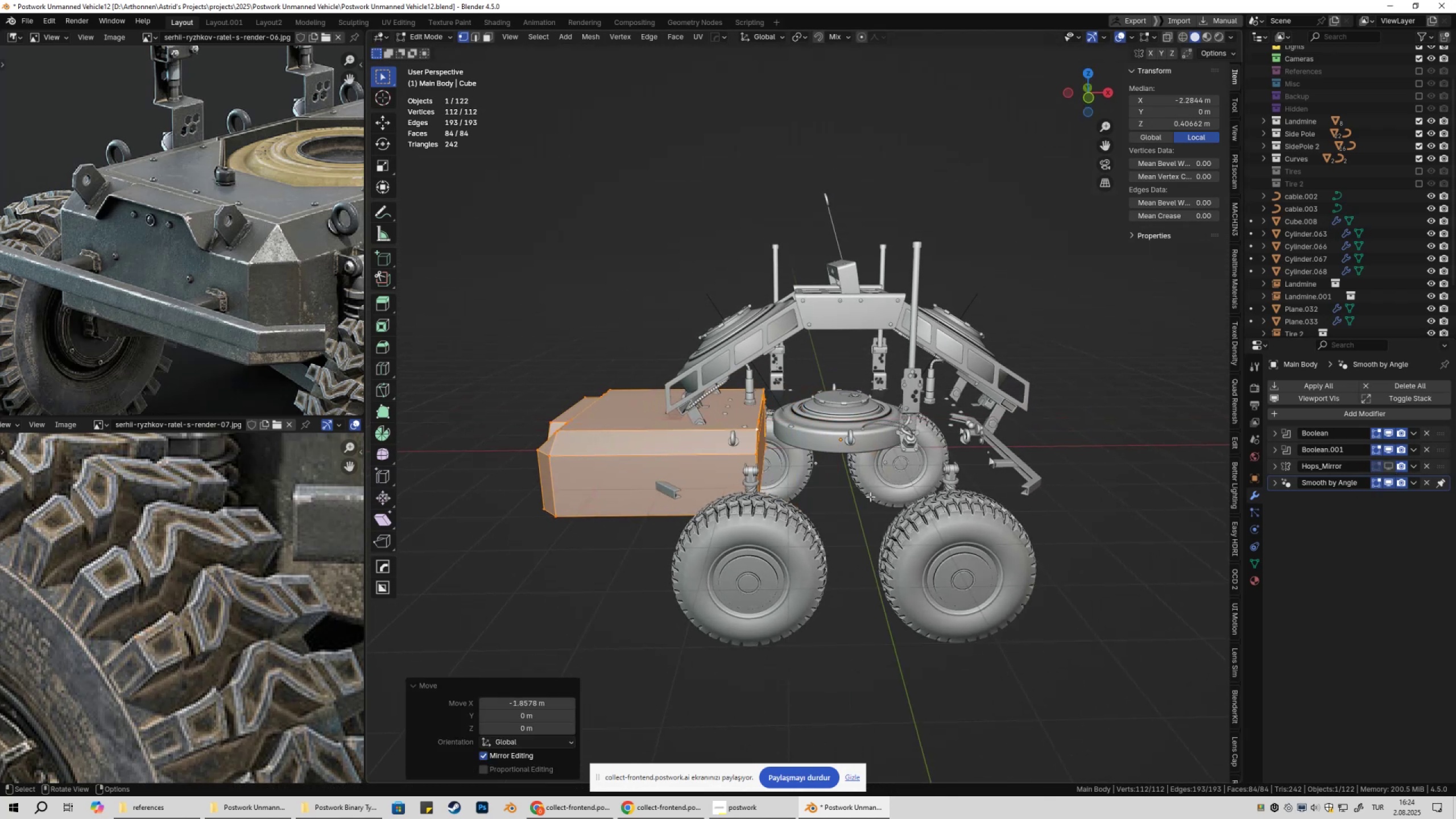 
scroll: coordinate [847, 508], scroll_direction: down, amount: 2.0
 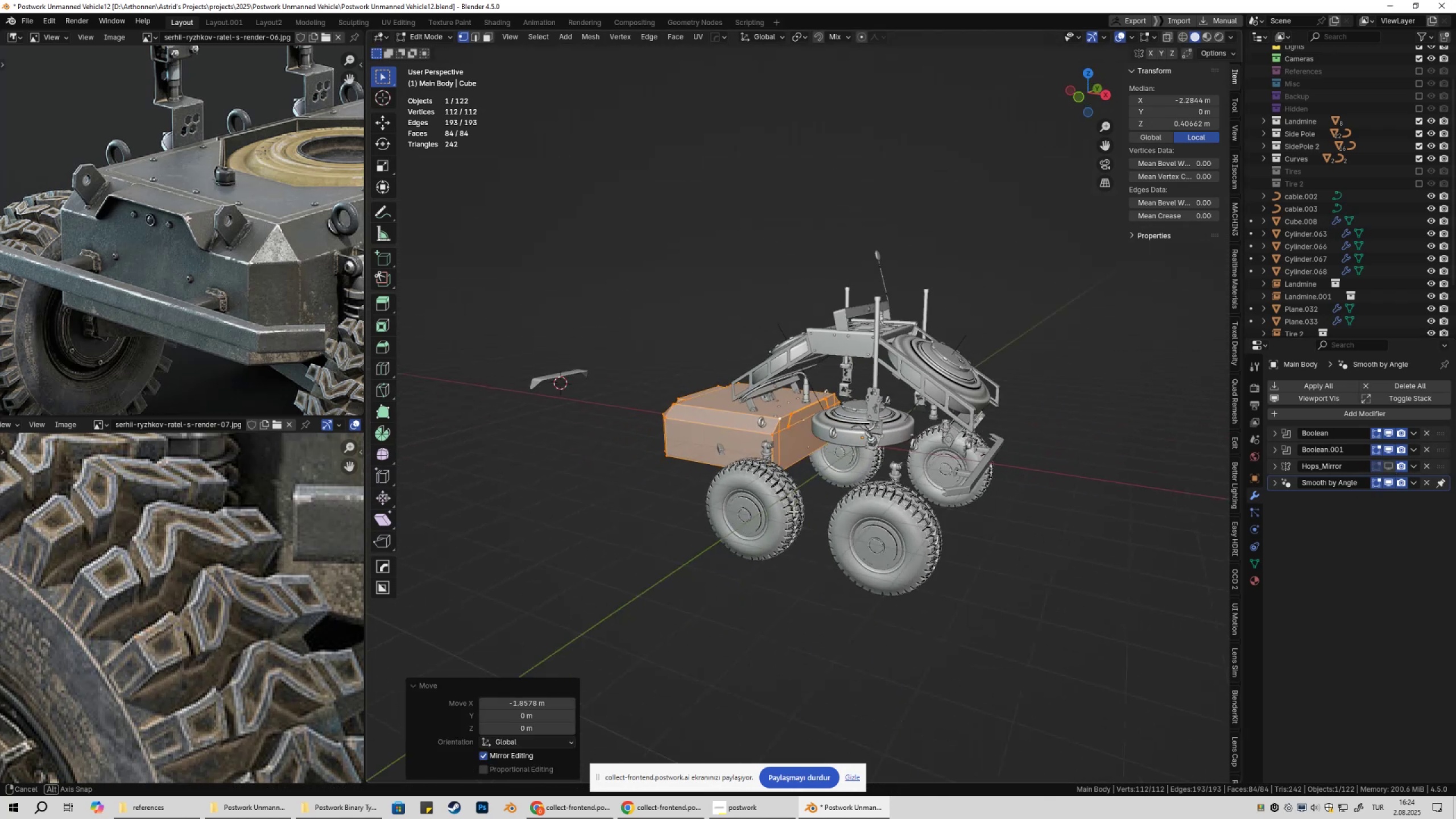 
key(Control+Z)
 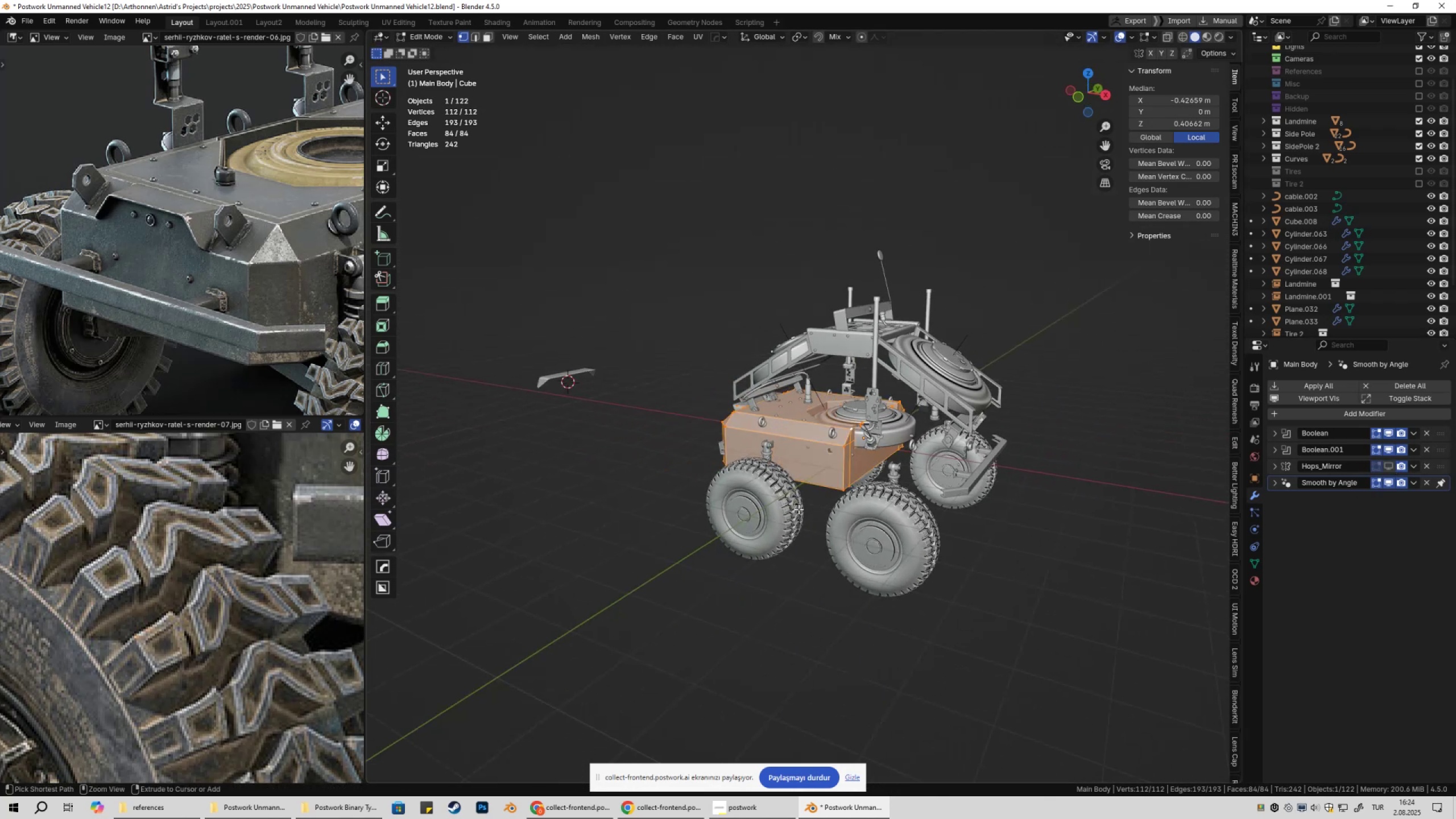 
key(Control+Z)
 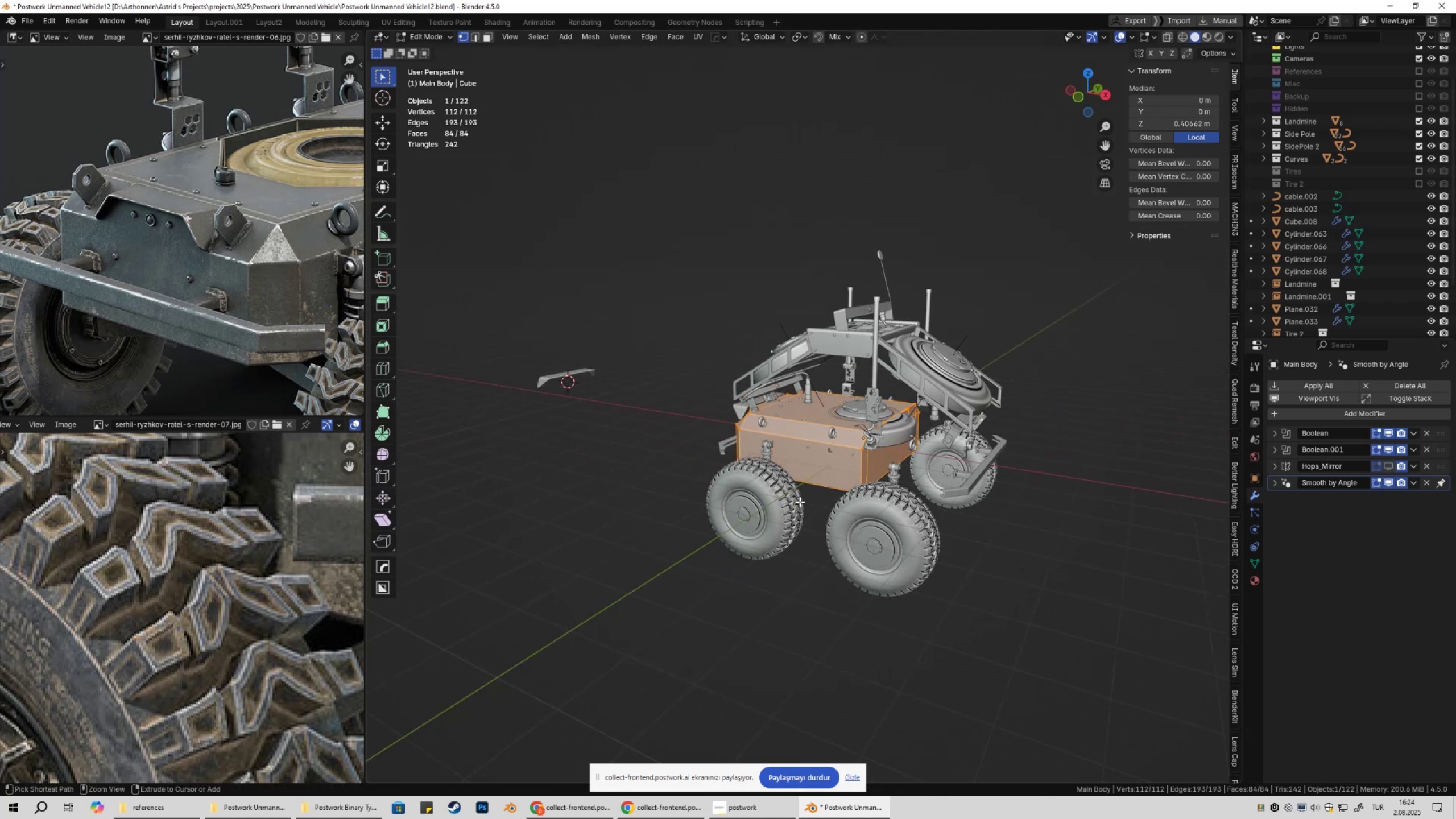 
key(Control+Z)
 